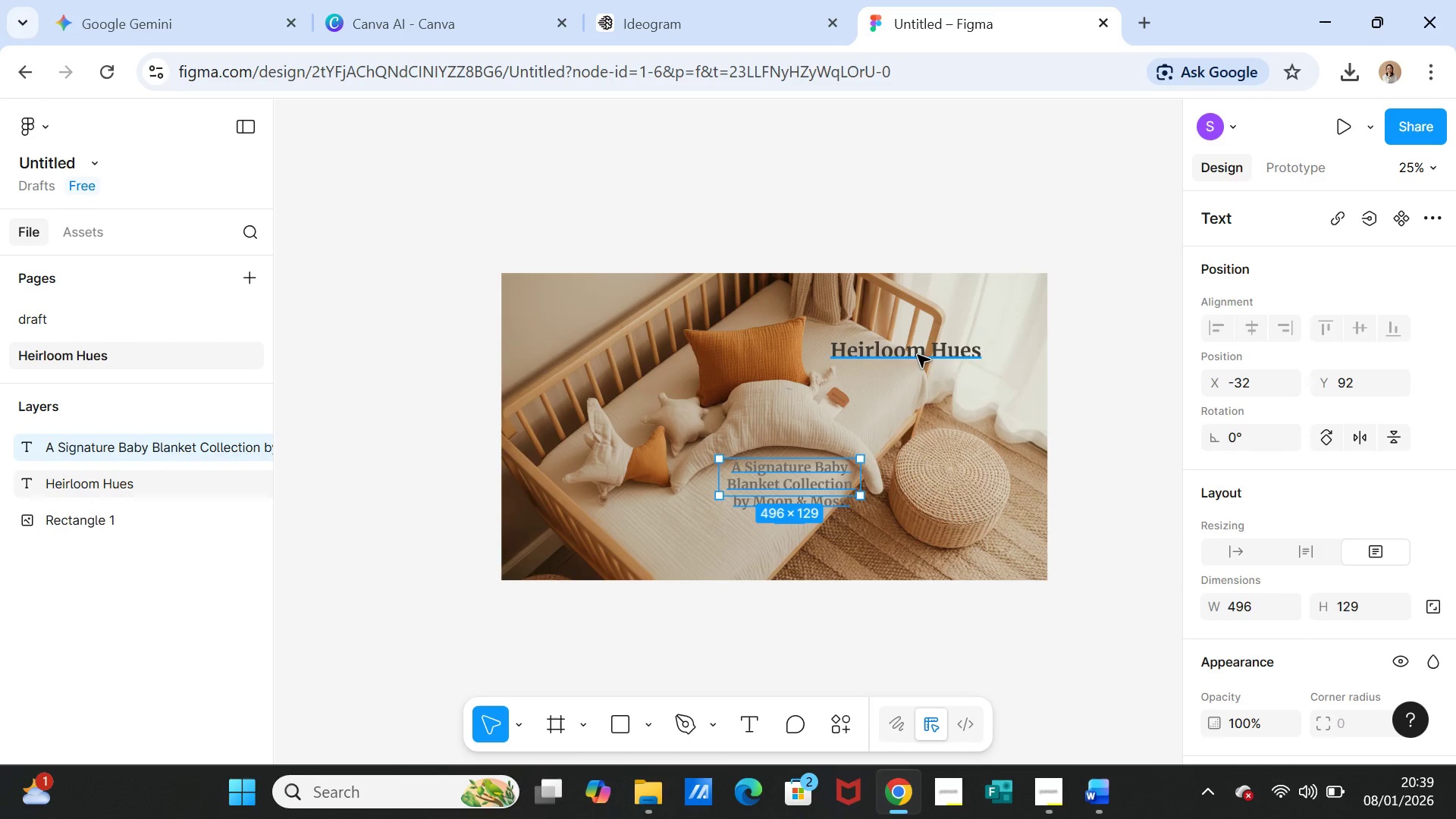 
left_click([918, 355])
 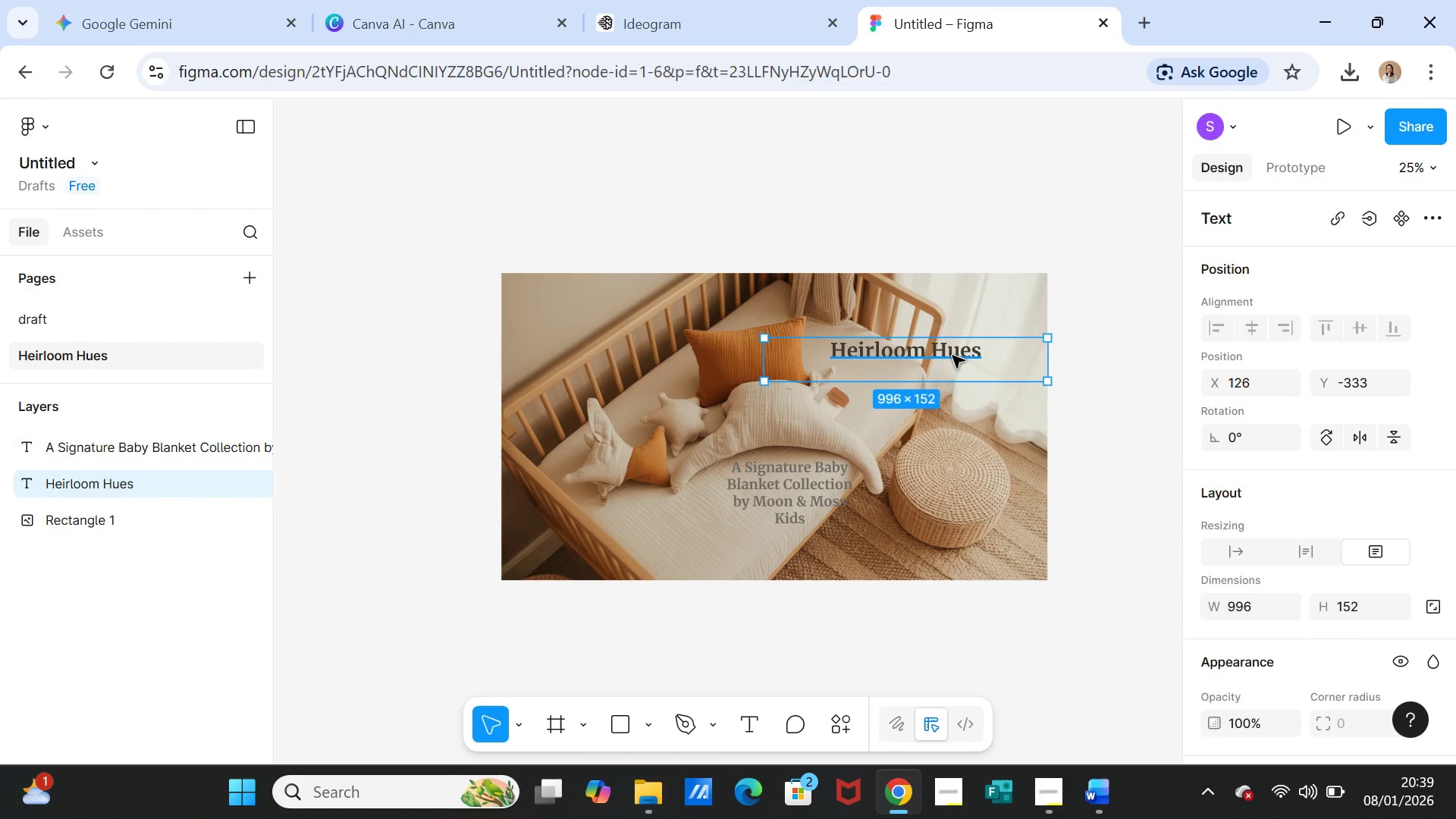 
left_click_drag(start_coordinate=[952, 356], to_coordinate=[825, 423])
 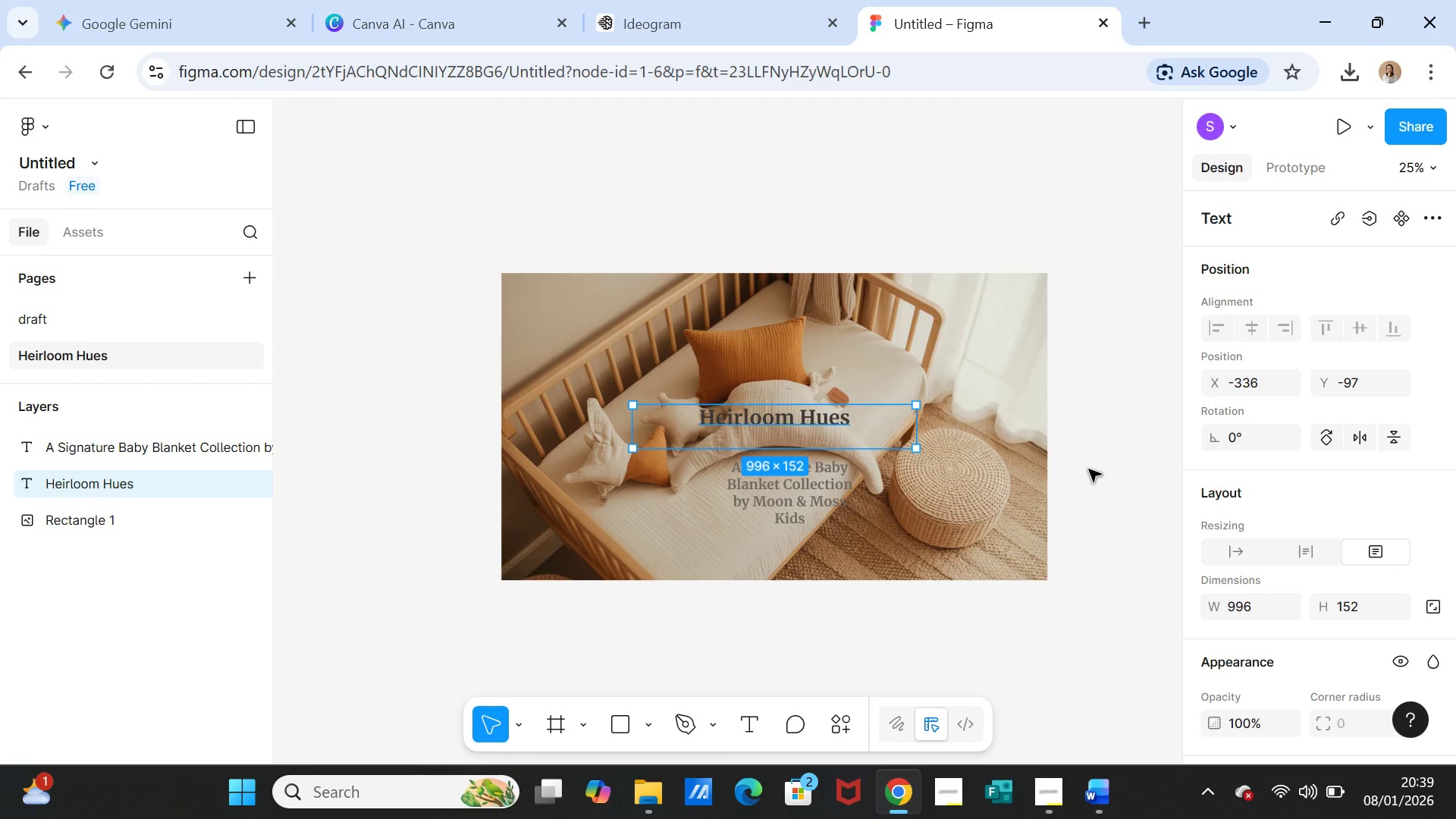 
left_click([1089, 469])
 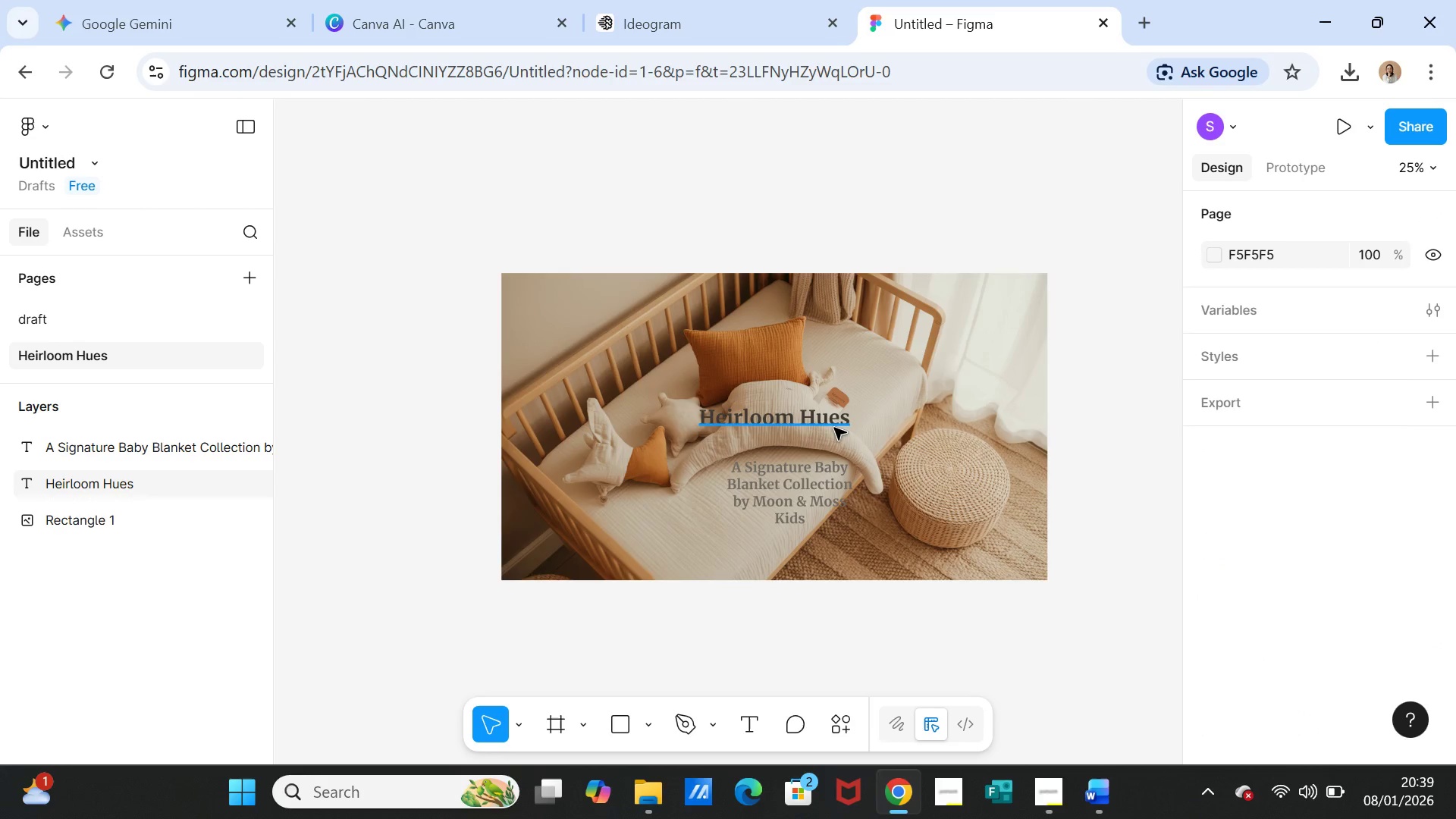 
left_click_drag(start_coordinate=[833, 428], to_coordinate=[834, 432])
 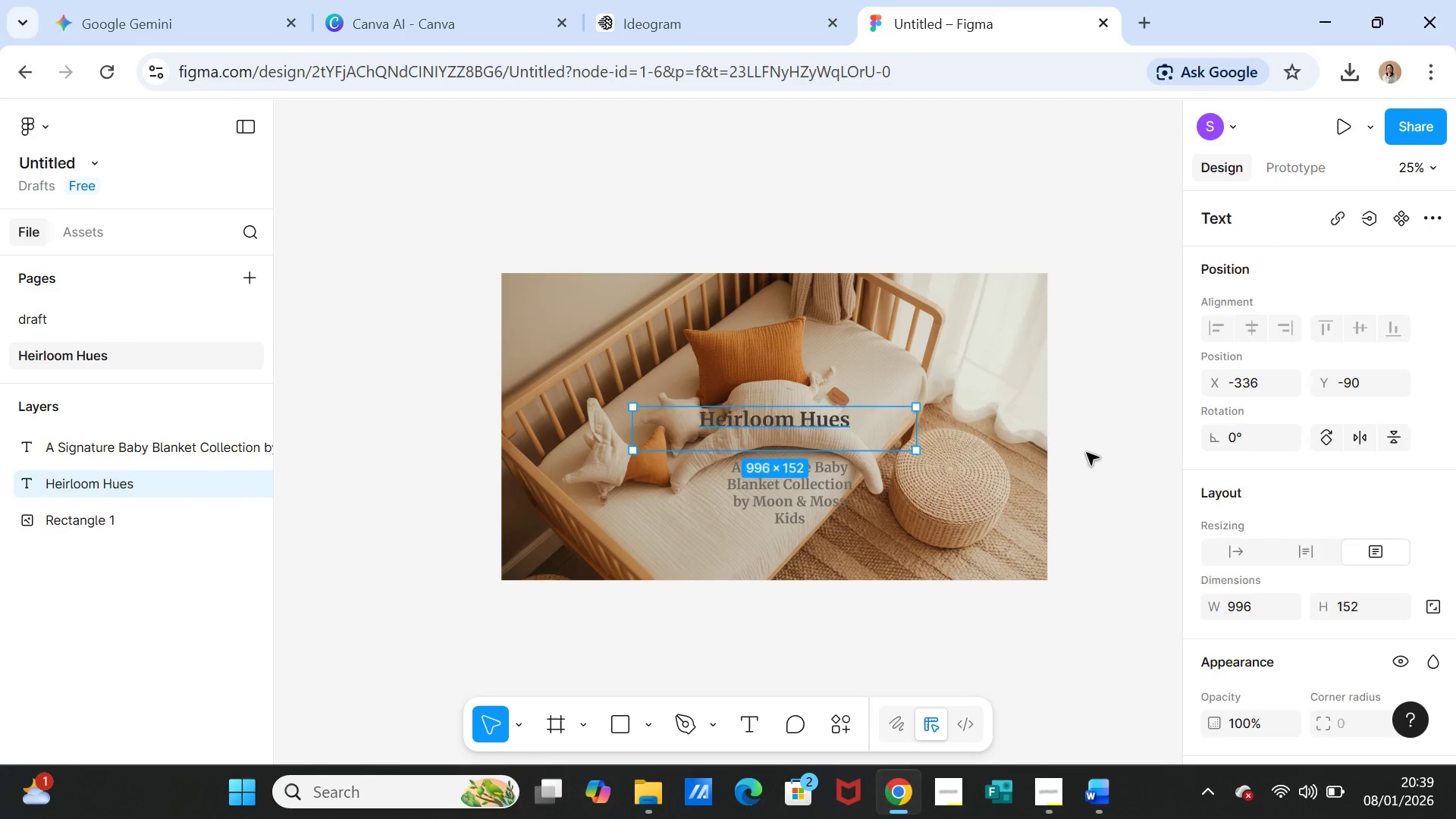 
left_click([1087, 453])
 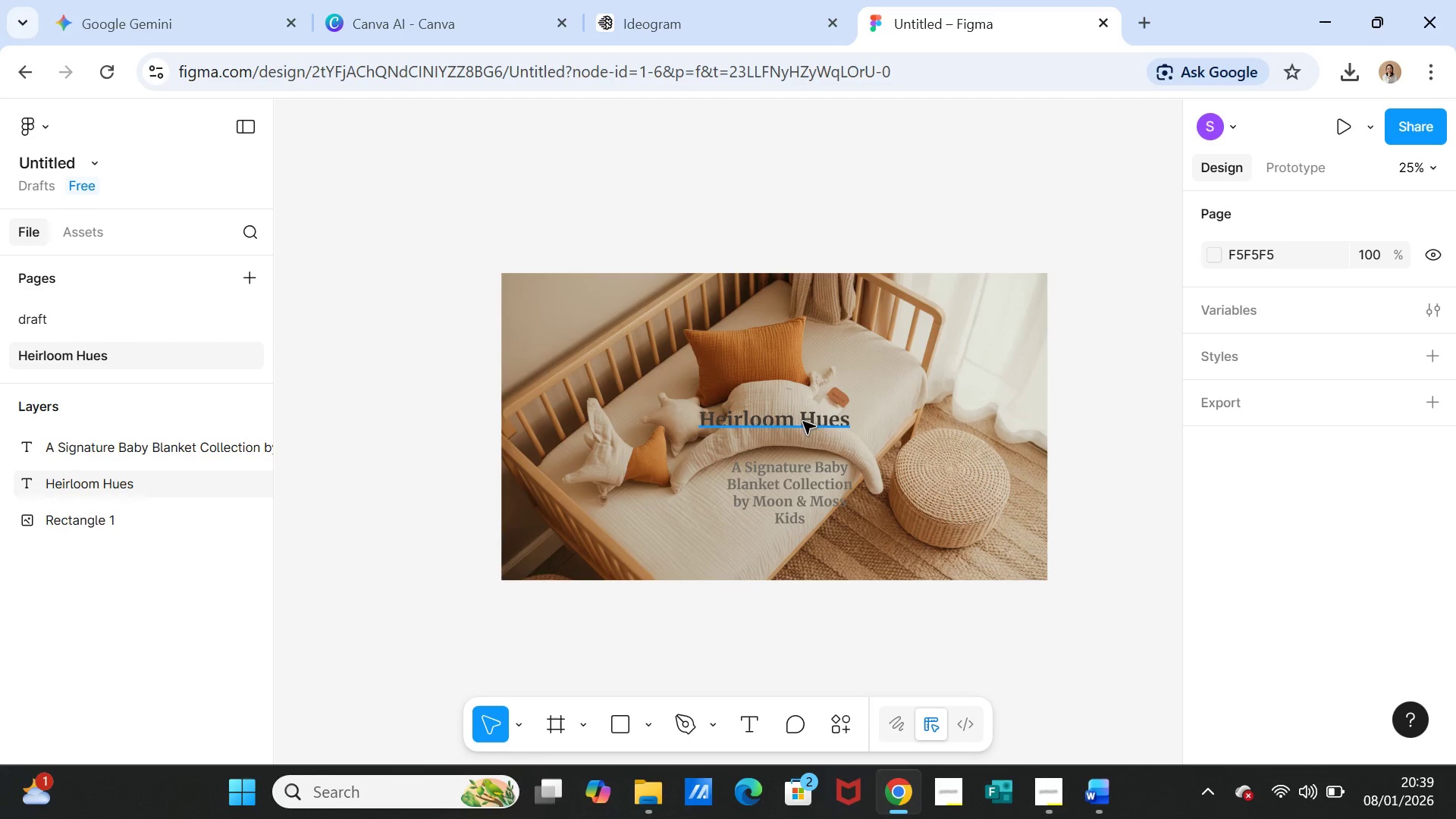 
left_click([803, 422])
 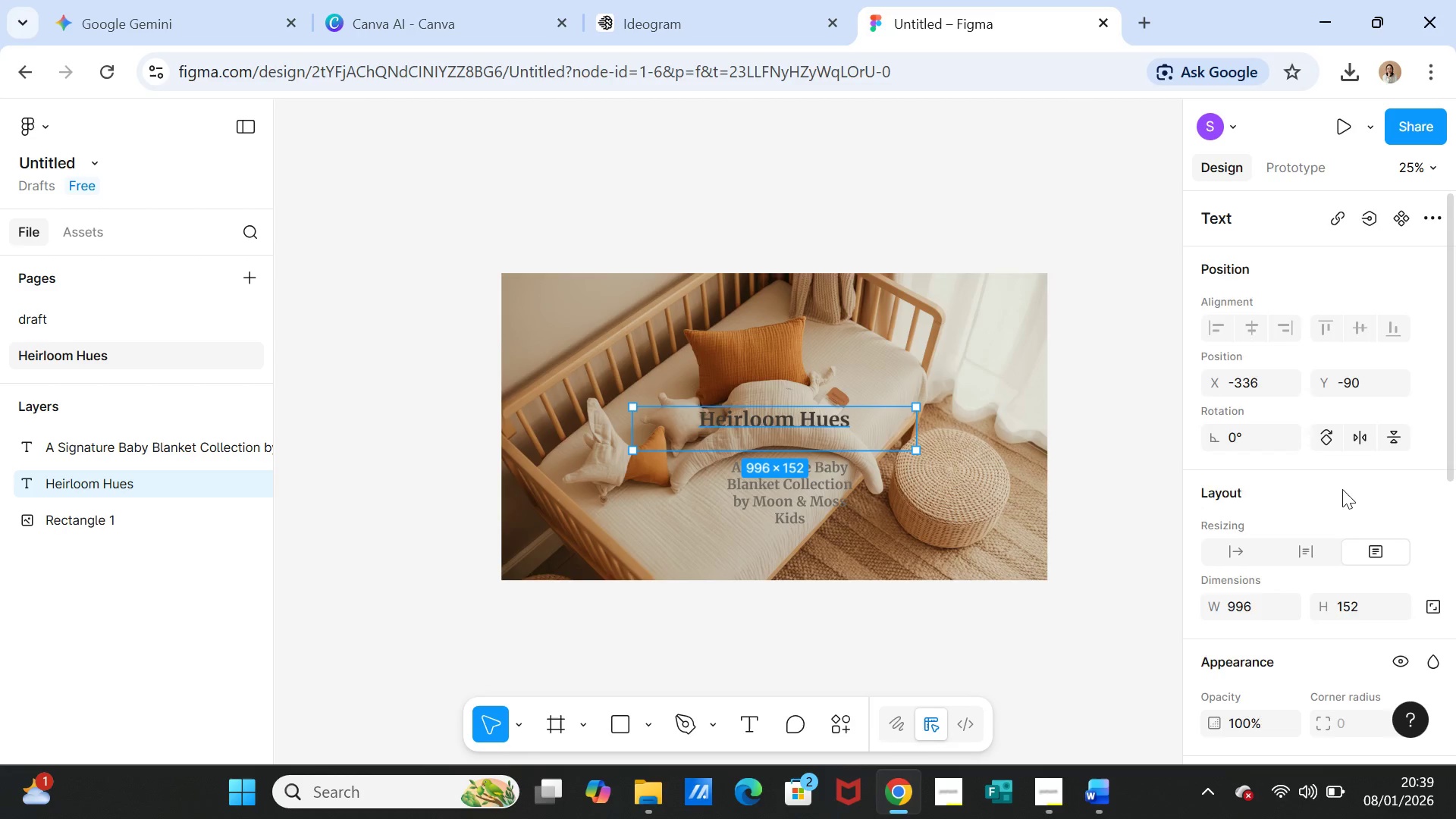 
scroll: coordinate [1343, 490], scroll_direction: down, amount: 4.0
 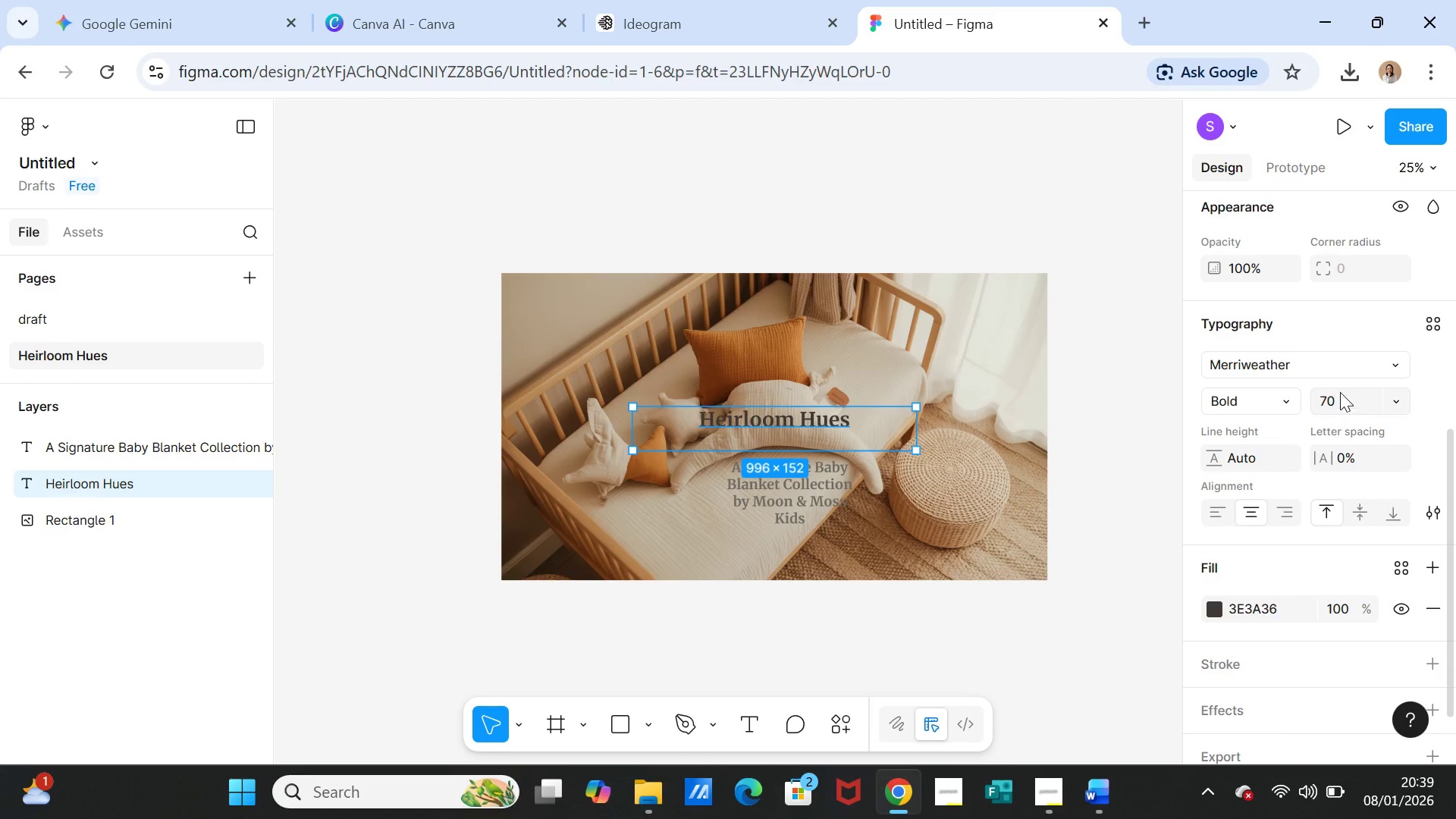 
left_click([1345, 367])
 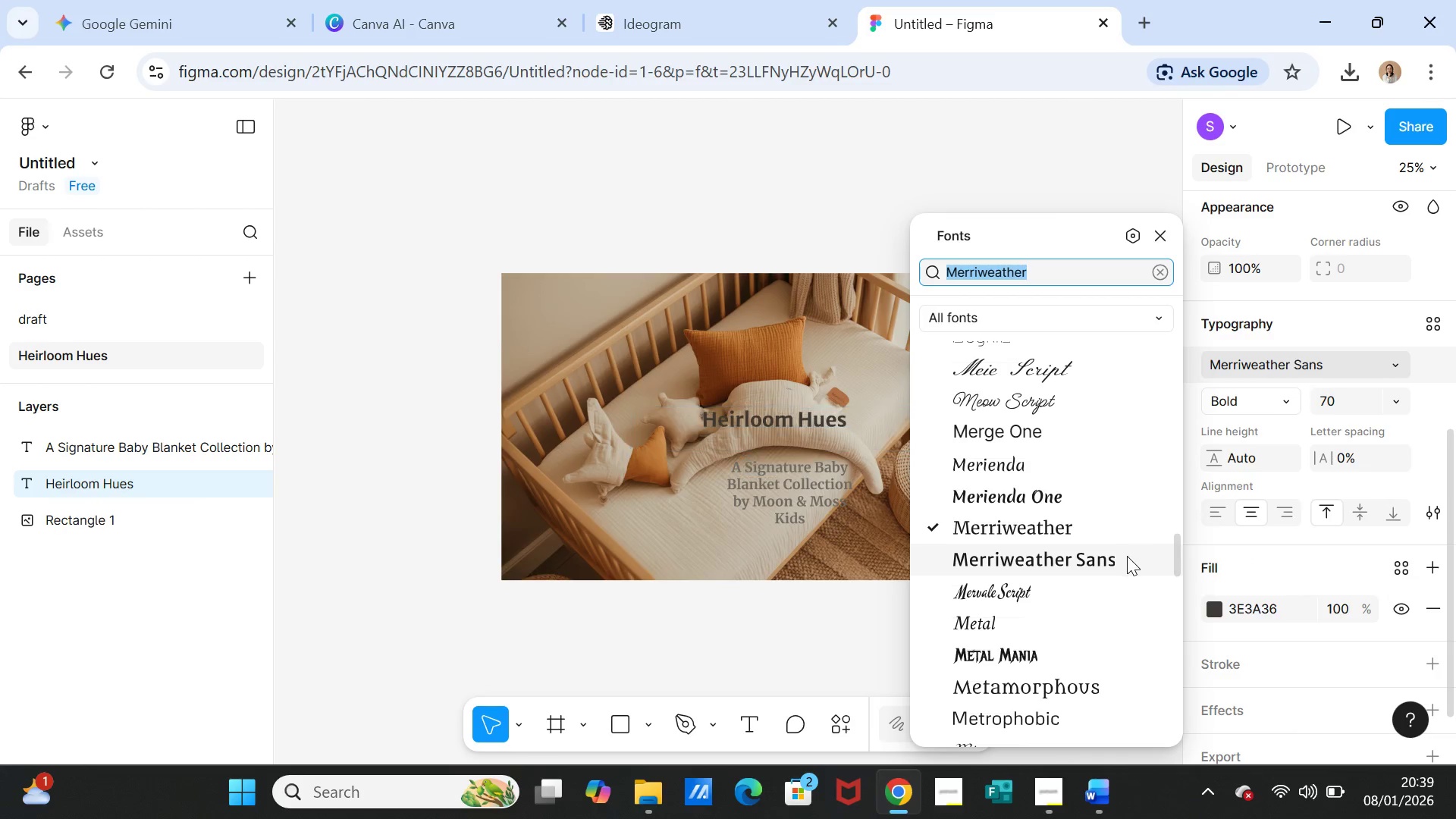 
left_click([1127, 556])
 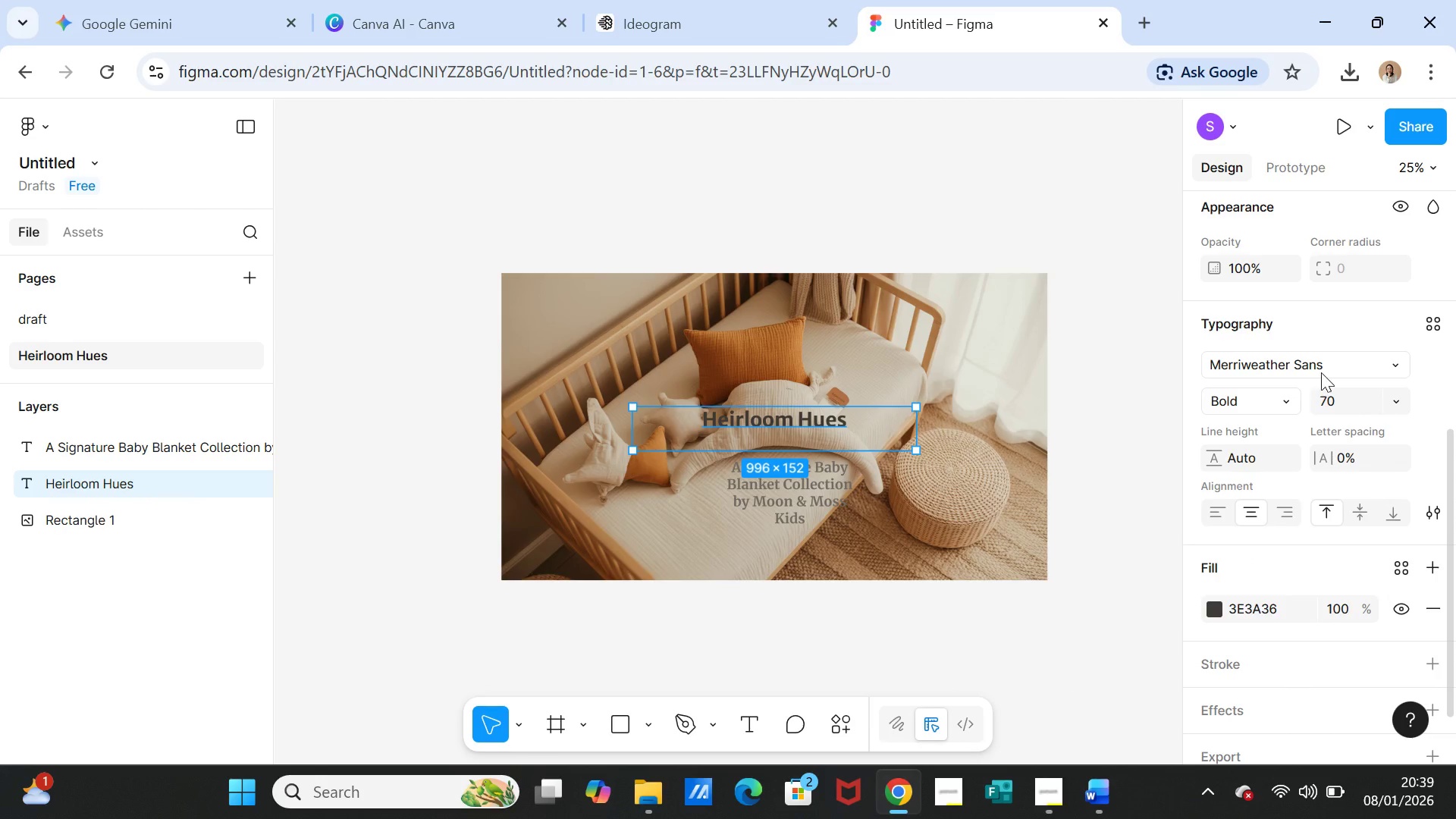 
left_click([1321, 369])
 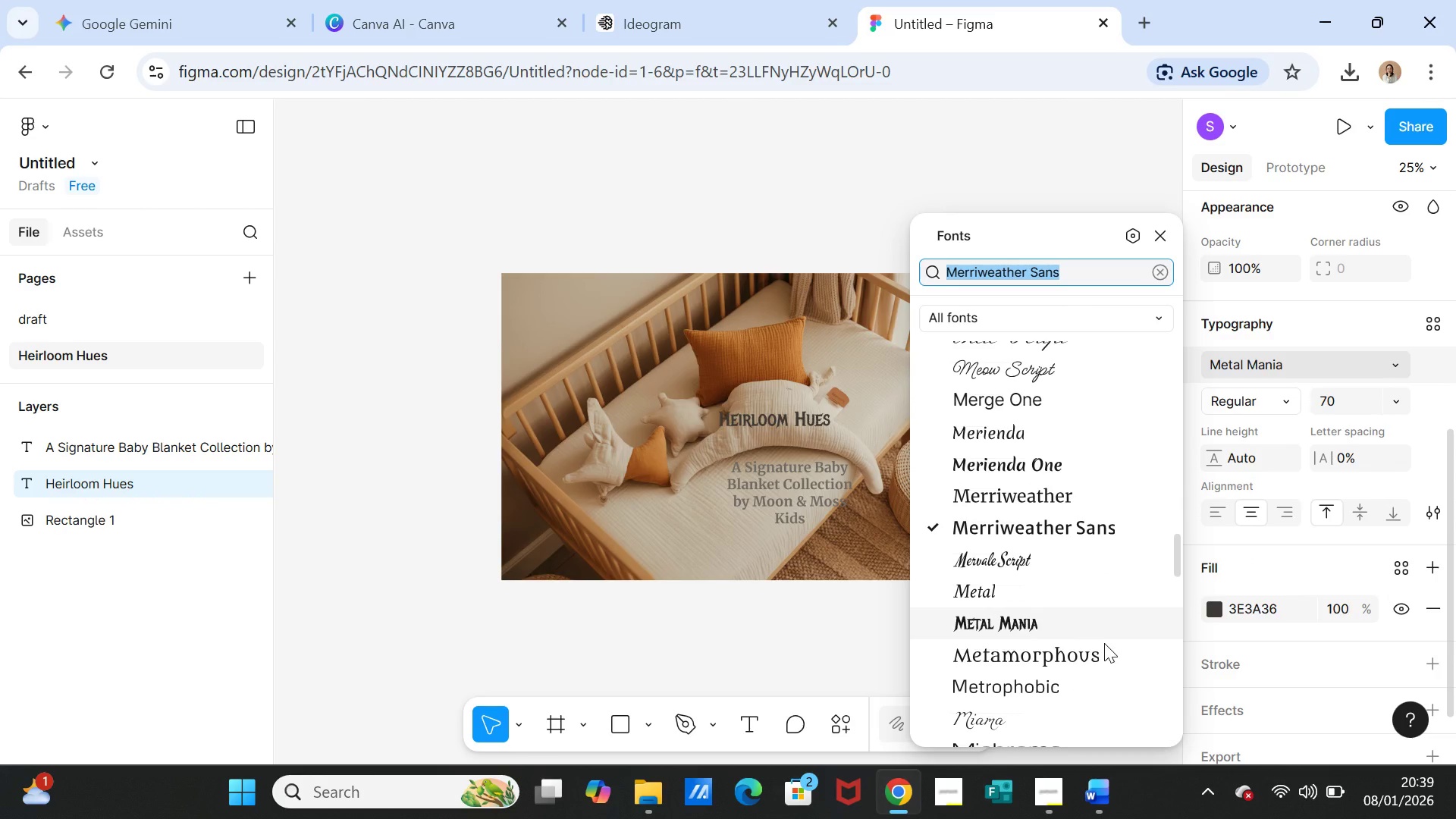 
scroll: coordinate [1107, 657], scroll_direction: down, amount: 4.0
 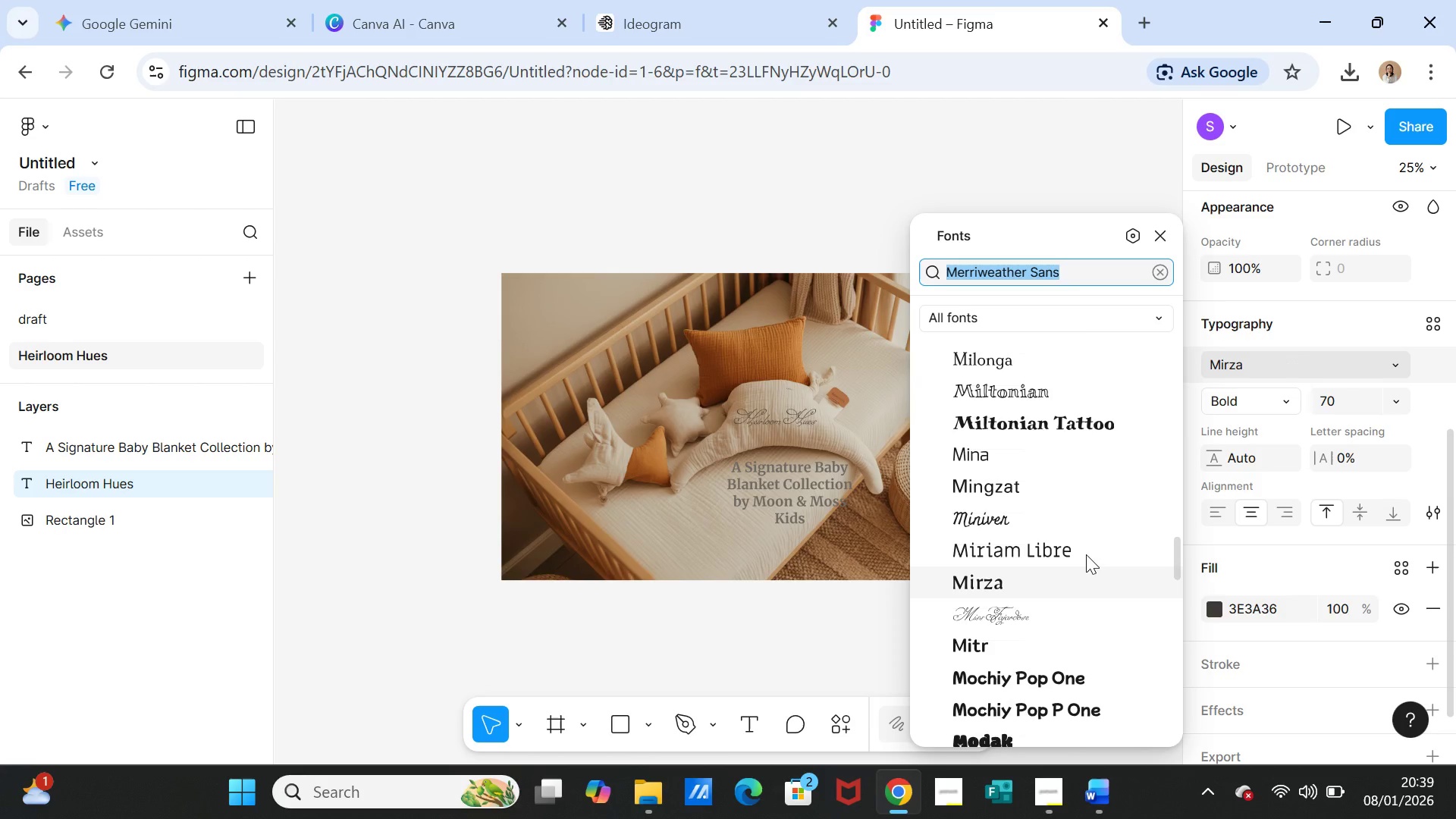 
left_click([1086, 554])
 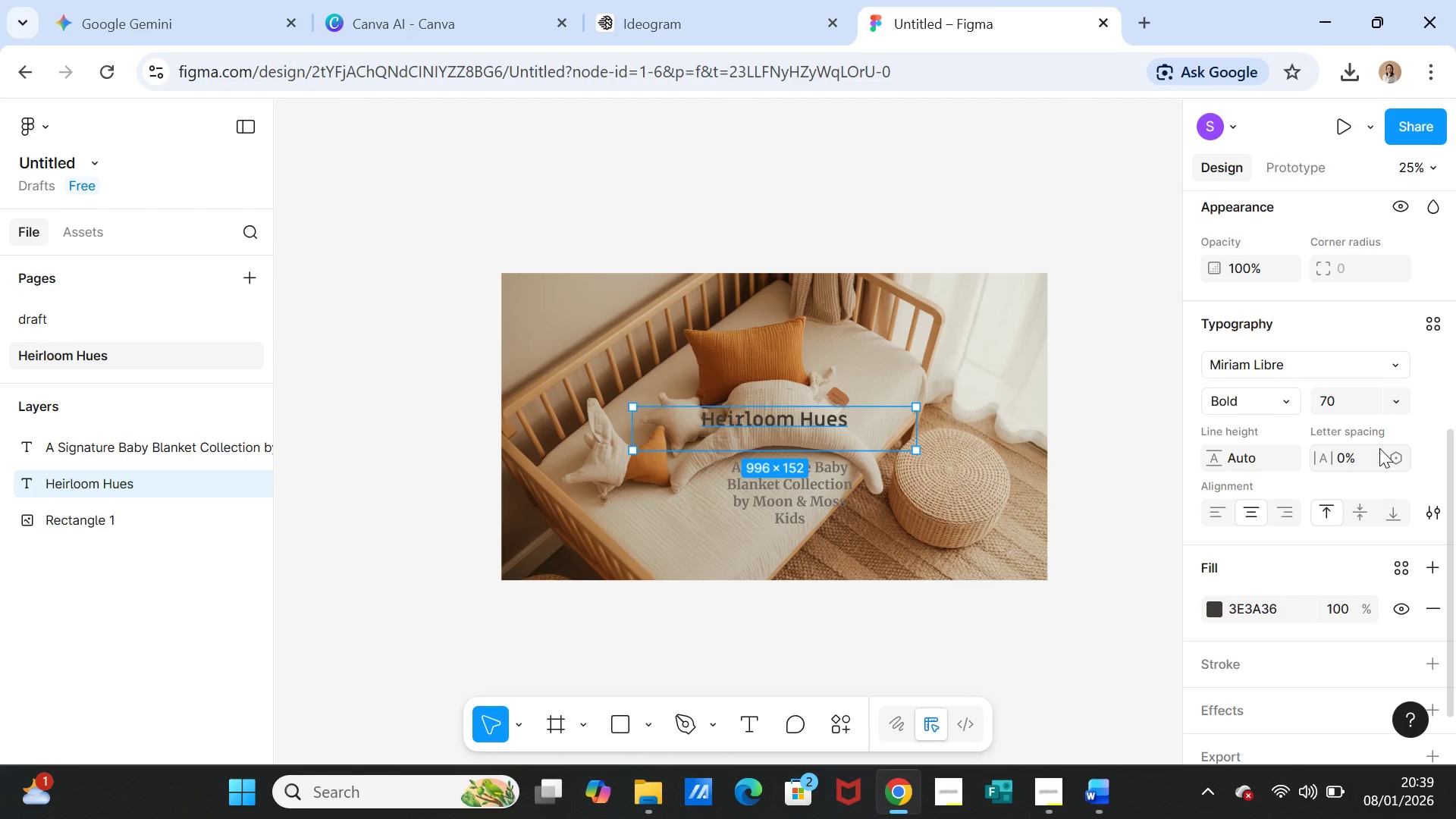 
left_click([1294, 369])
 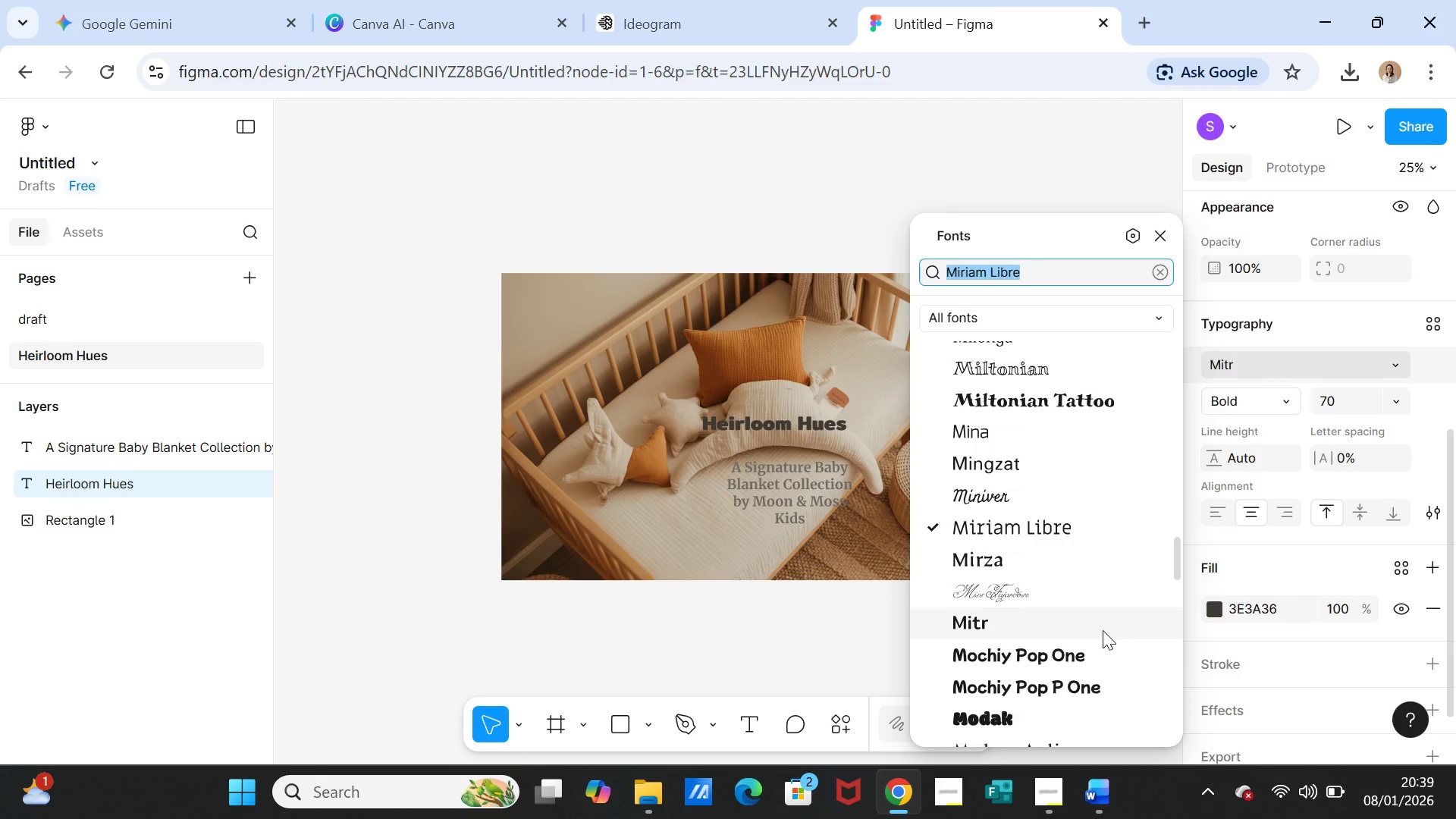 
mouse_move([1091, 661])
 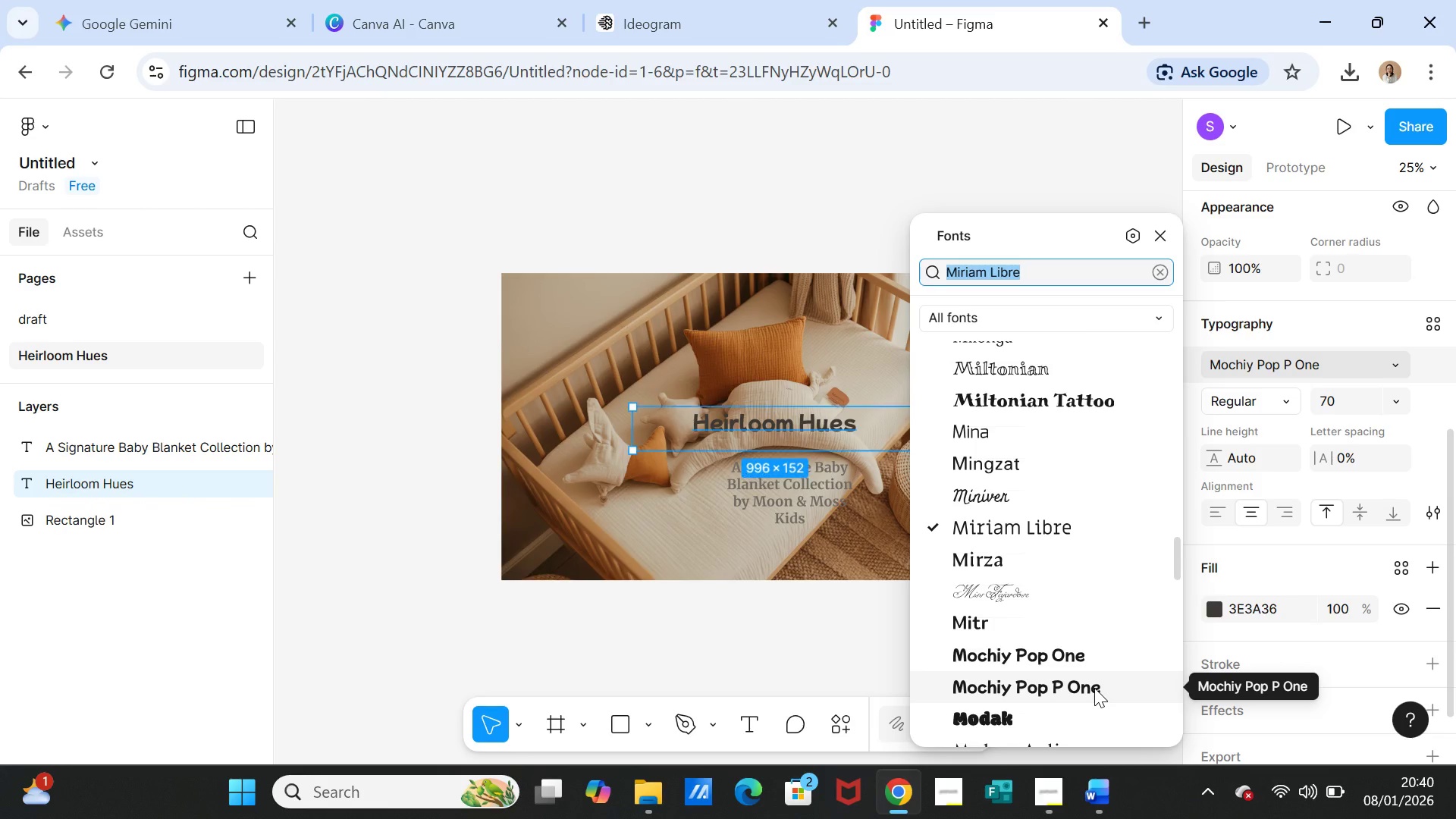 
wait(5.12)
 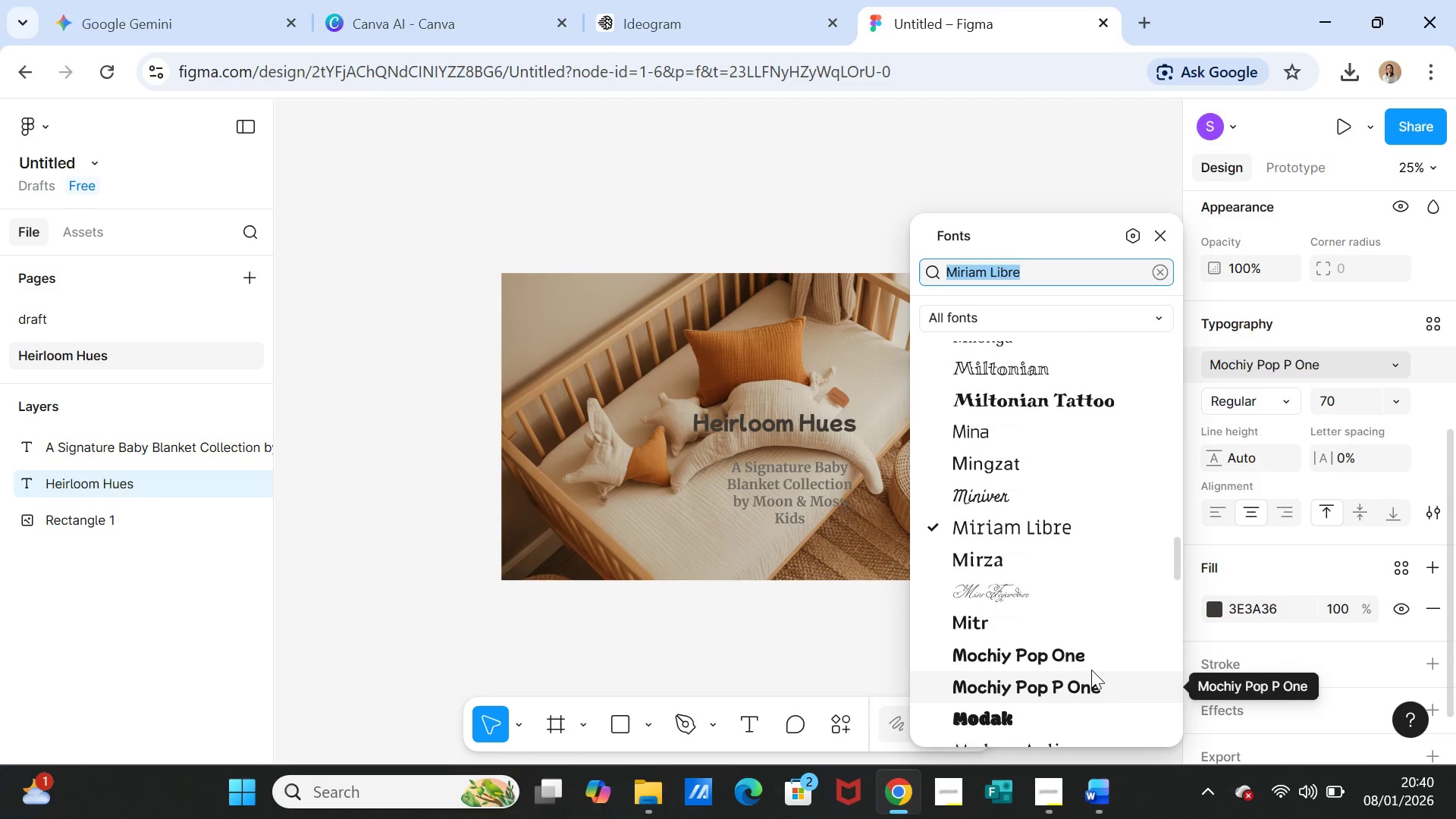 
left_click([1094, 688])
 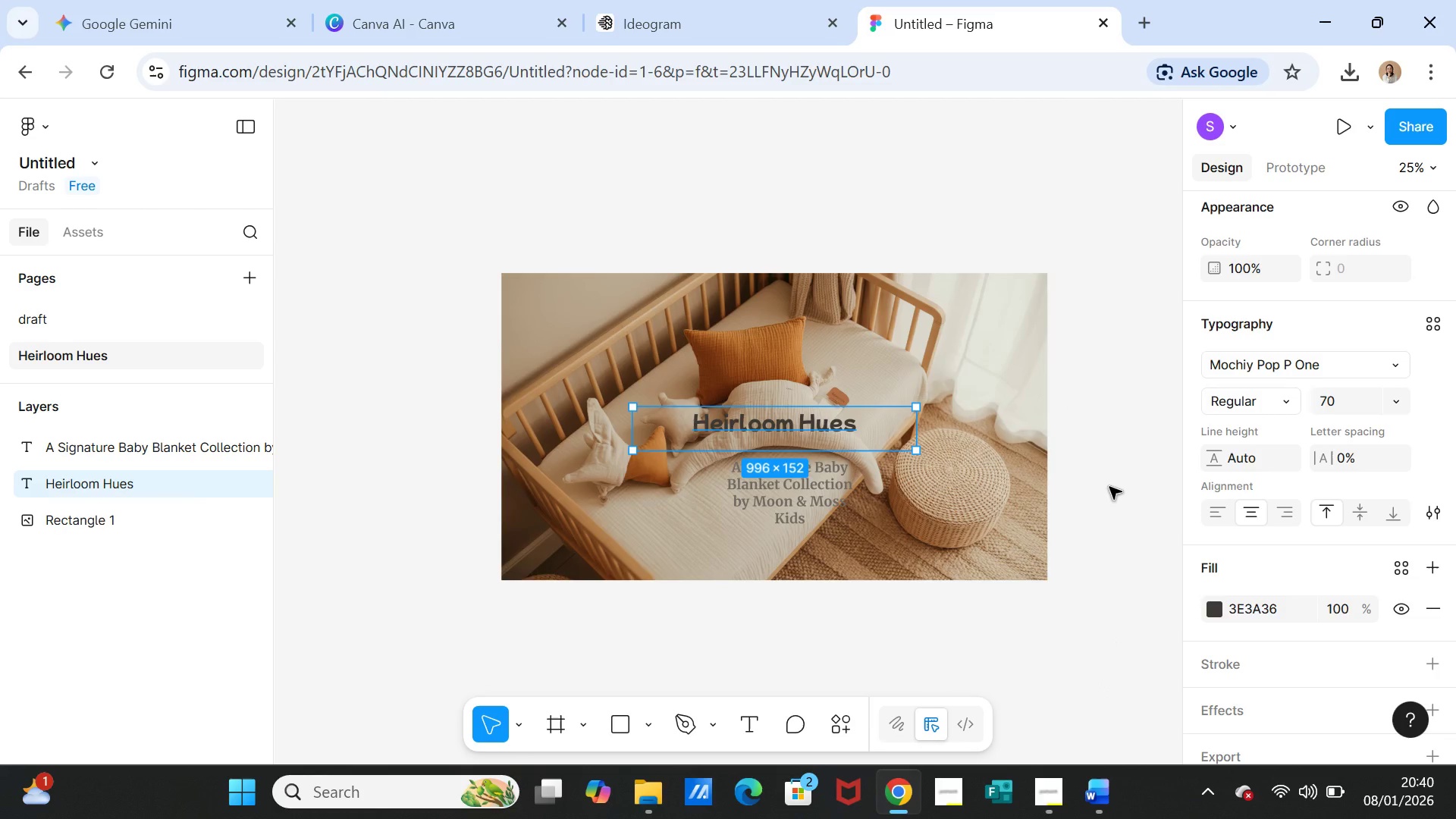 
left_click([1109, 487])
 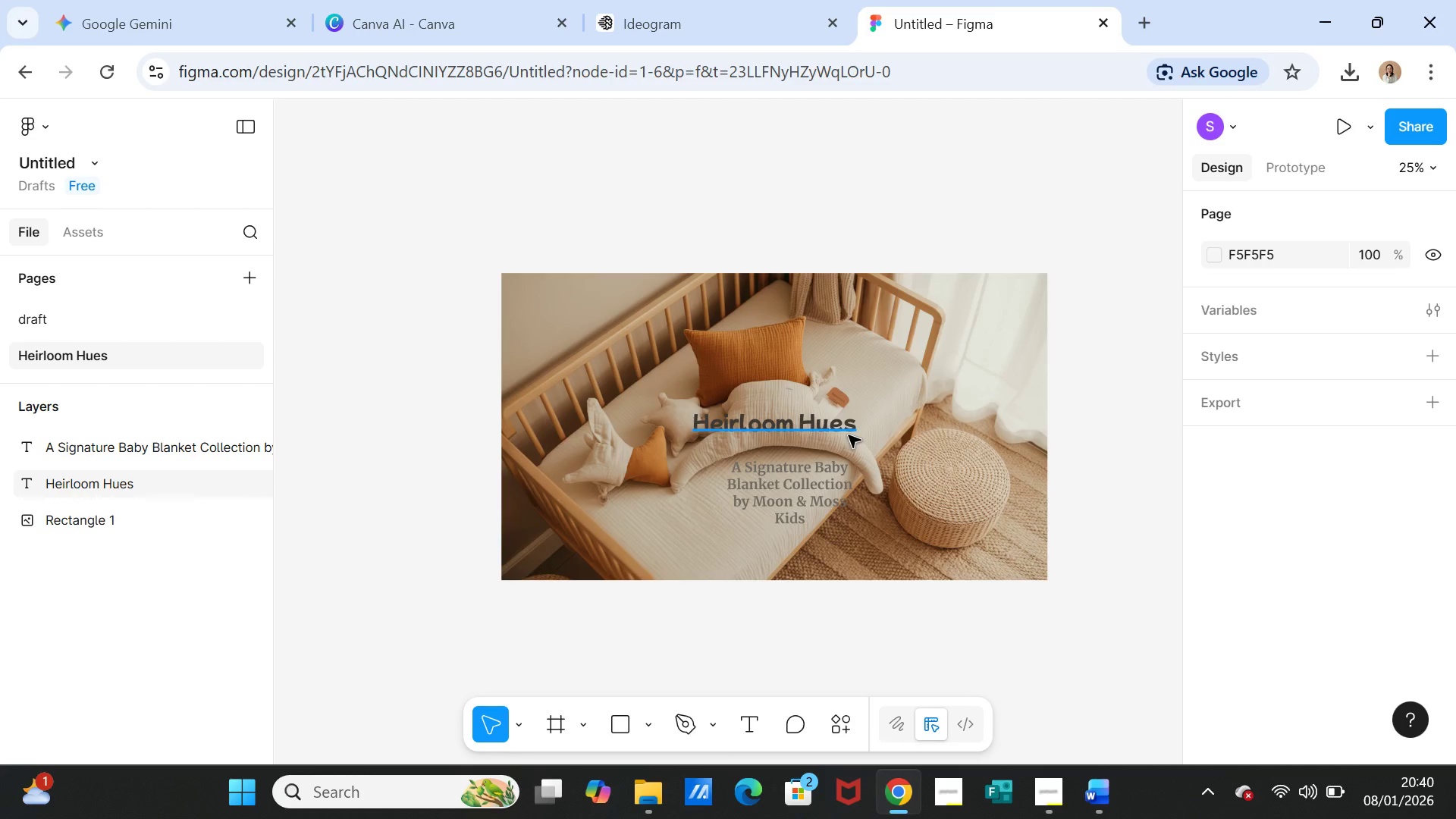 
left_click_drag(start_coordinate=[849, 435], to_coordinate=[858, 438])
 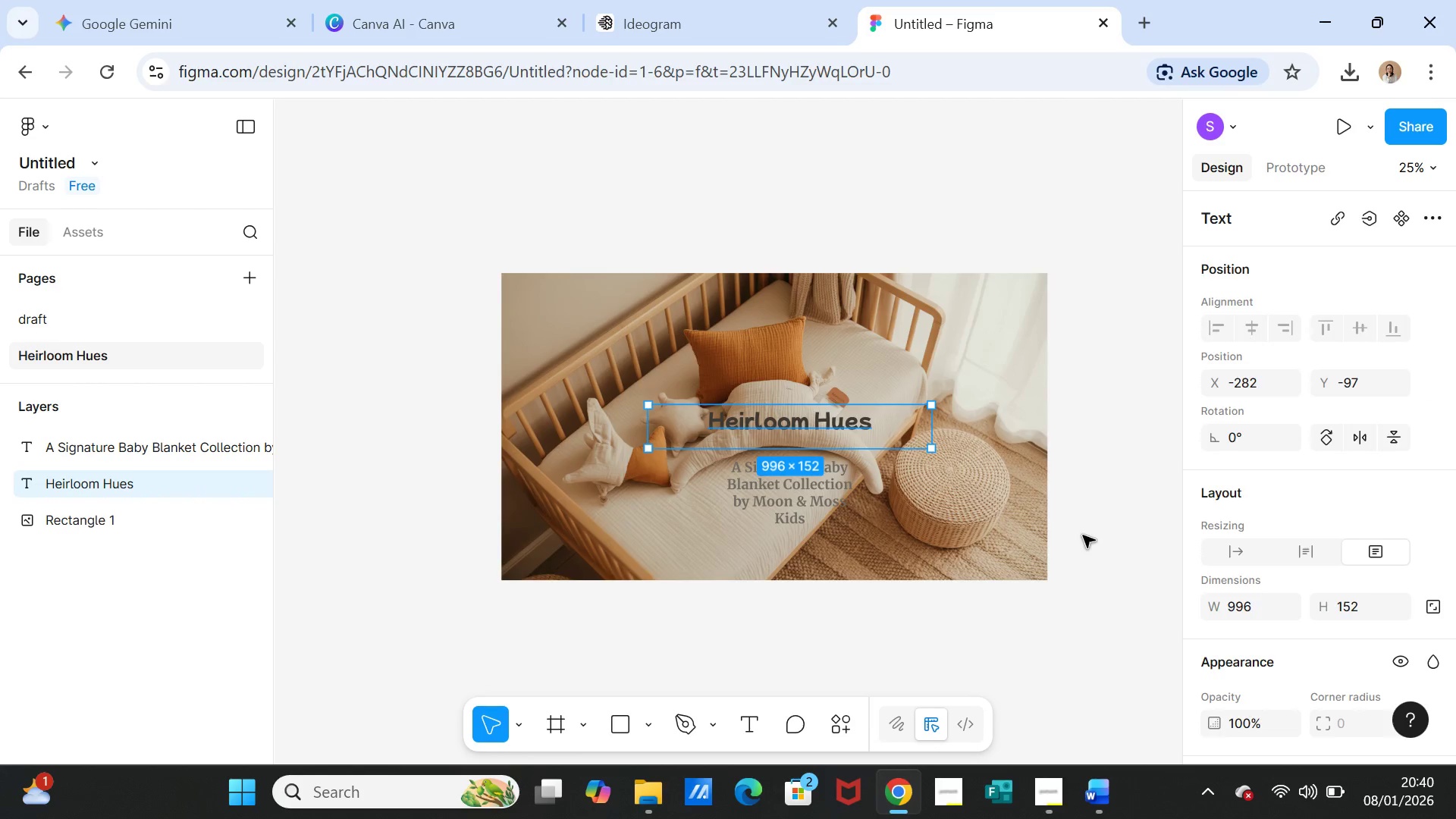 
left_click([1083, 535])
 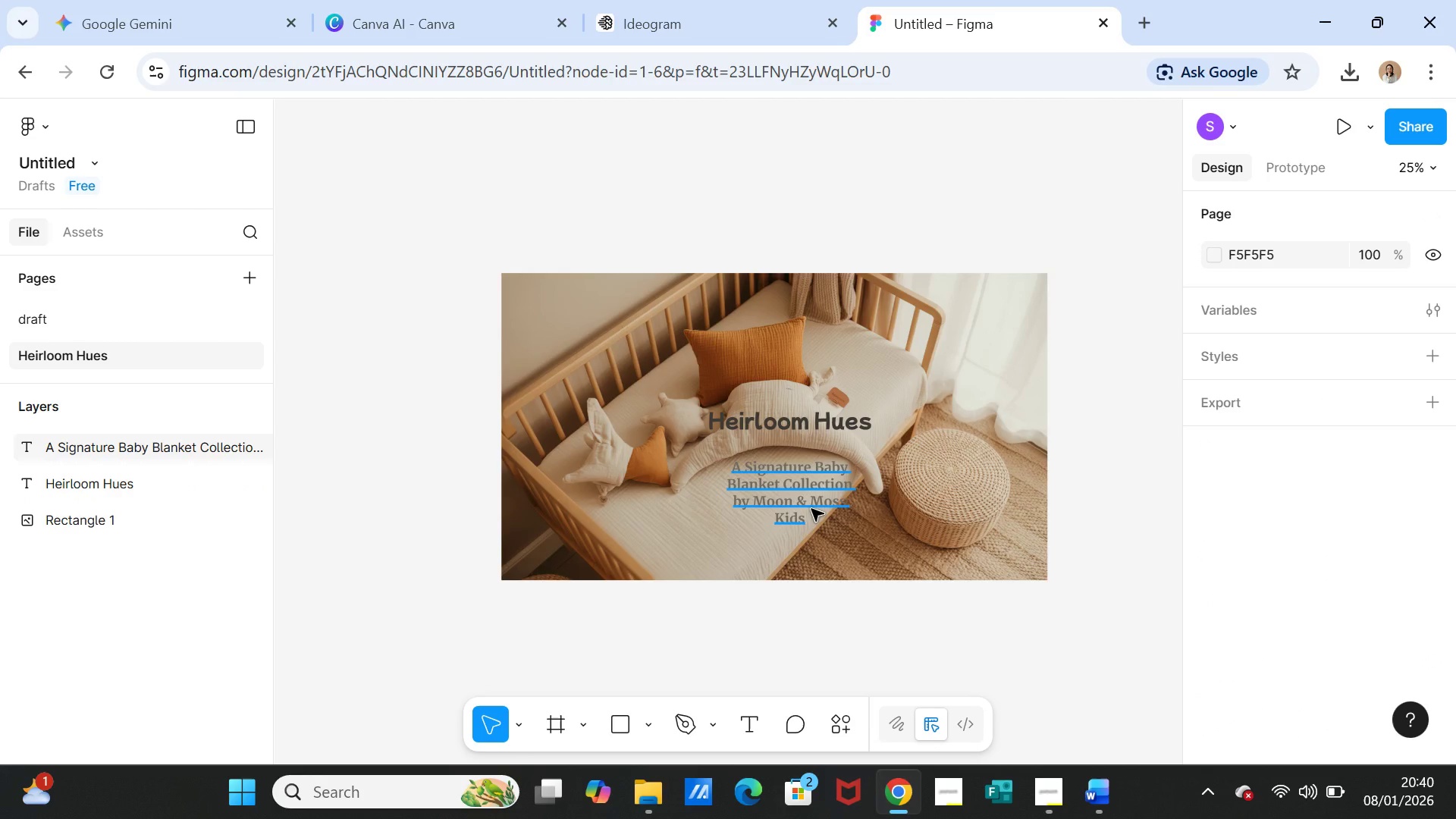 
left_click([811, 429])
 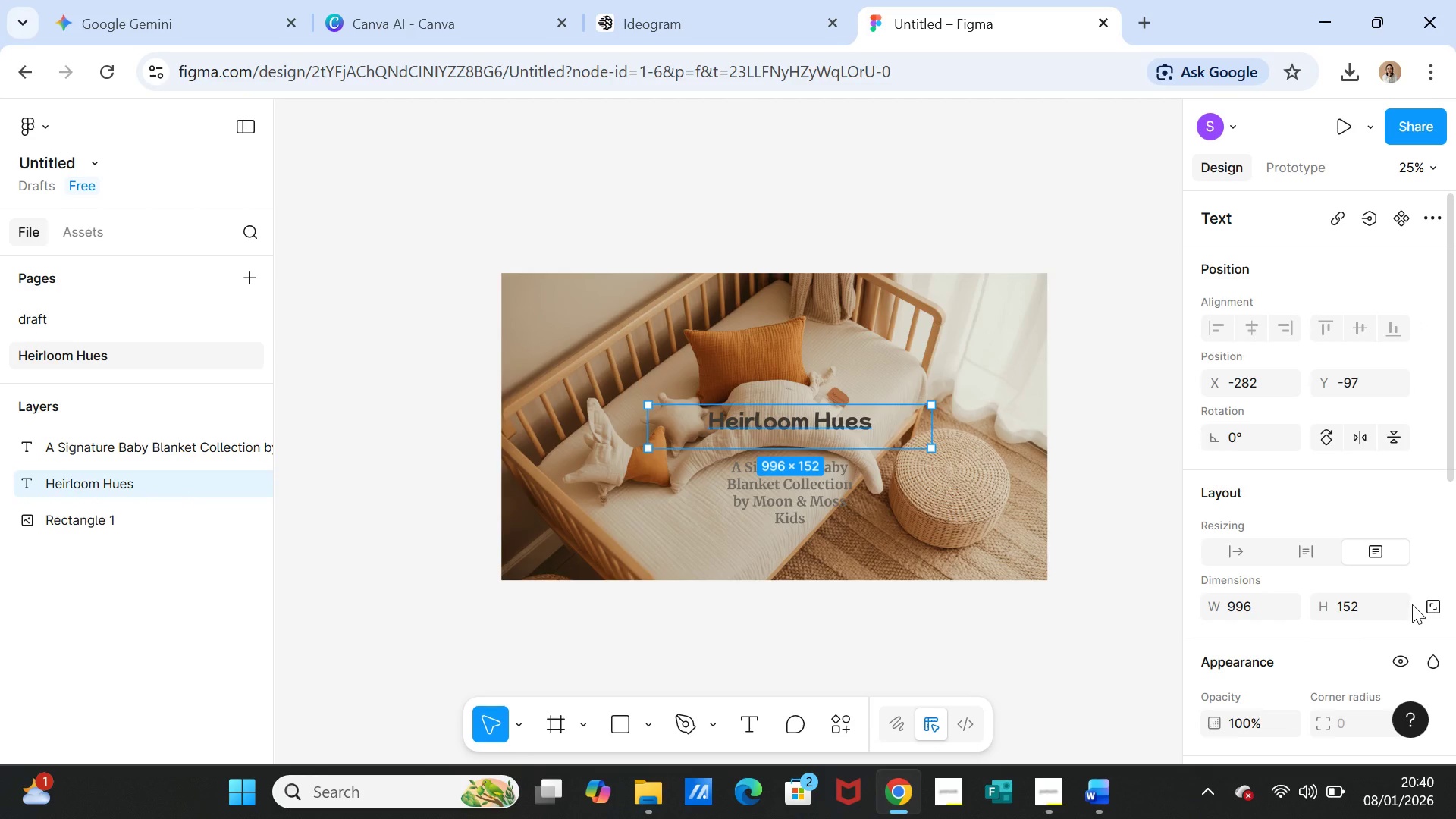 
scroll: coordinate [1407, 610], scroll_direction: down, amount: 2.0
 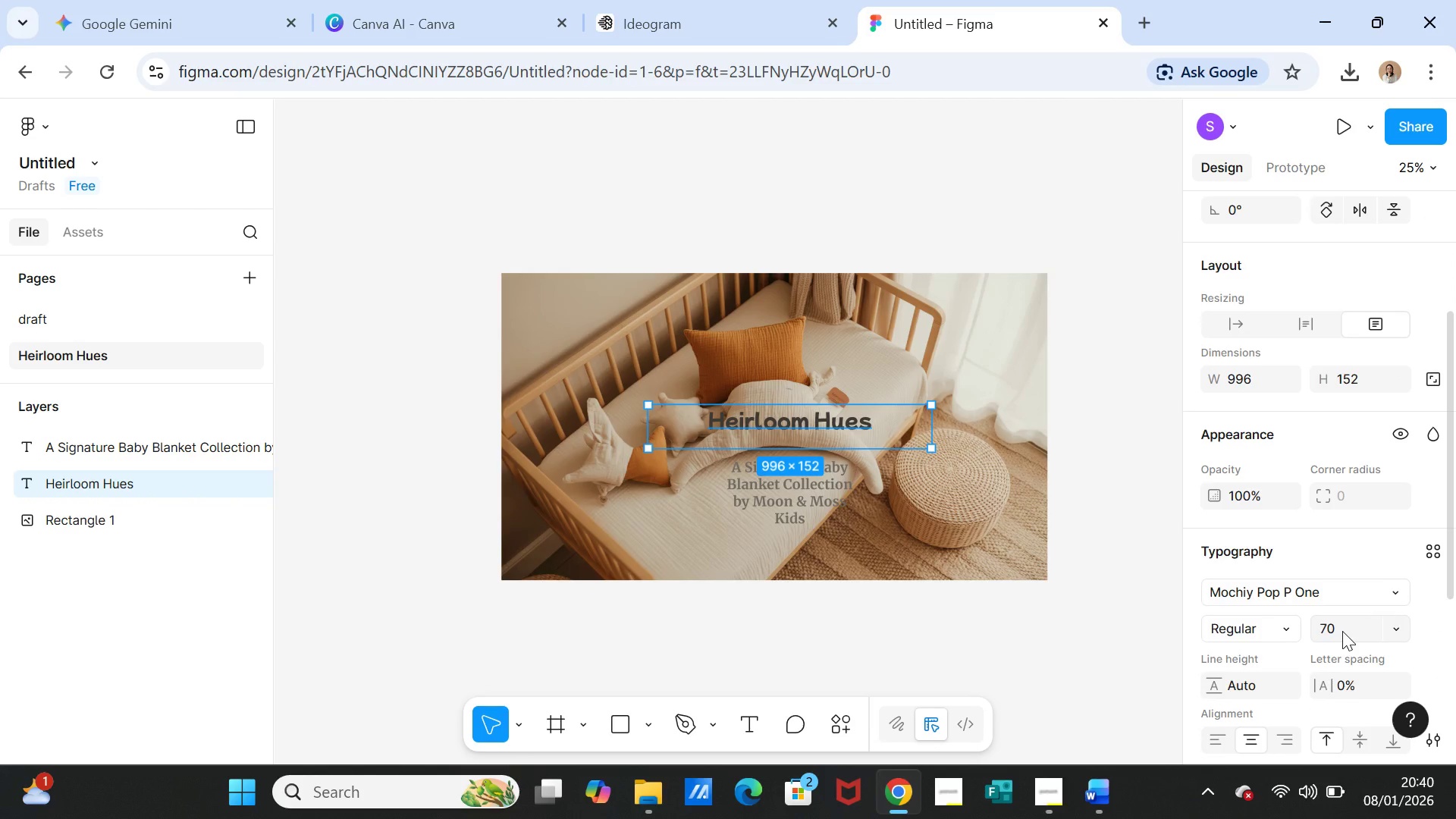 
left_click([1342, 631])
 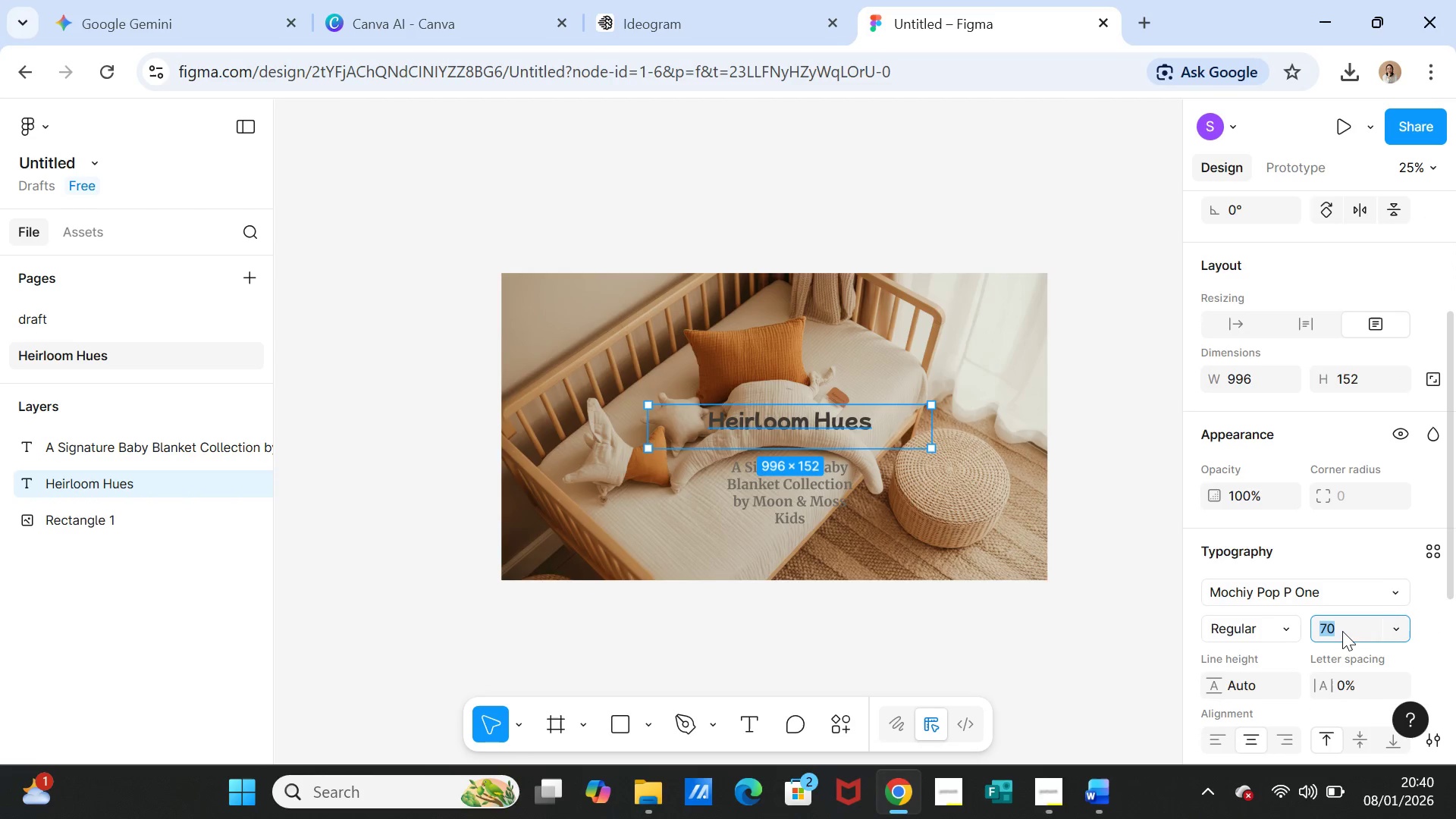 
type(80)
 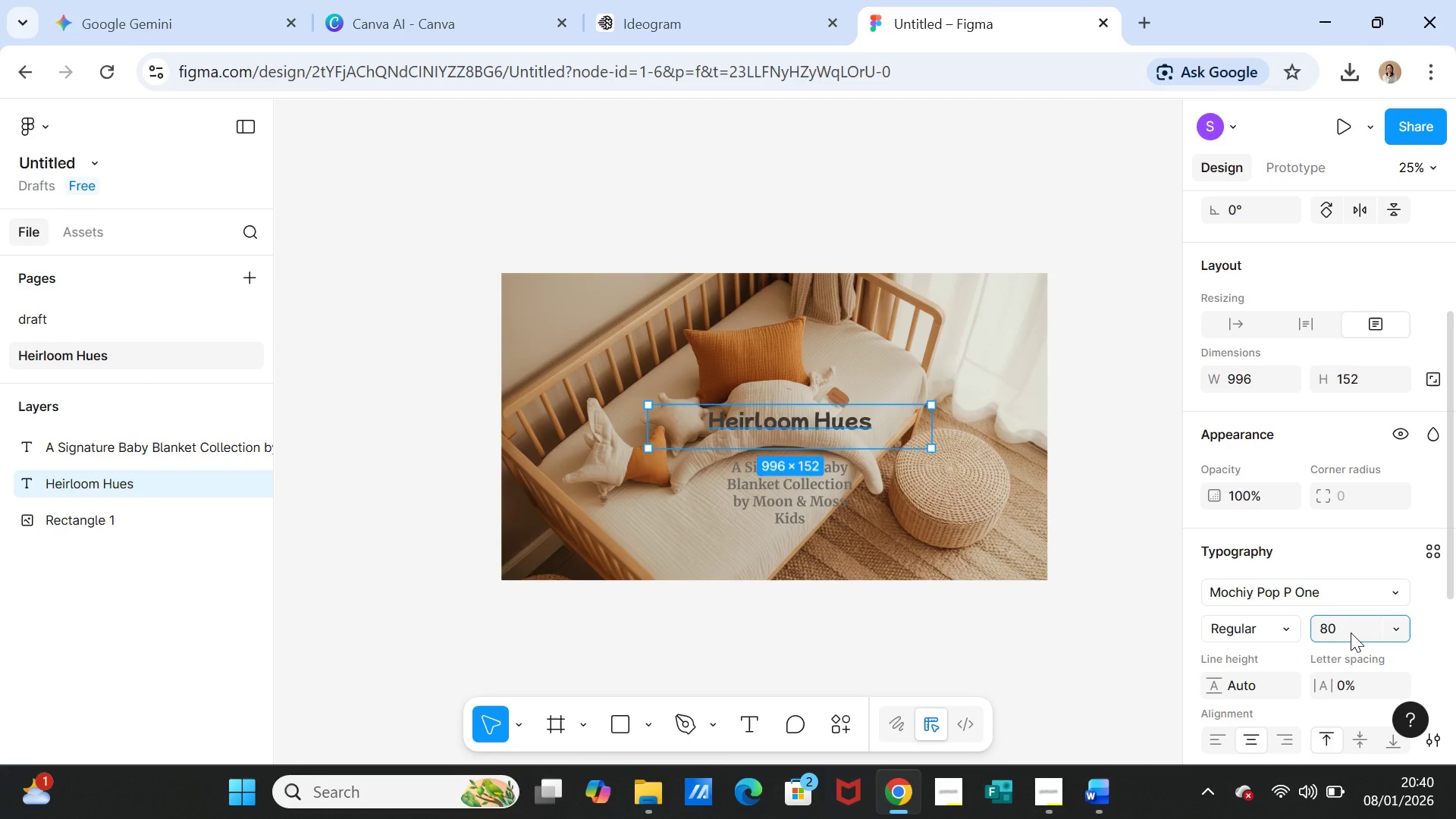 
key(Enter)
 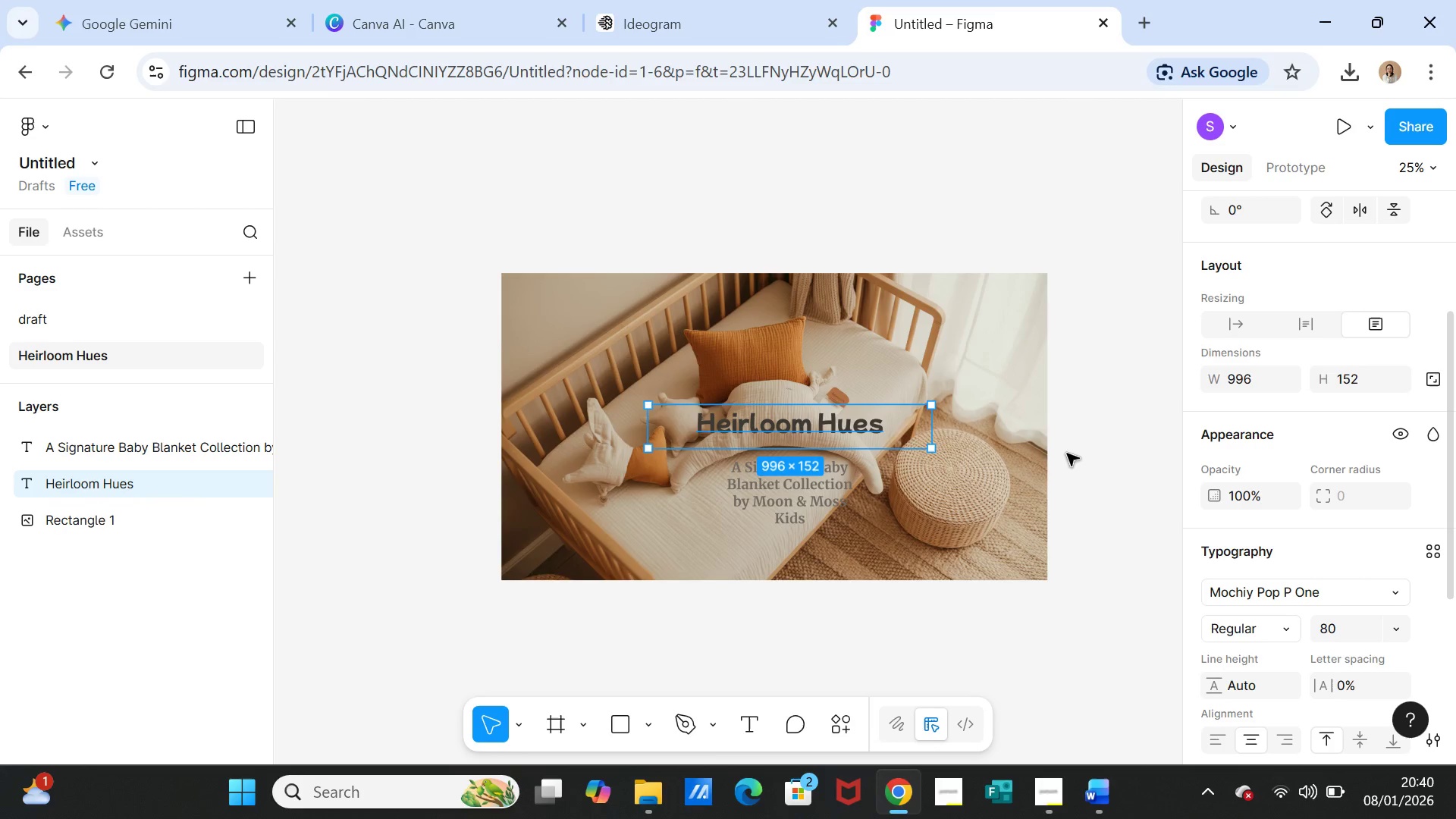 
left_click([1077, 469])
 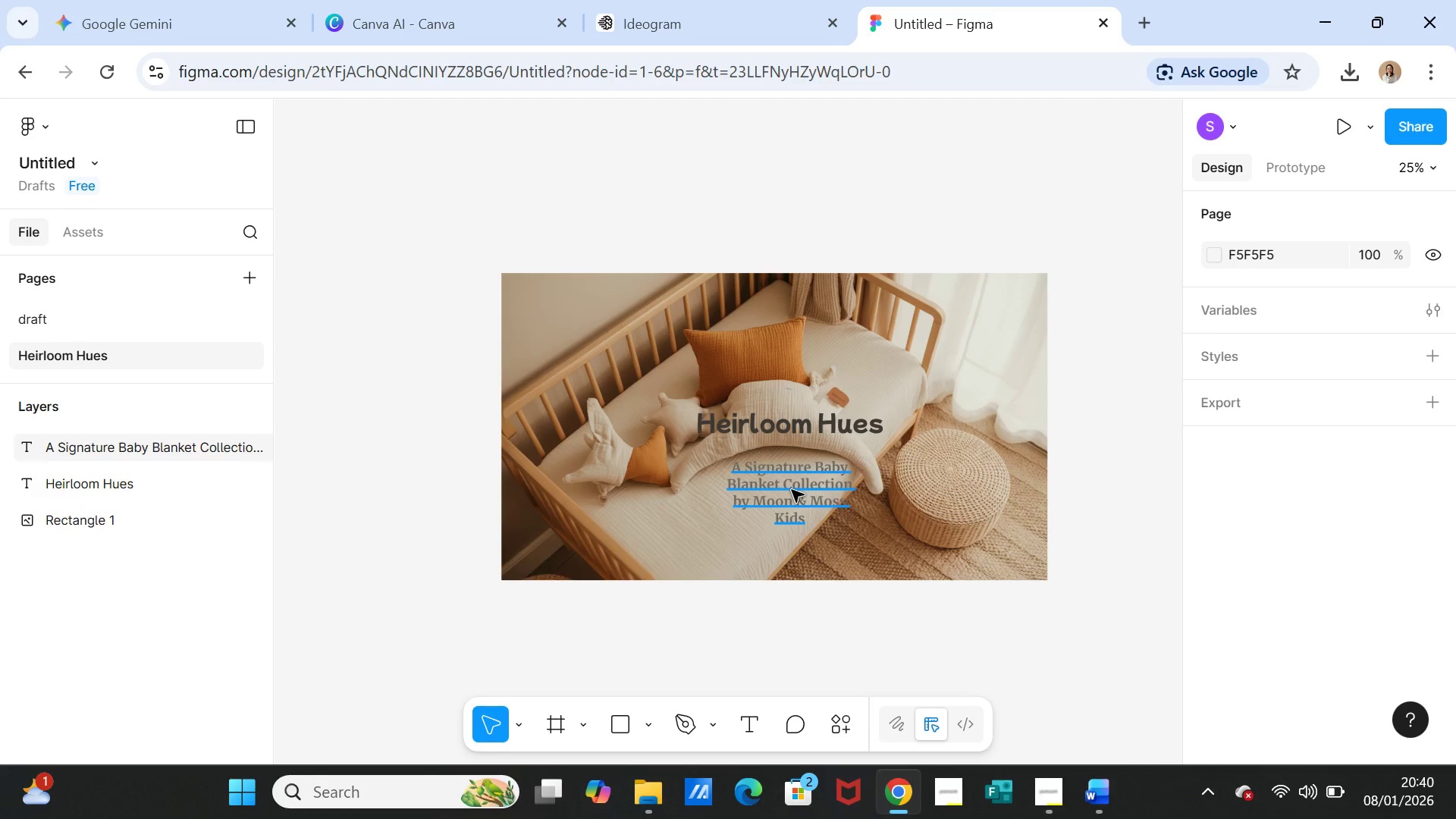 
left_click([792, 490])
 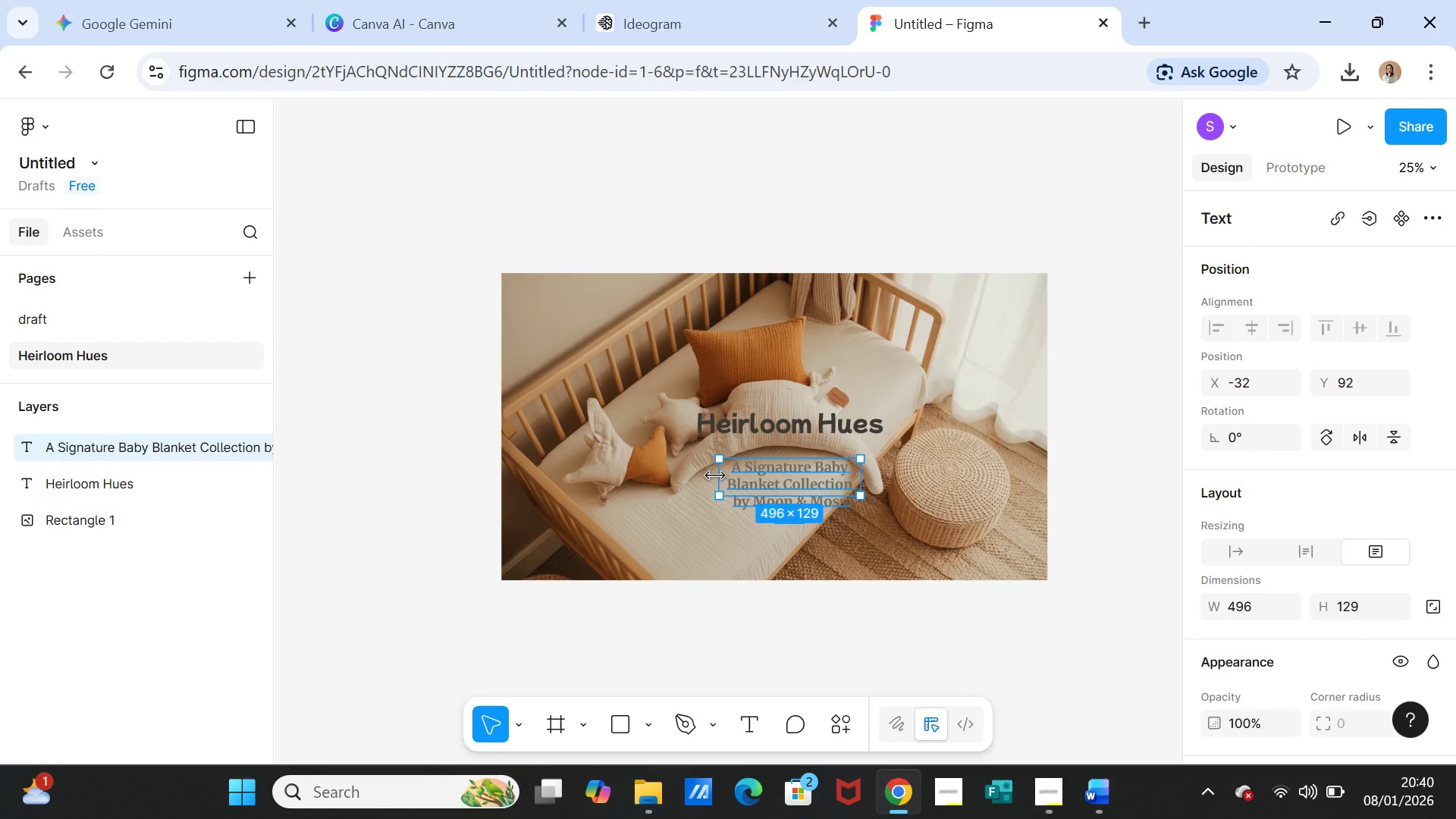 
left_click_drag(start_coordinate=[715, 475], to_coordinate=[667, 466])
 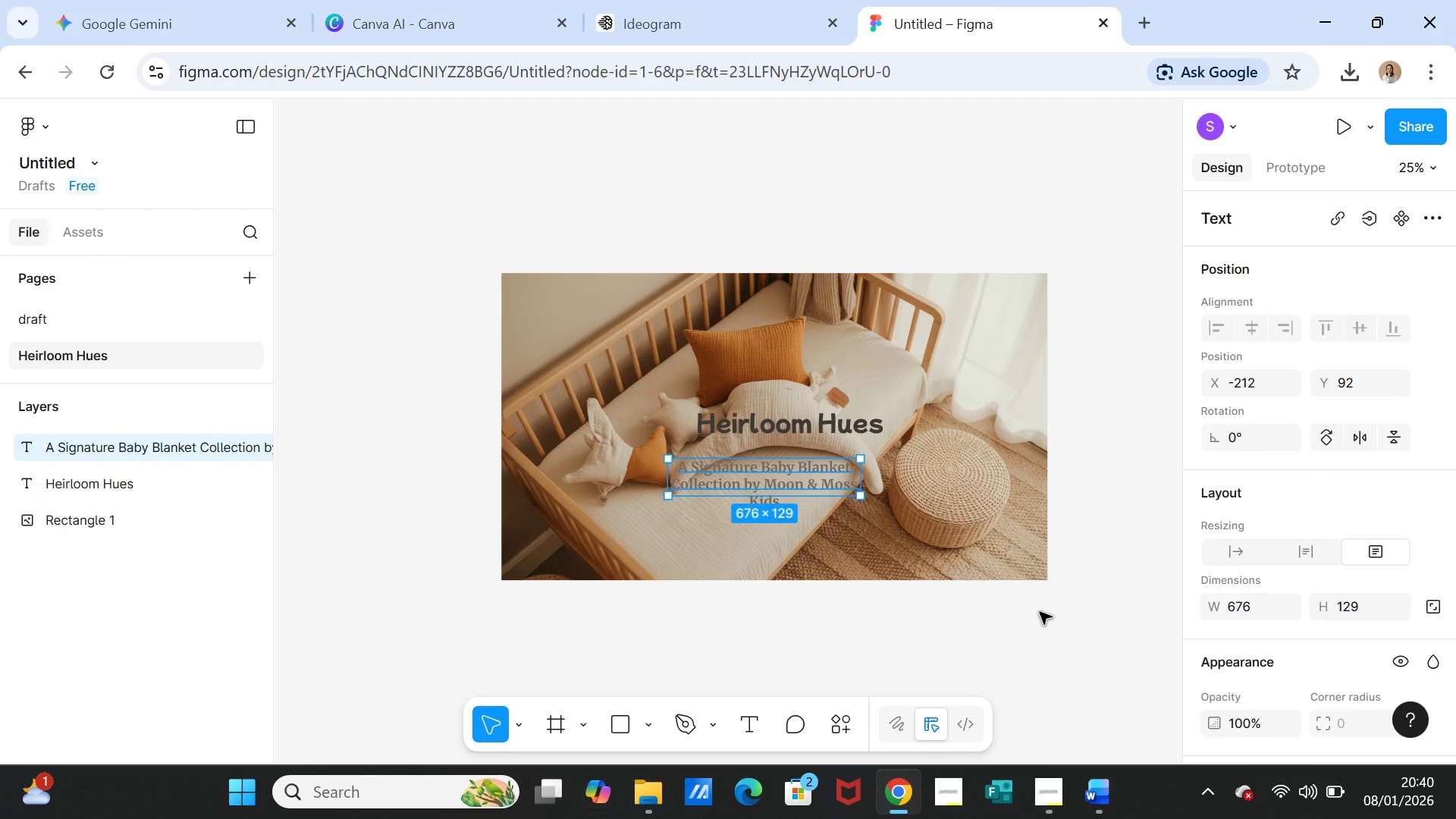 
left_click([1040, 612])
 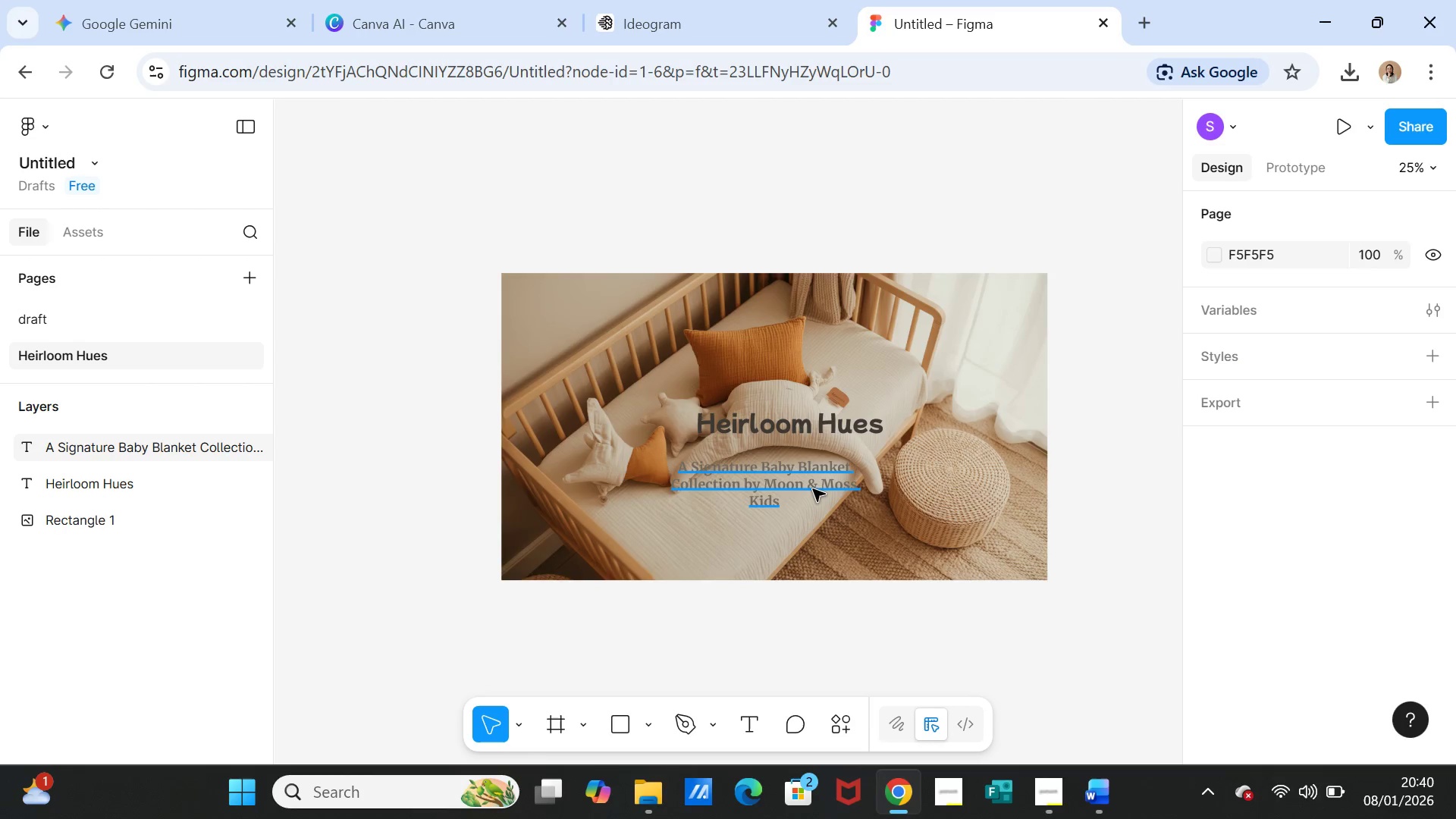 
left_click_drag(start_coordinate=[813, 489], to_coordinate=[822, 488])
 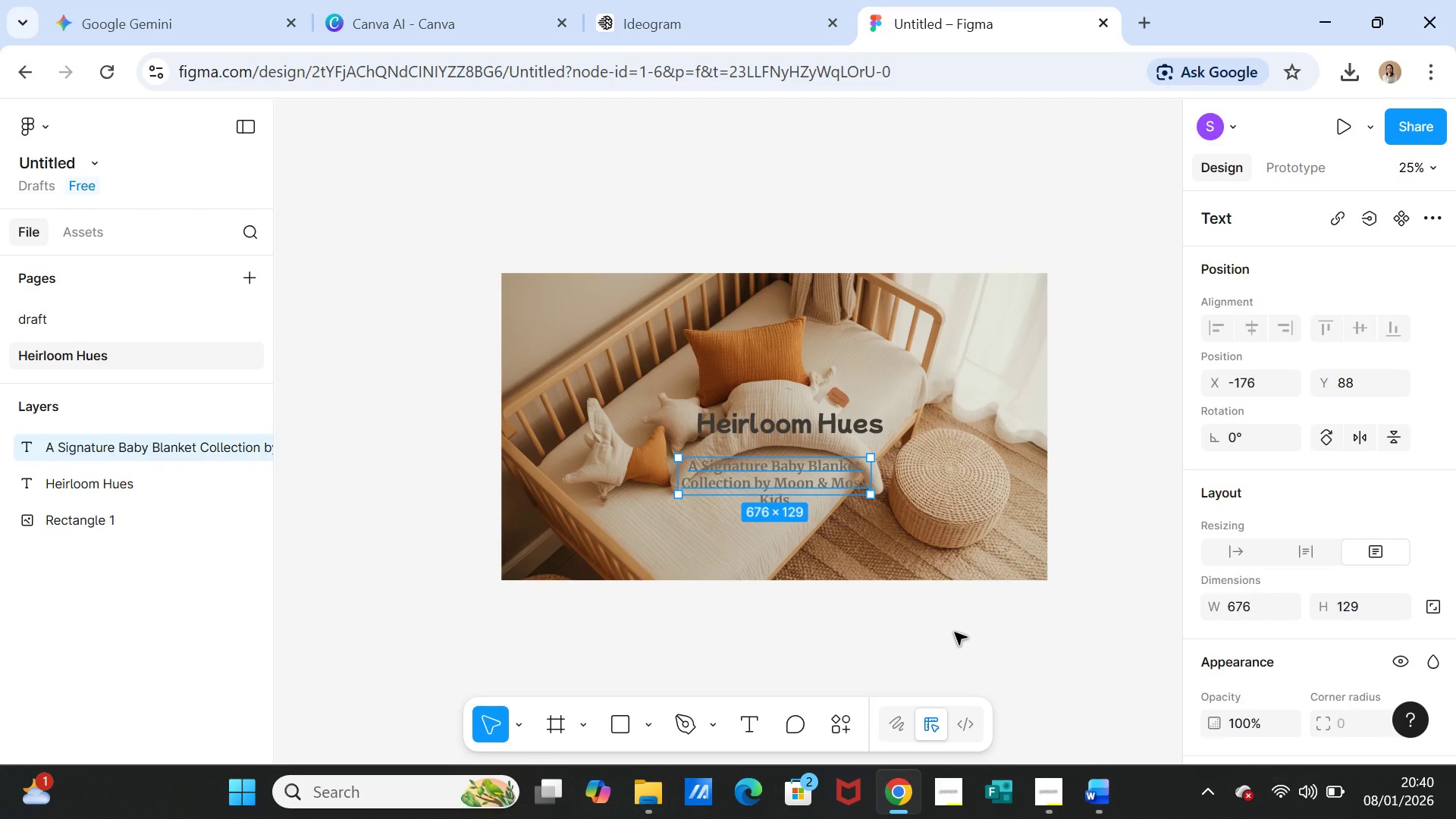 
left_click([955, 632])
 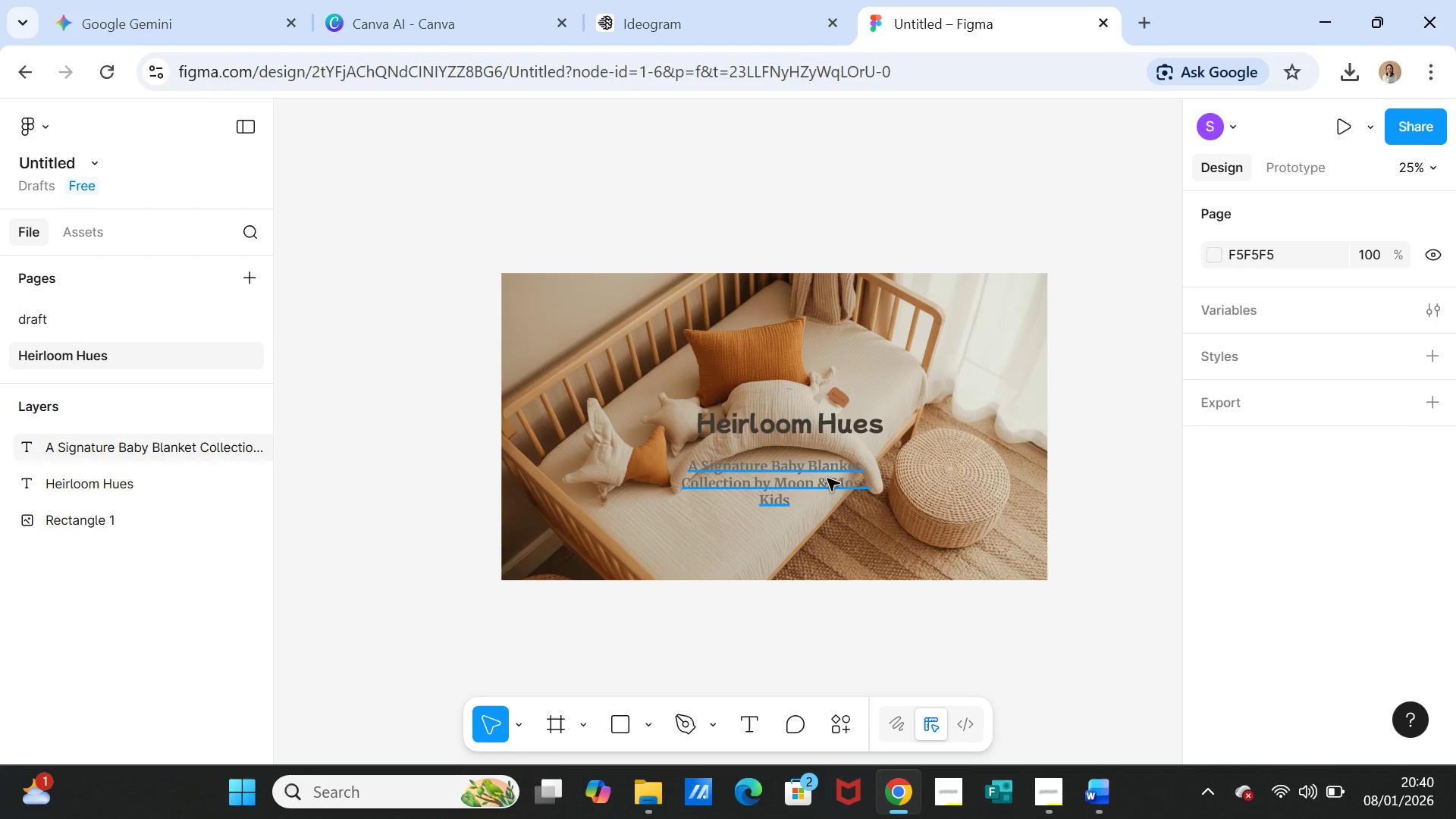 
left_click_drag(start_coordinate=[827, 479], to_coordinate=[832, 482])
 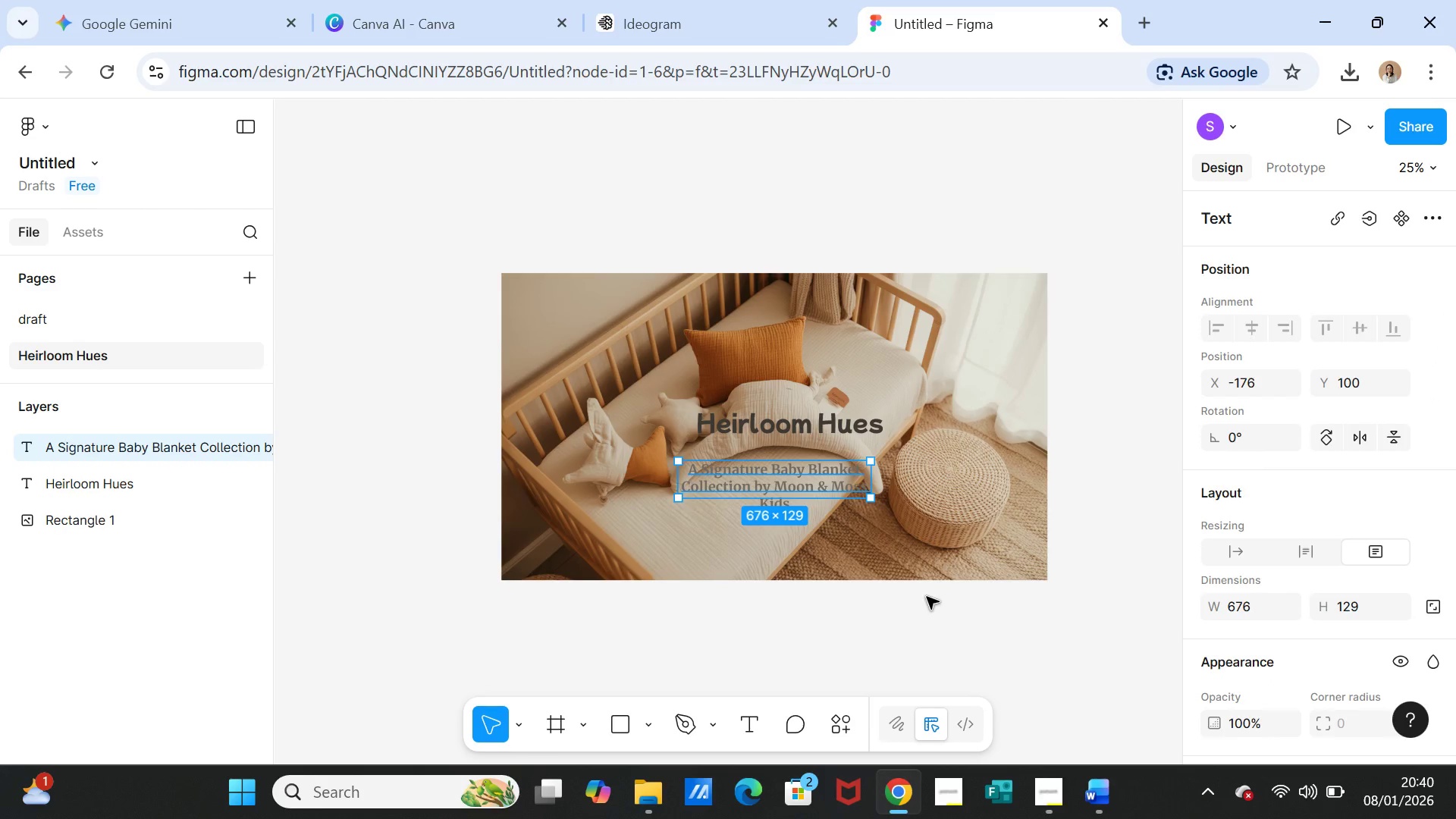 
left_click_drag(start_coordinate=[927, 597], to_coordinate=[848, 495])
 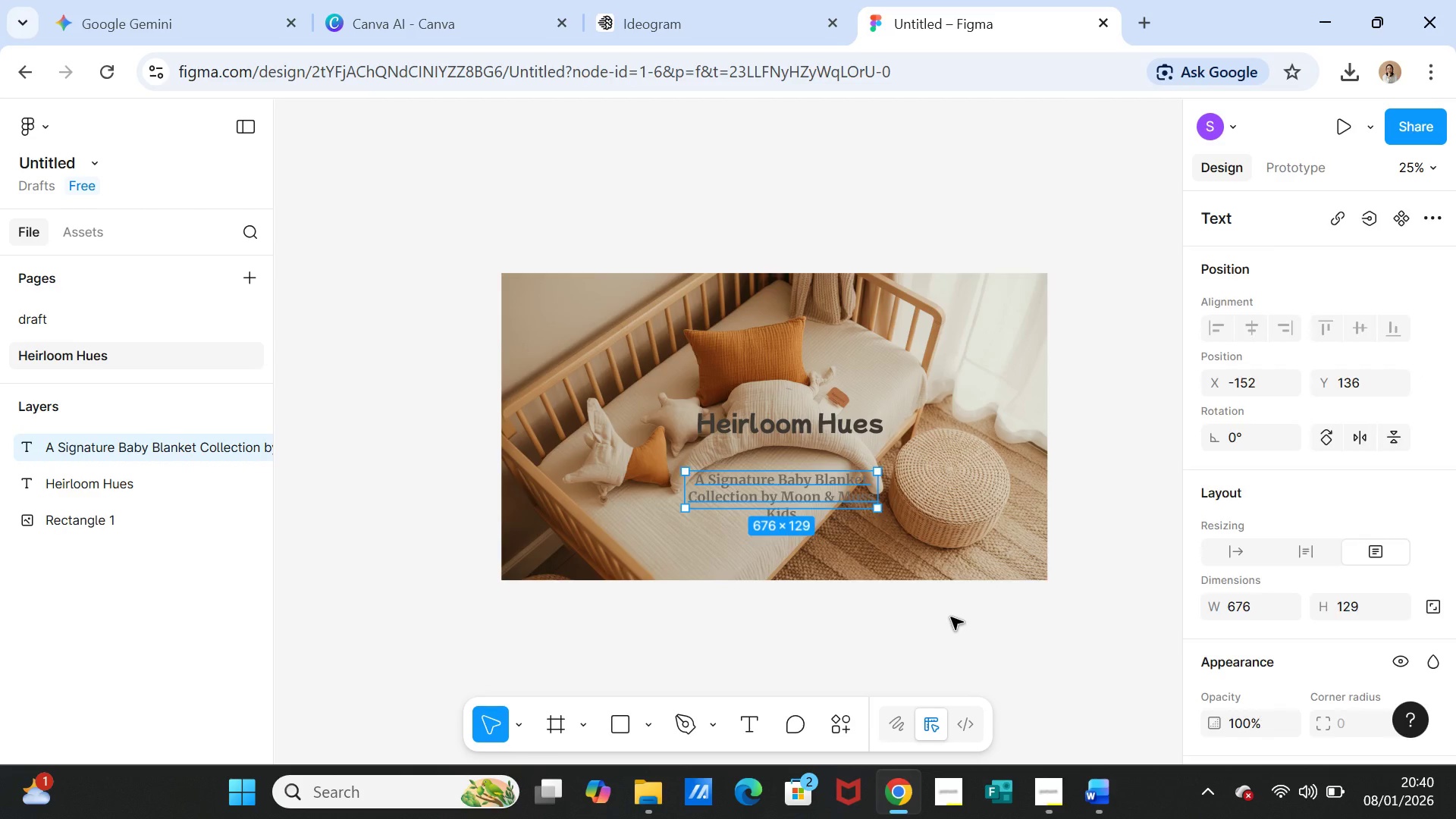 
left_click([951, 617])
 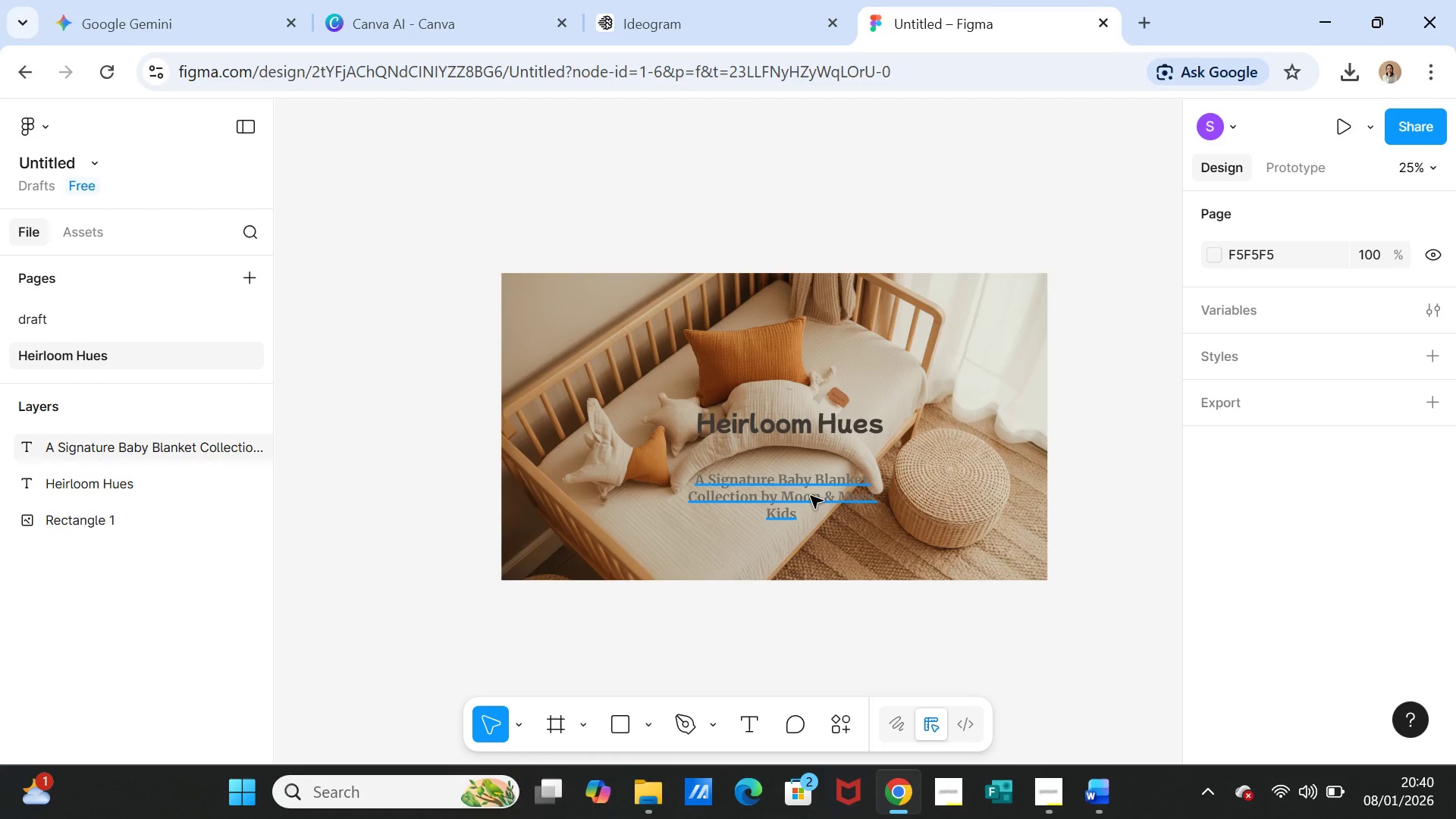 
left_click([810, 492])
 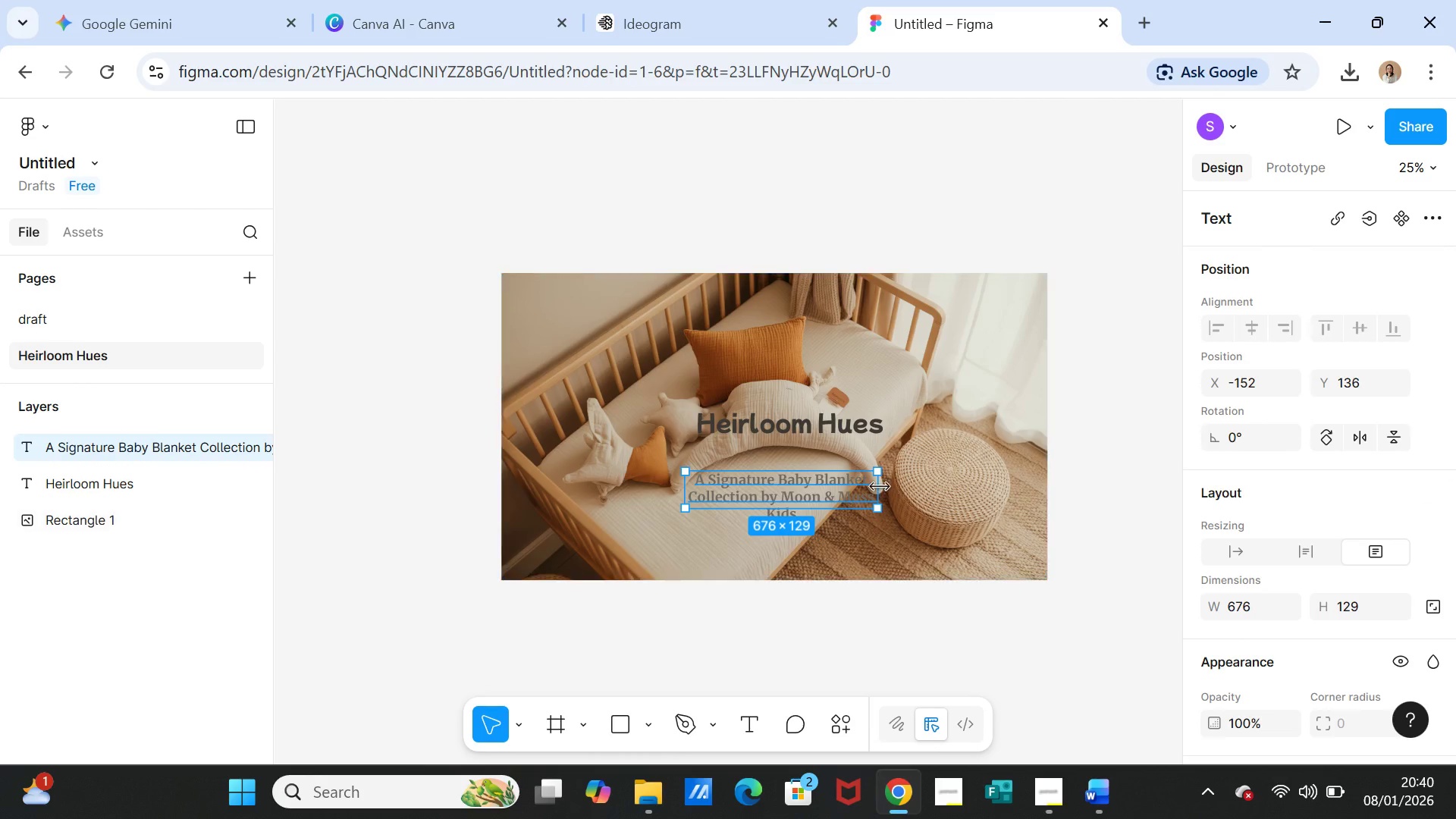 
left_click_drag(start_coordinate=[878, 487], to_coordinate=[949, 485])
 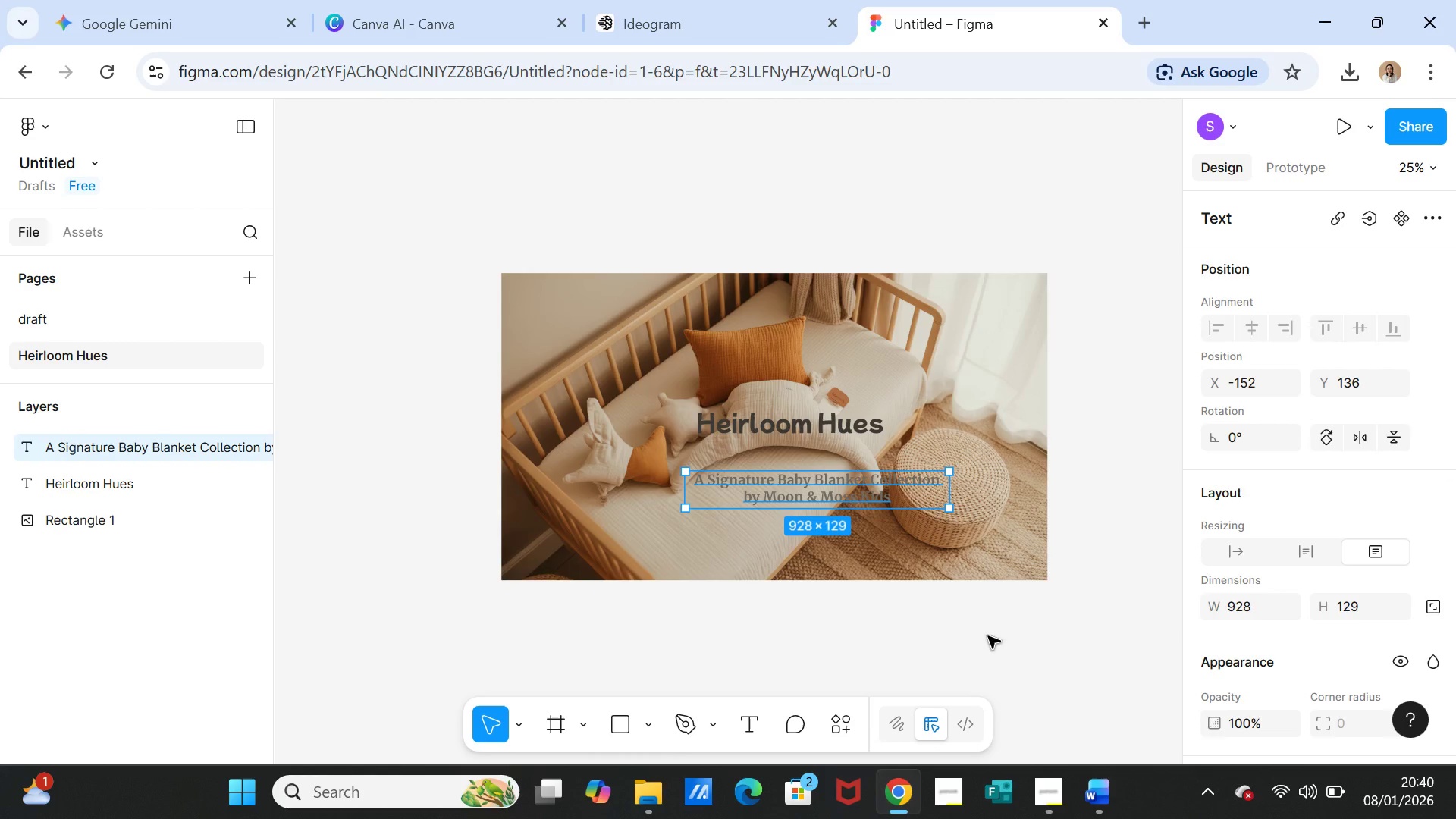 
left_click([988, 636])
 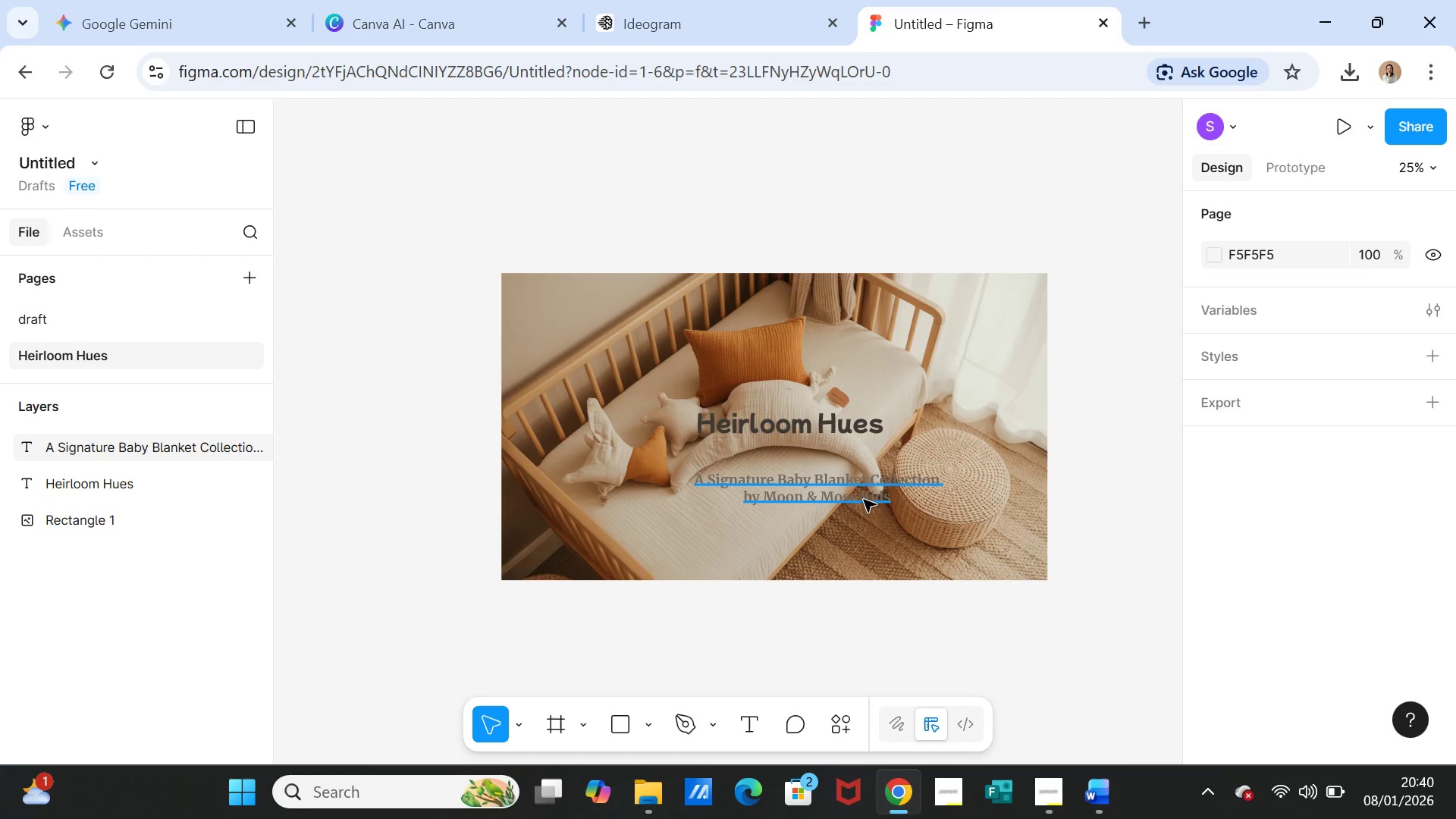 
left_click_drag(start_coordinate=[864, 500], to_coordinate=[832, 497])
 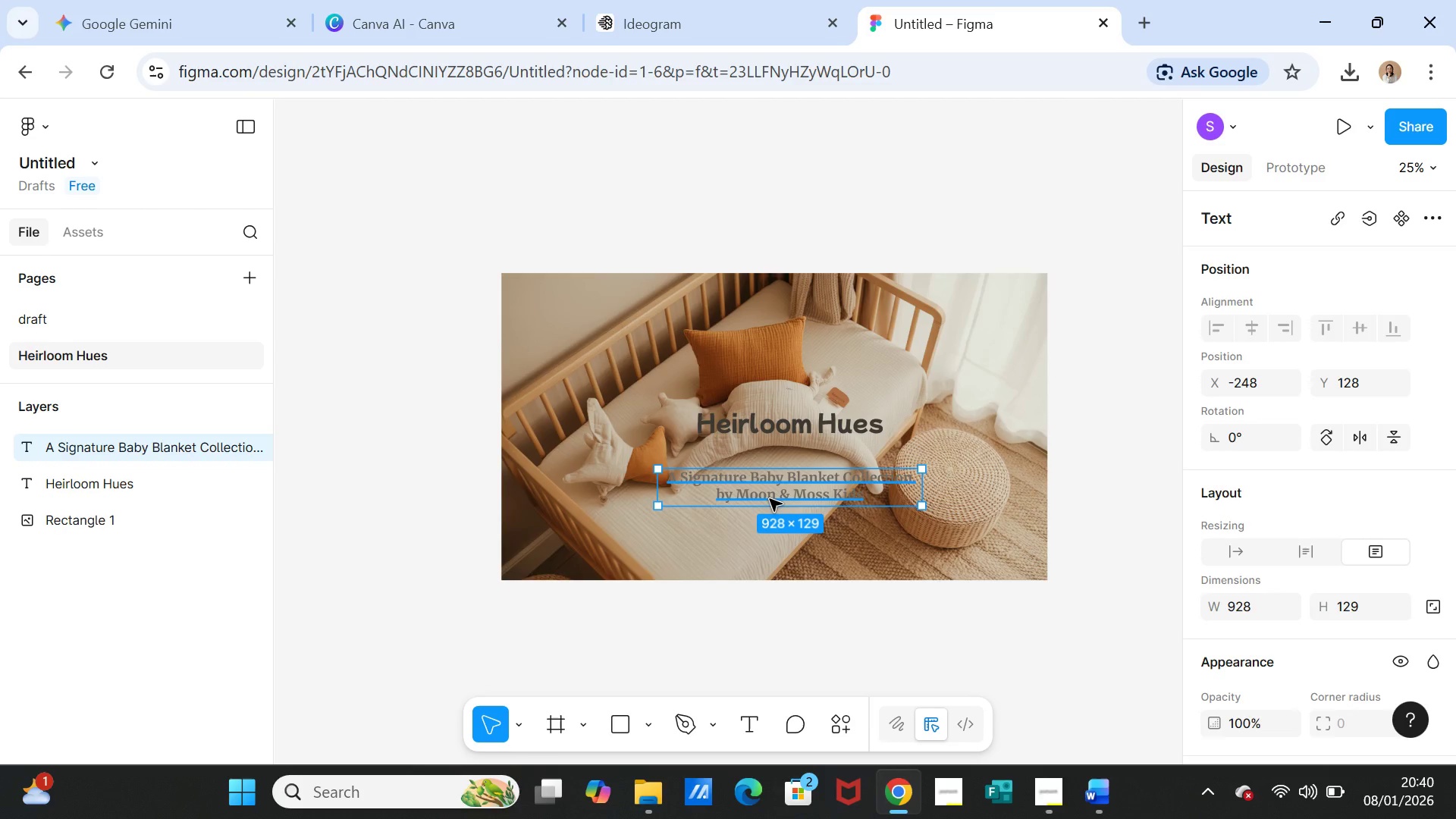 
double_click([770, 499])
 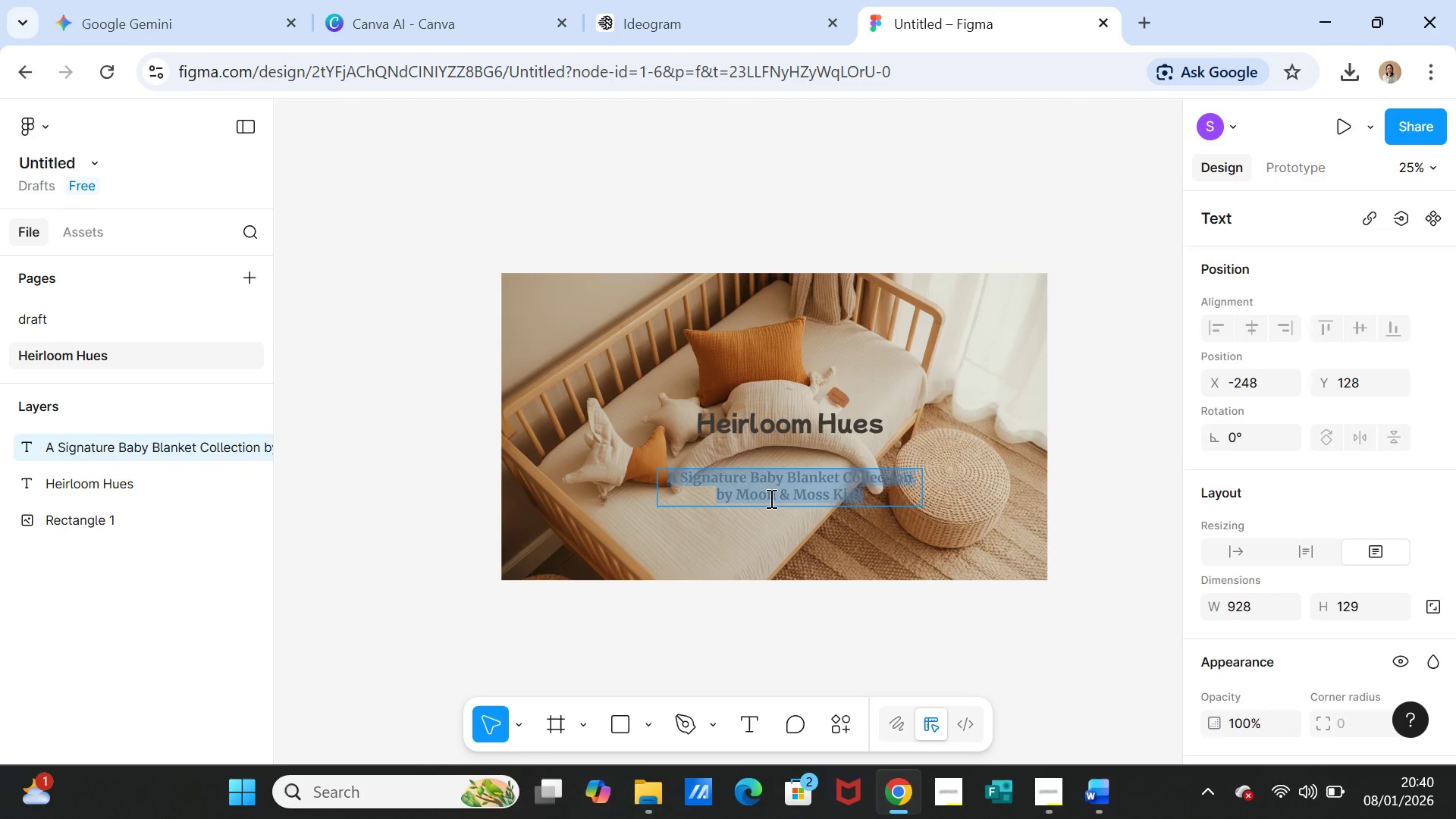 
left_click([770, 498])
 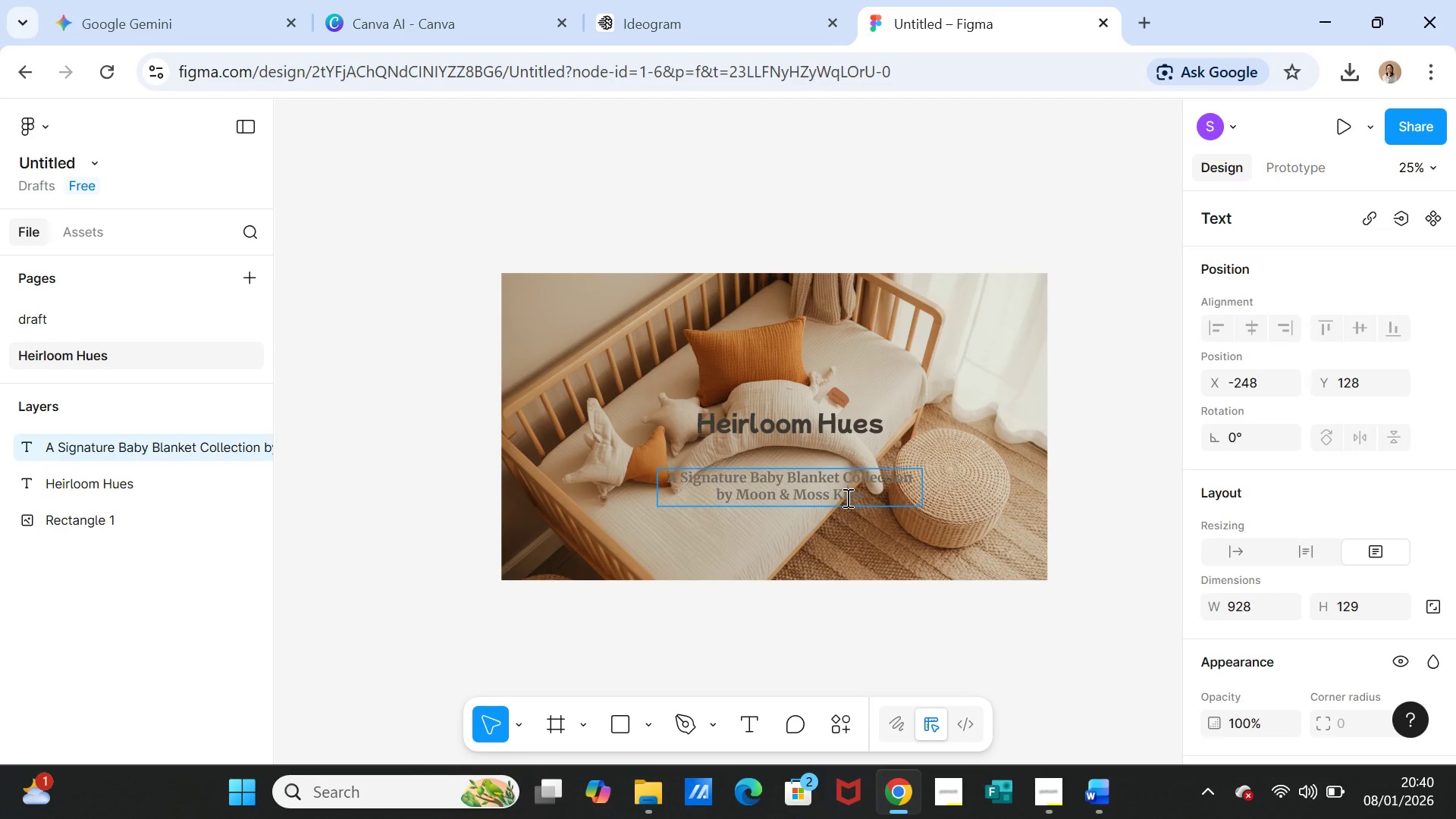 
double_click([846, 497])
 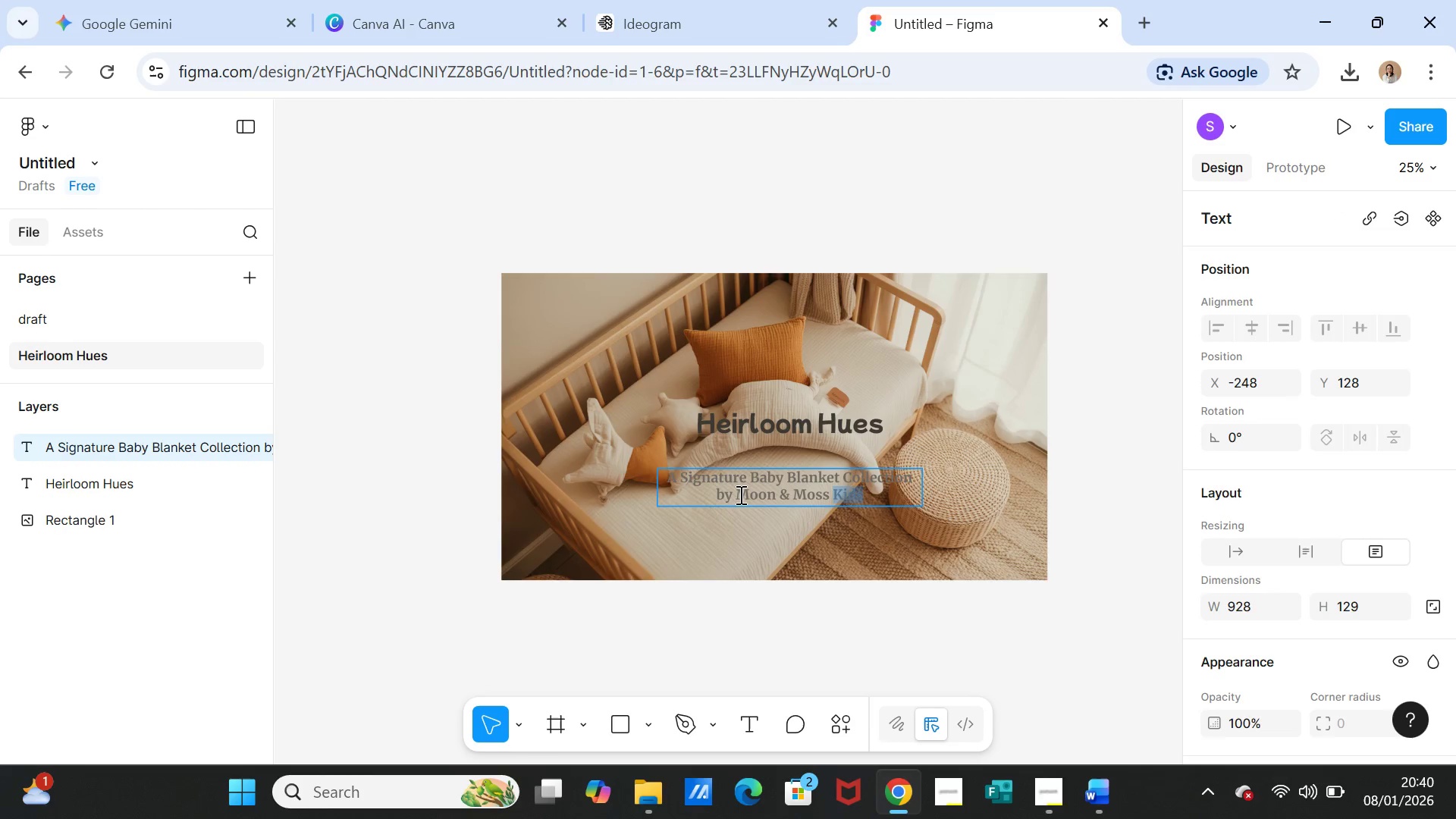 
double_click([740, 494])
 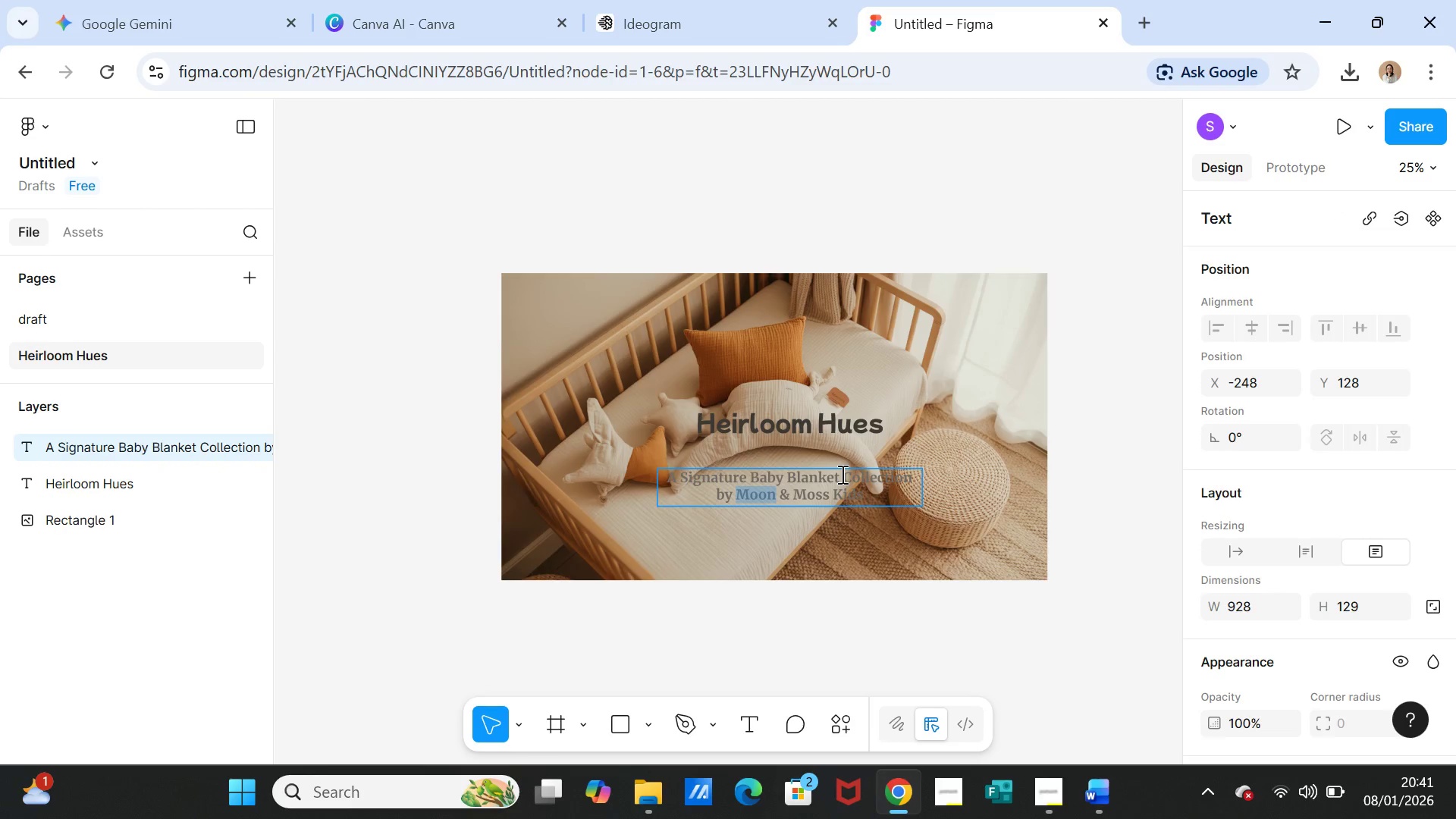 
key(Shift+ArrowRight)
 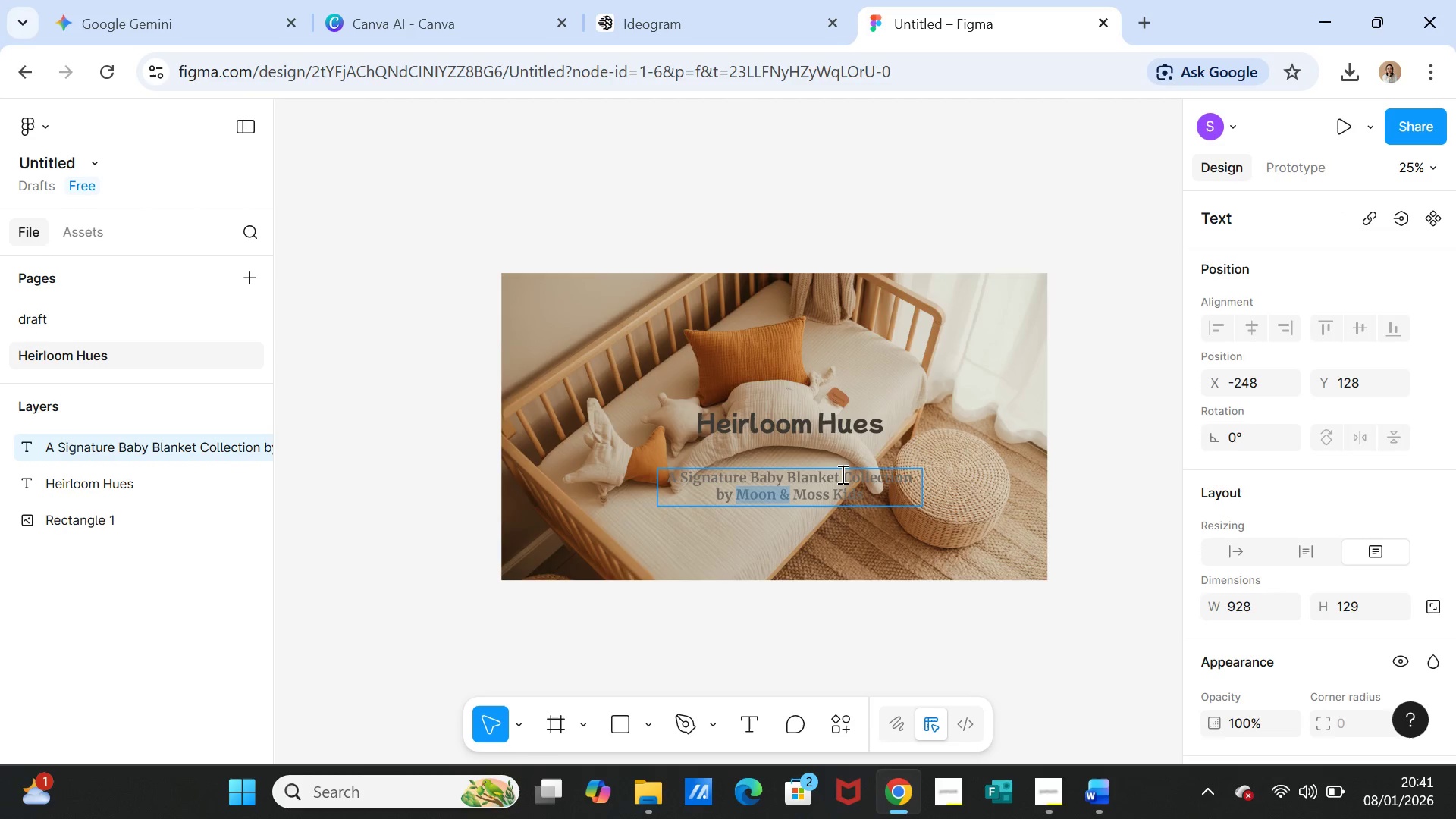 
key(Shift+ArrowRight)
 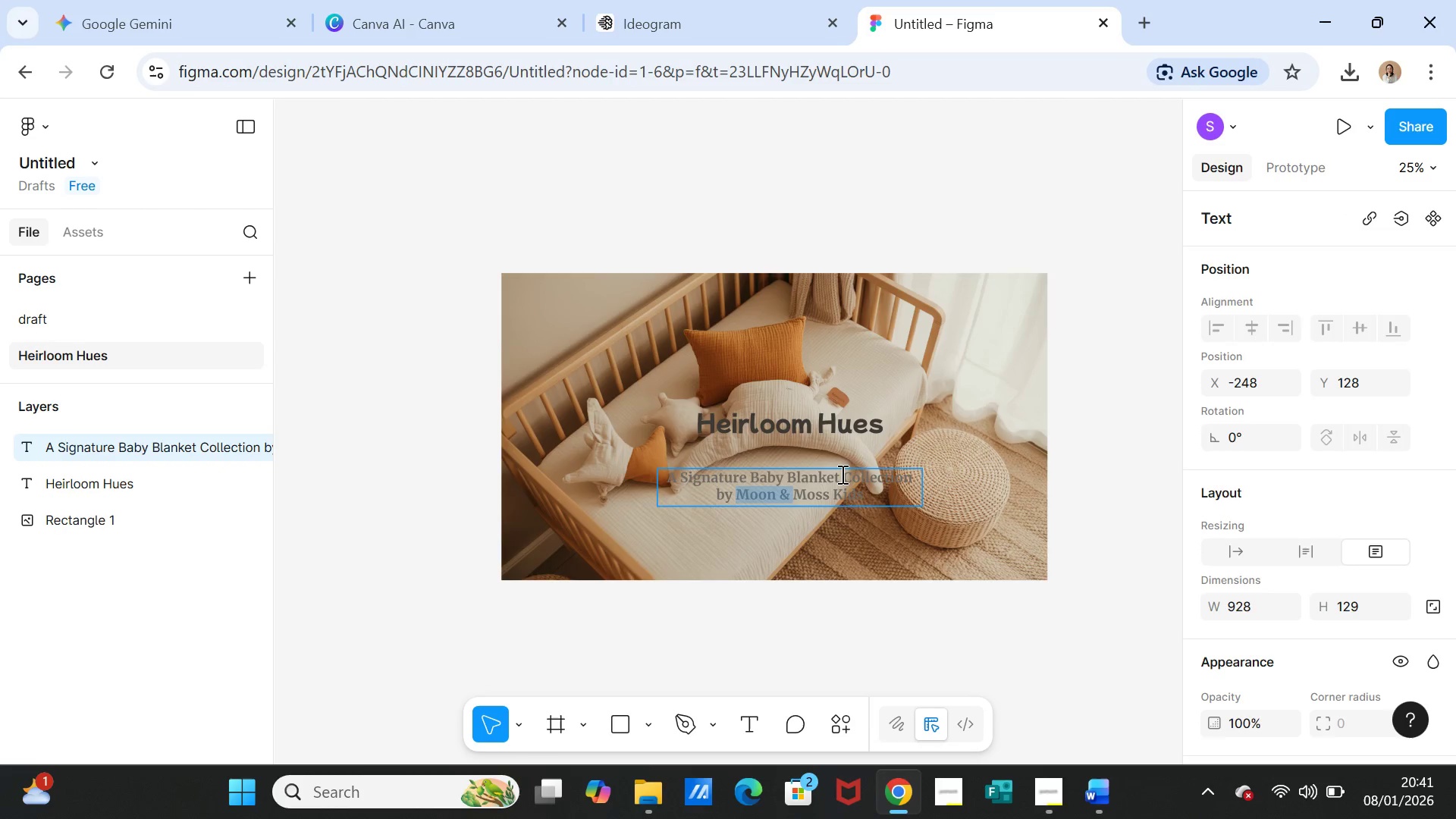 
key(Shift+ArrowRight)
 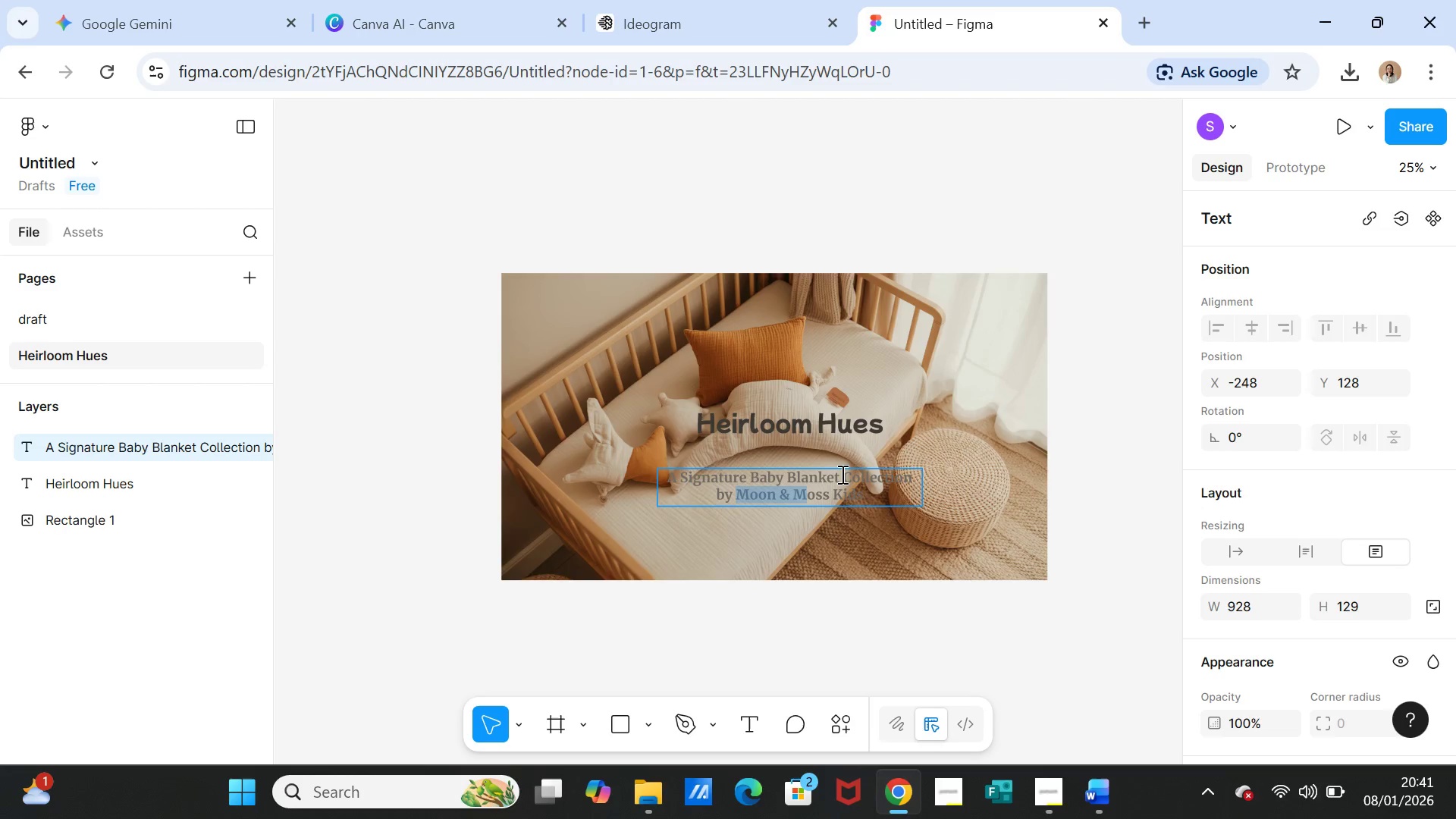 
key(Shift+ArrowRight)
 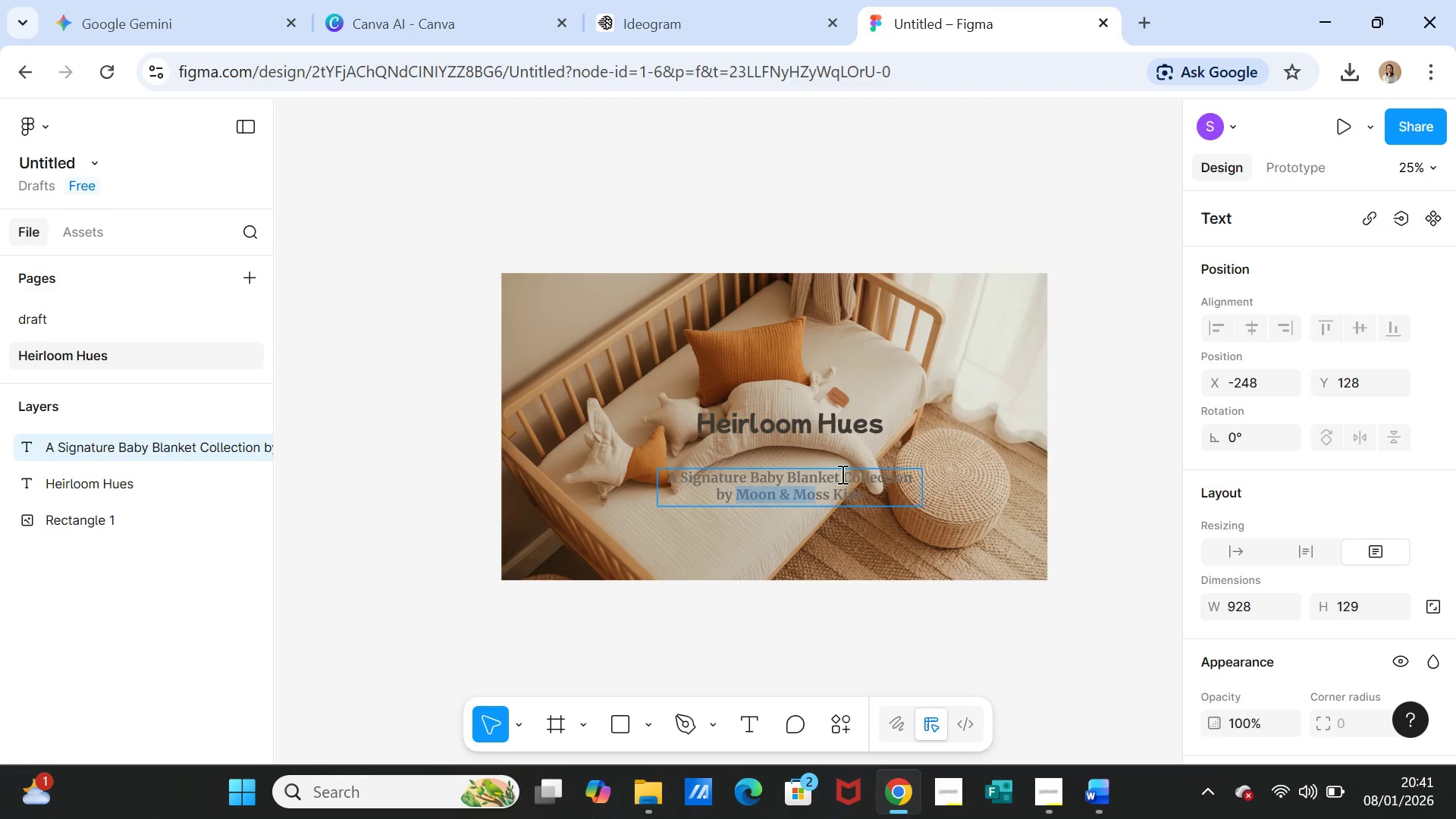 
key(Shift+ArrowRight)
 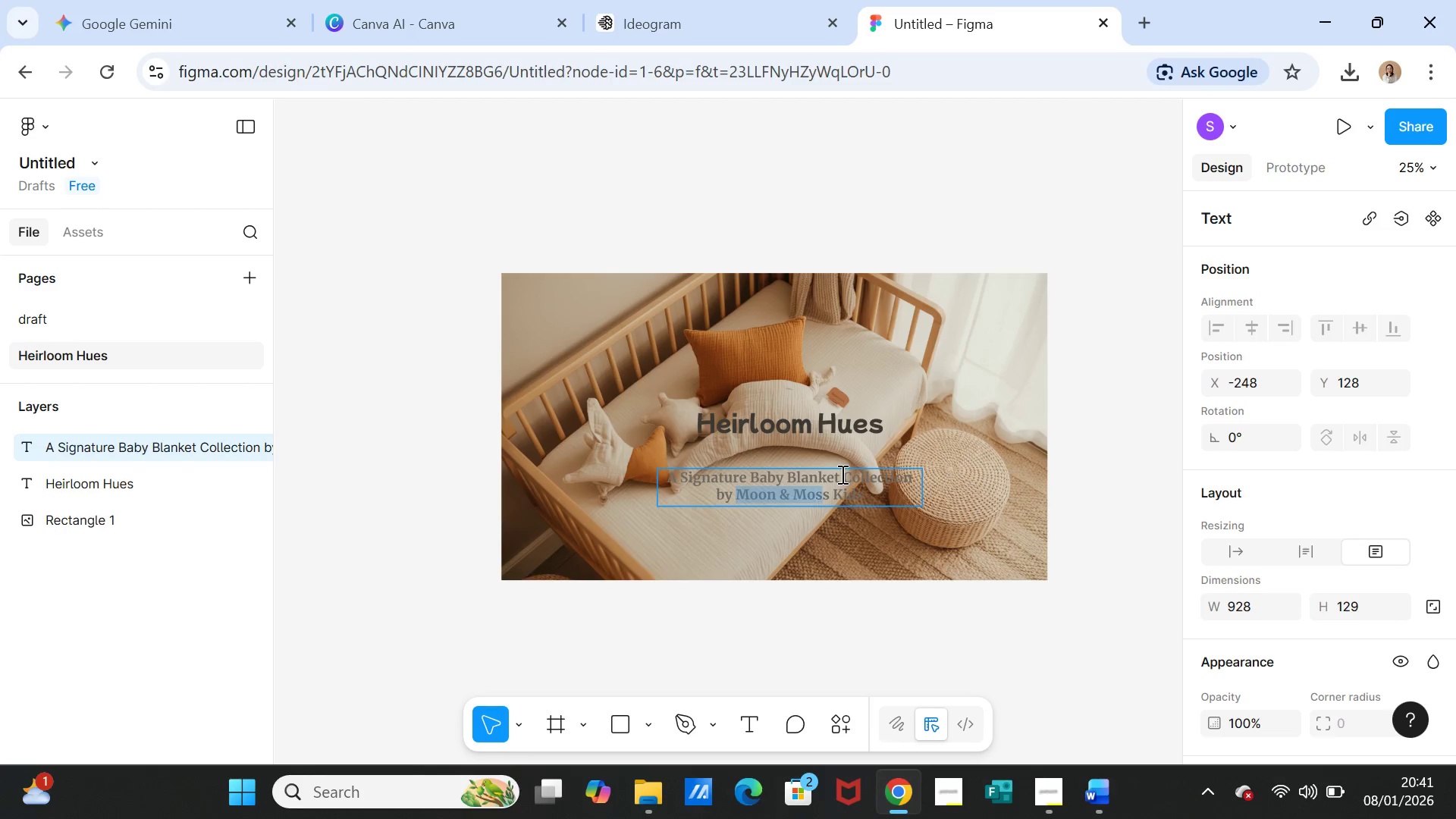 
key(Shift+ArrowRight)
 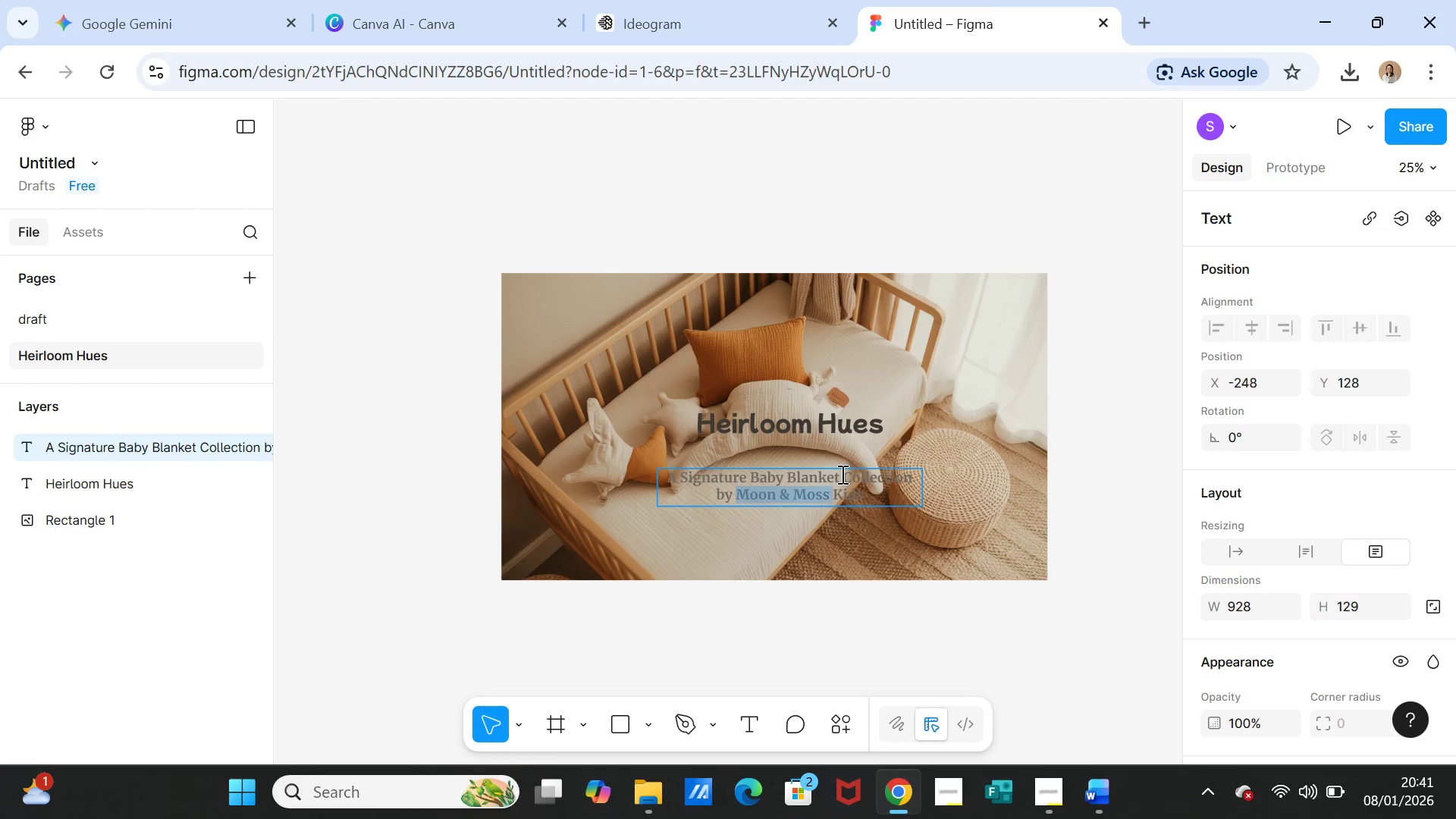 
key(Shift+ArrowRight)
 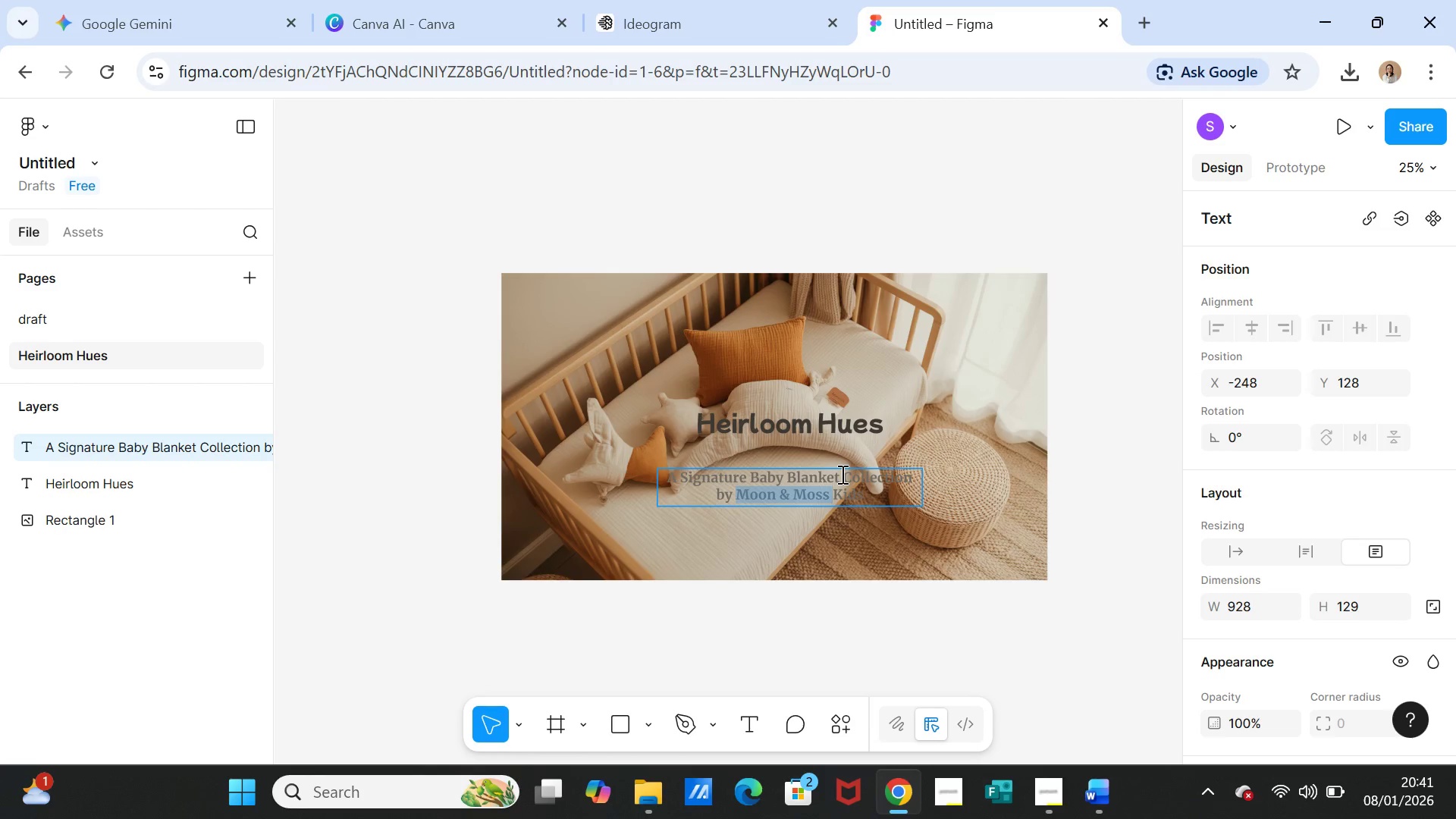 
key(Shift+ArrowRight)
 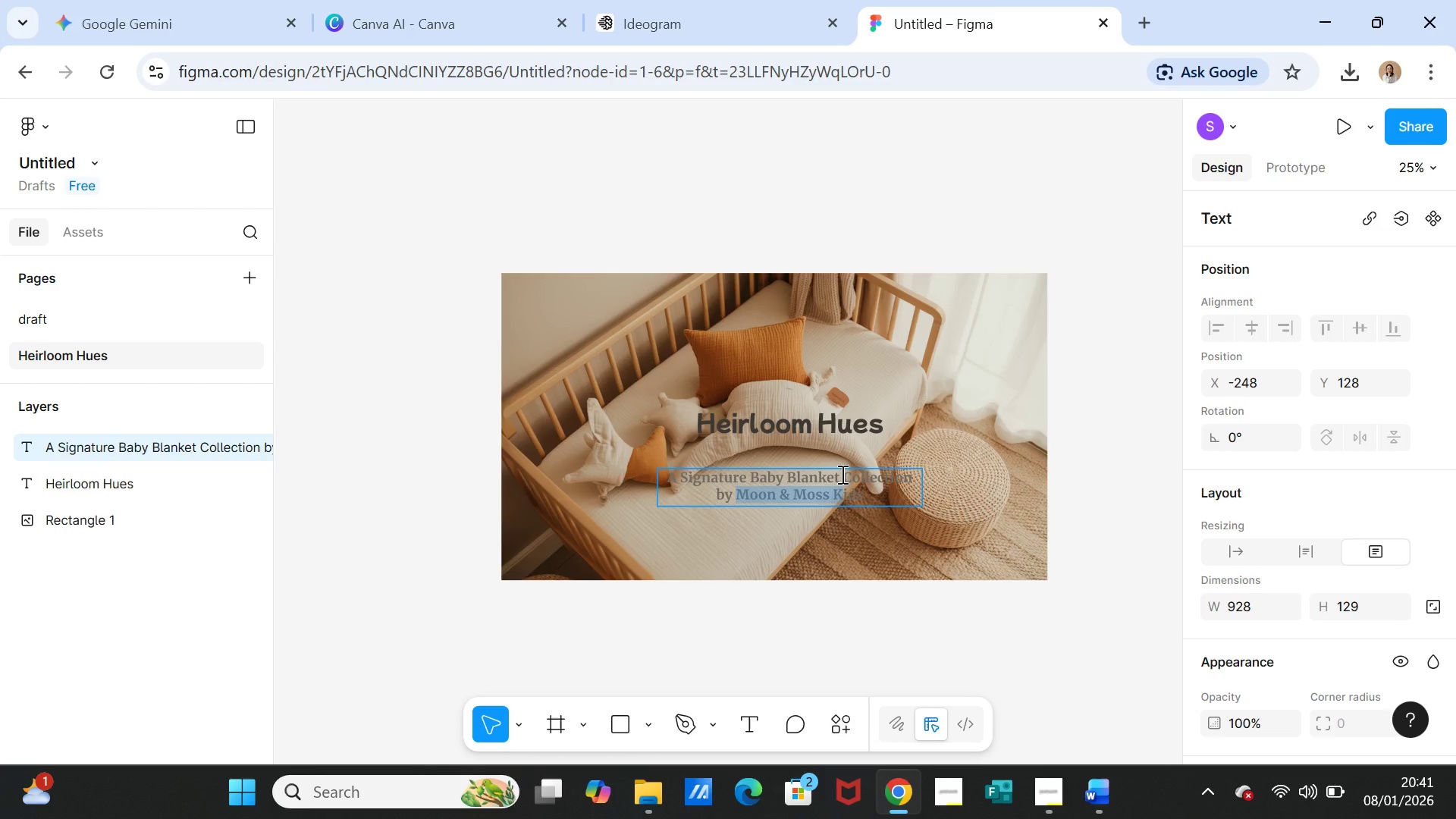 
key(Shift+ArrowRight)
 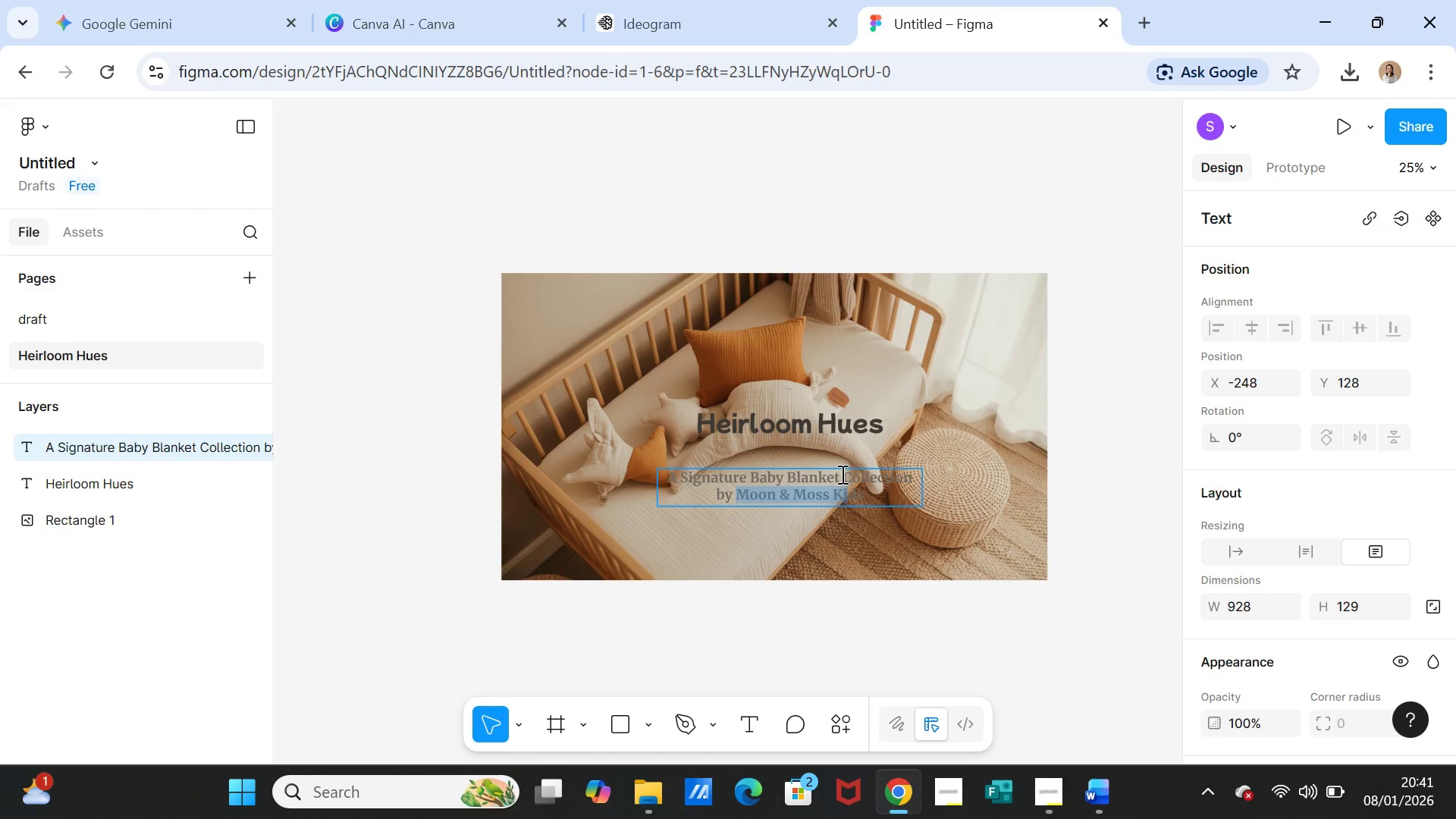 
key(Shift+ArrowRight)
 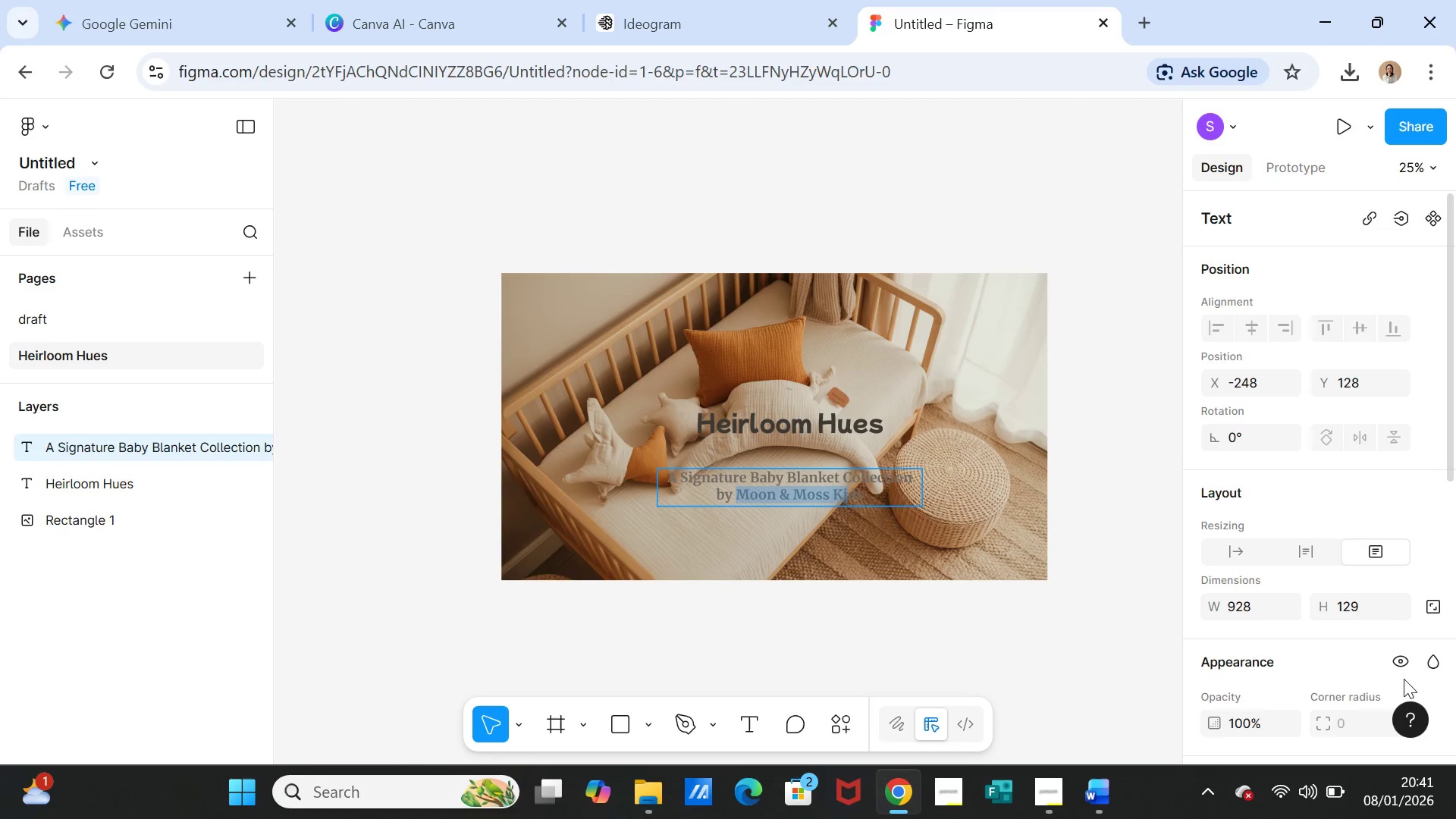 
scroll: coordinate [1360, 588], scroll_direction: down, amount: 3.0
 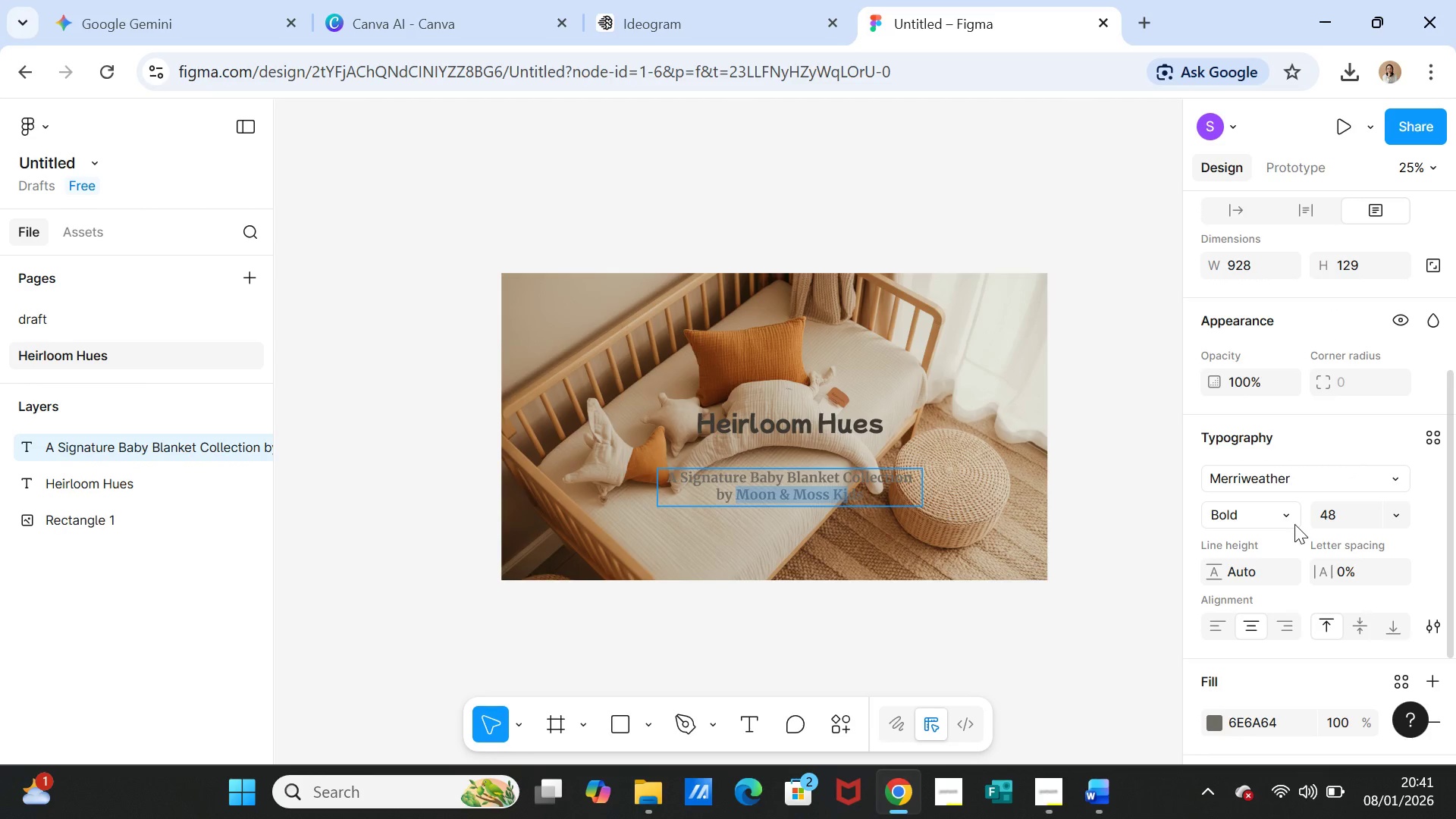 
left_click([1393, 510])
 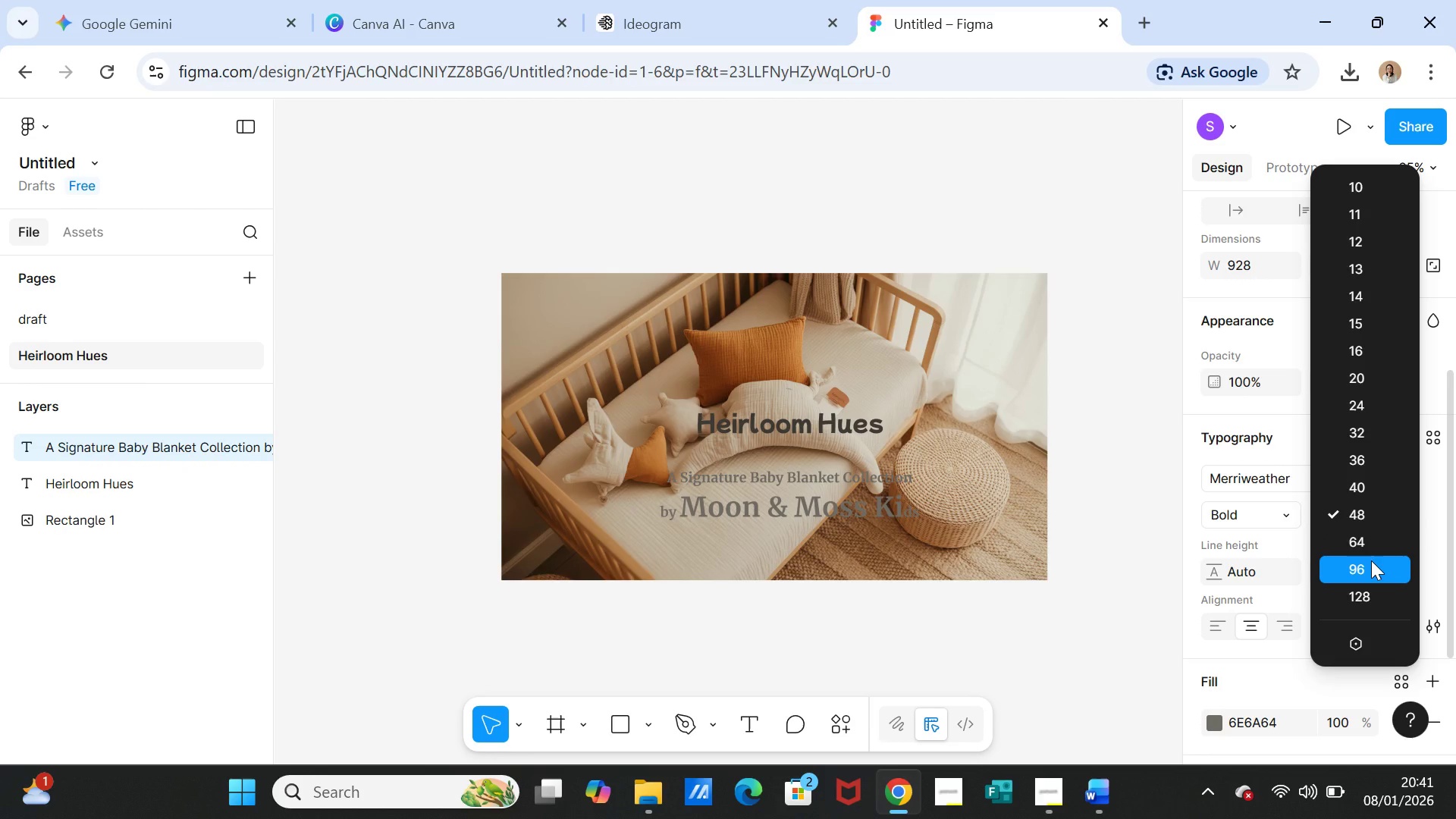 
left_click([1371, 560])
 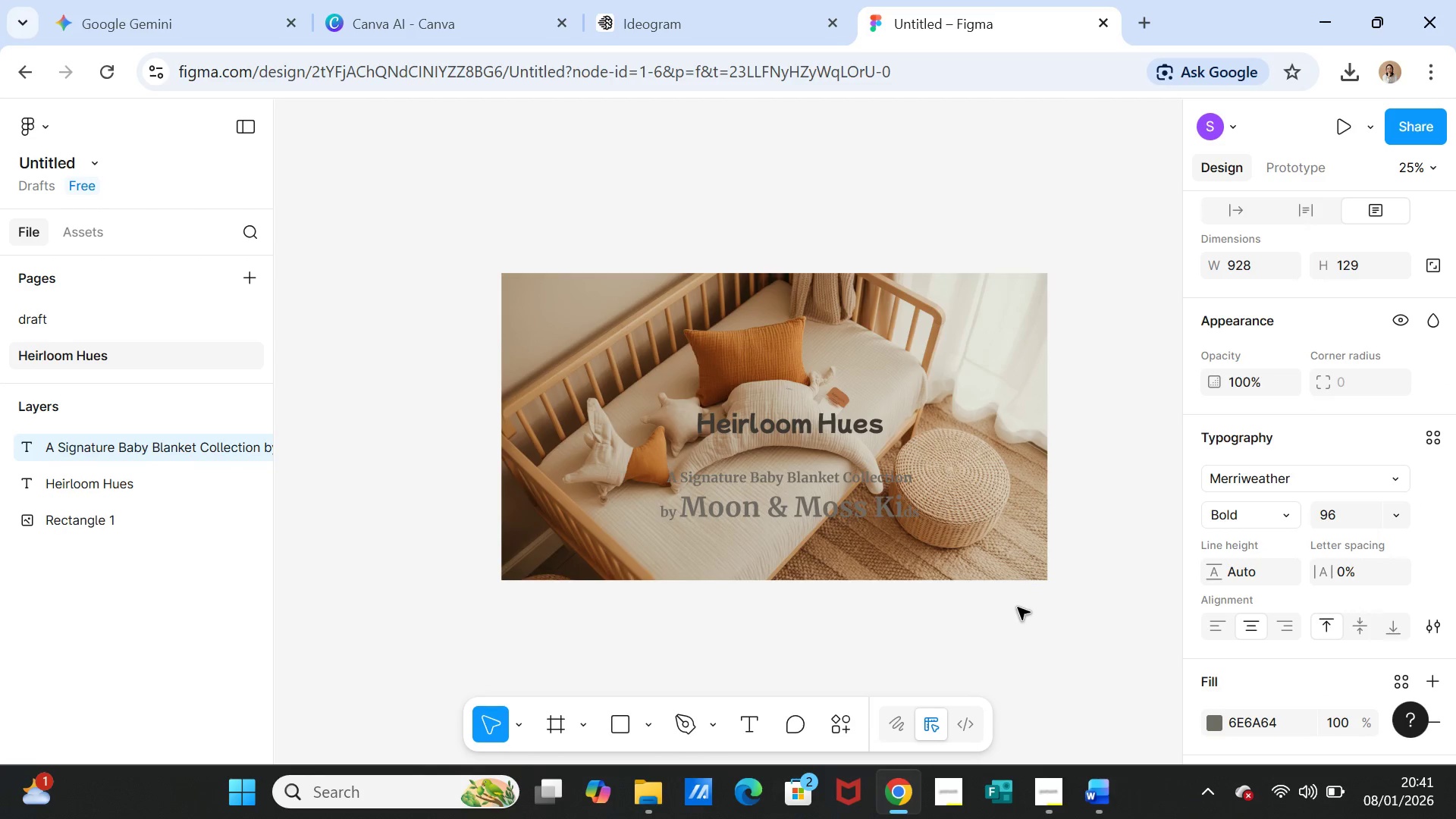 
left_click([1018, 607])
 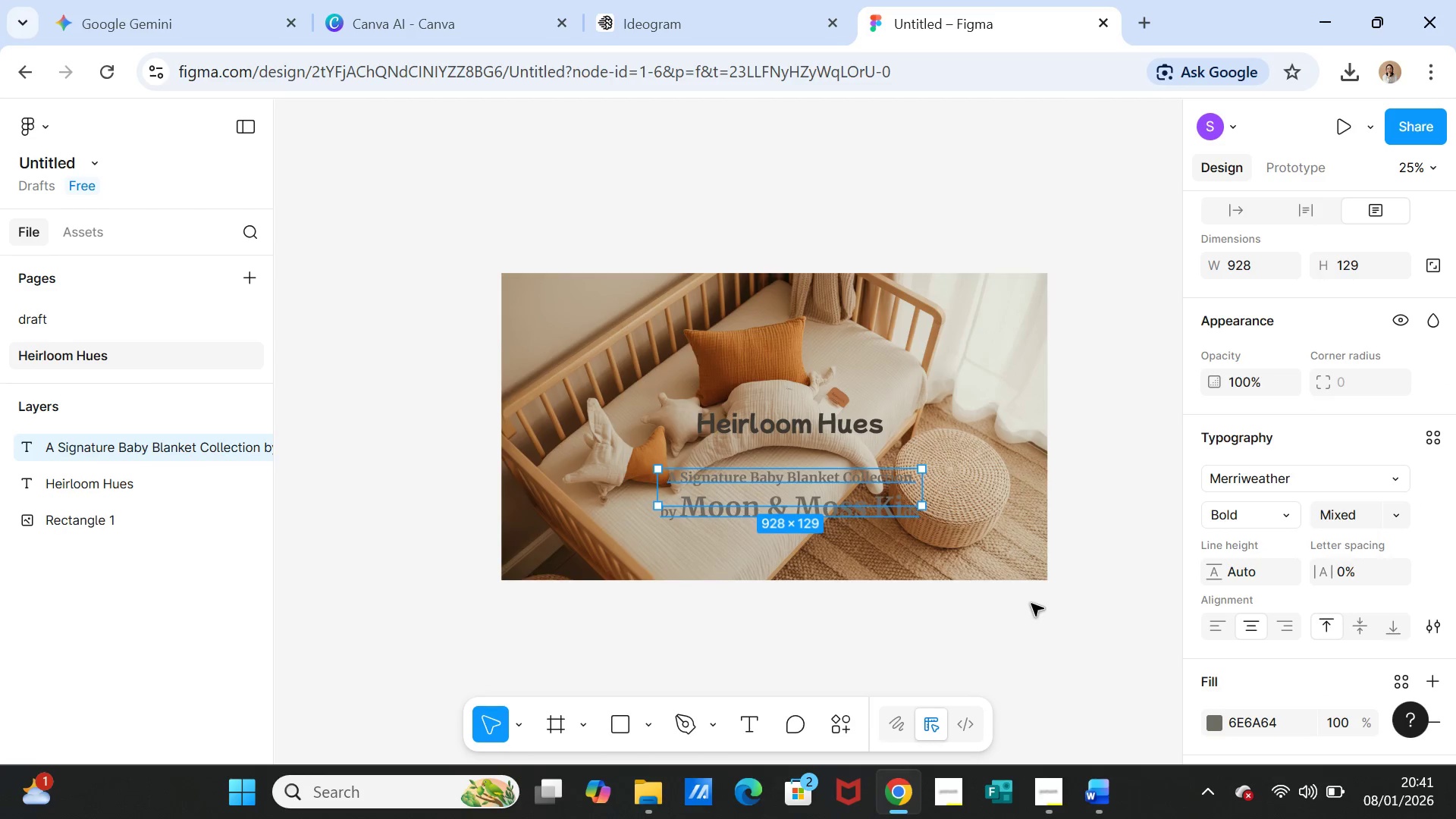 
left_click([1031, 604])
 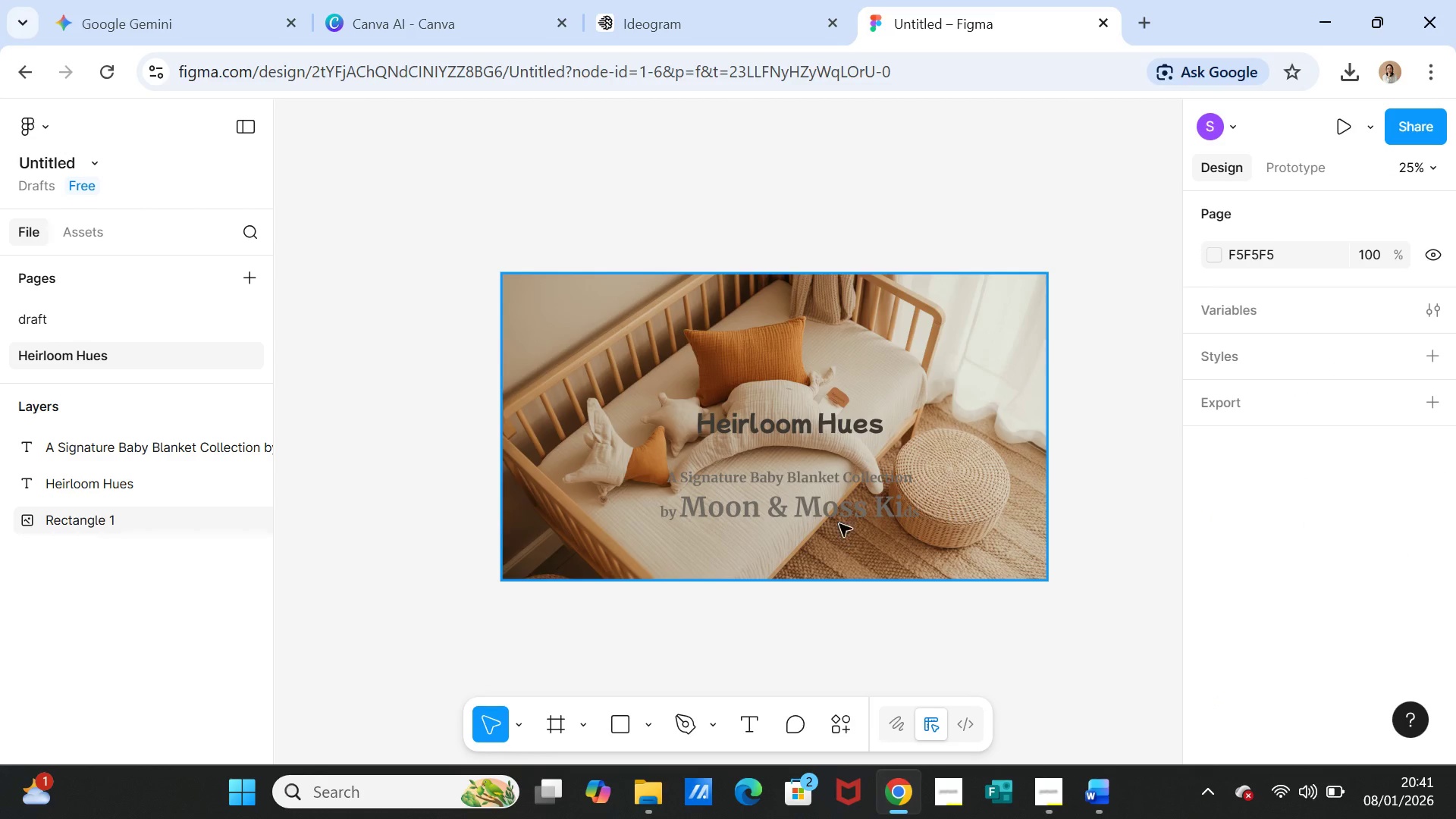 
left_click([833, 482])
 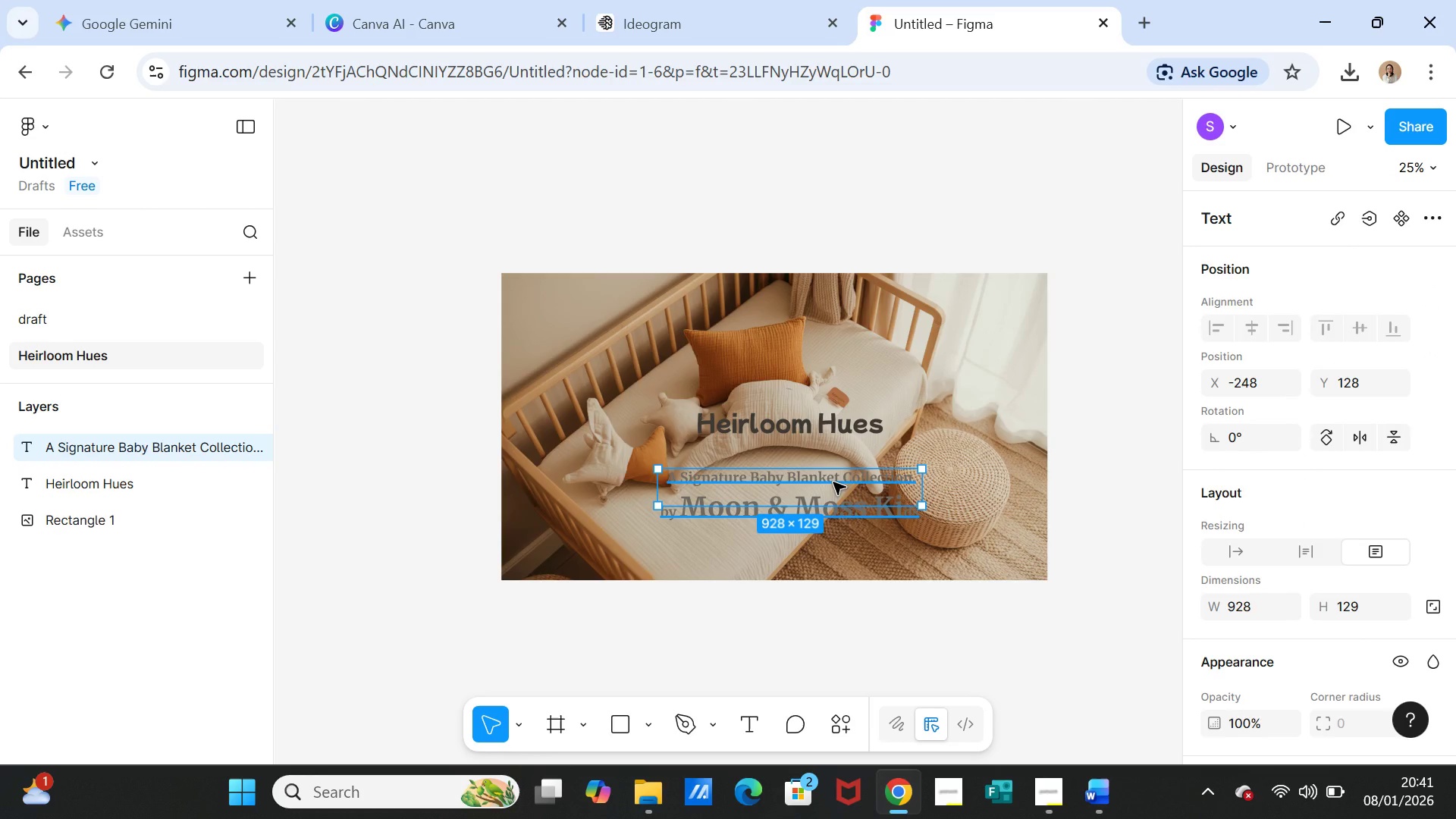 
double_click([833, 482])
 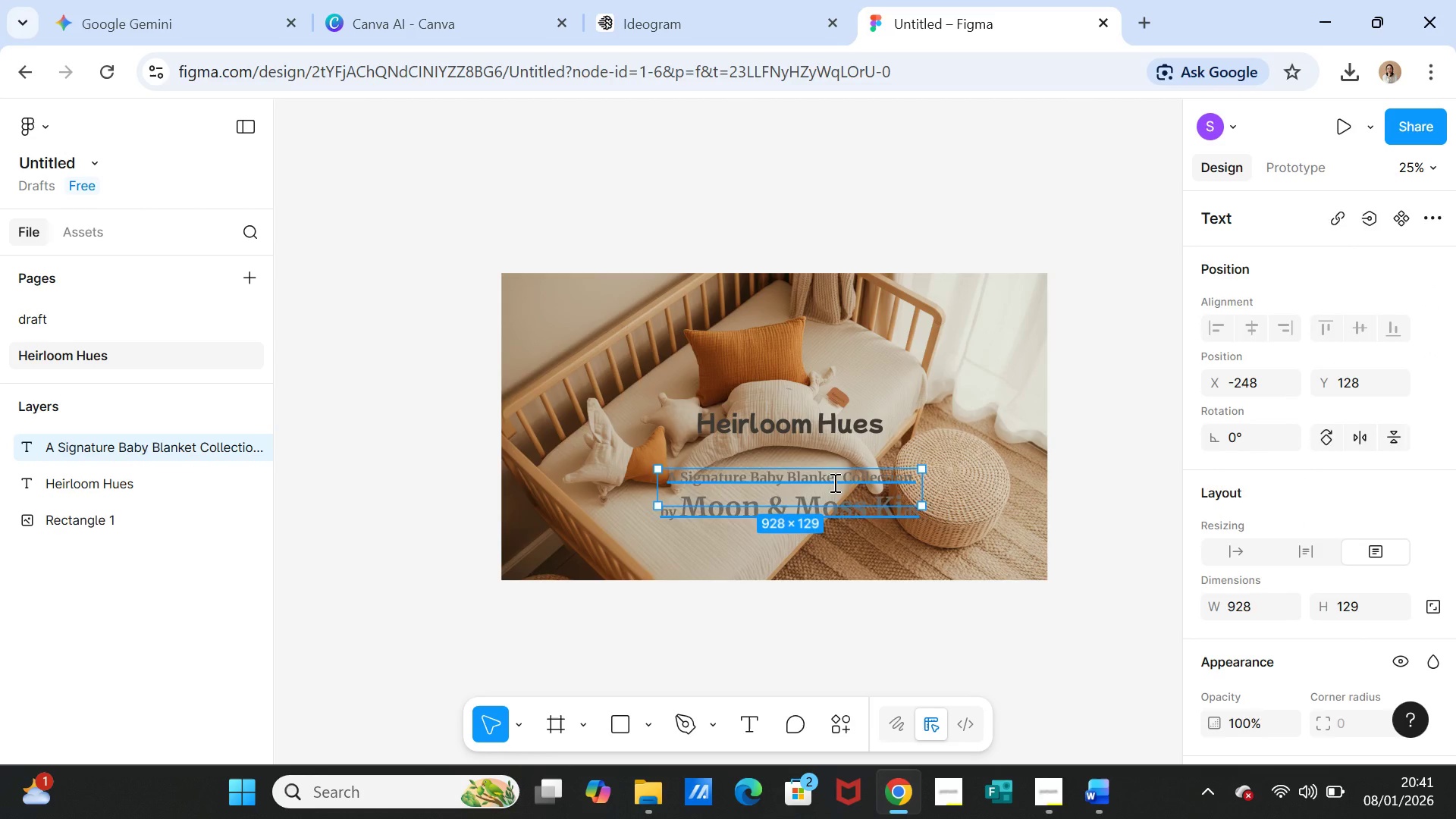 
triple_click([833, 482])
 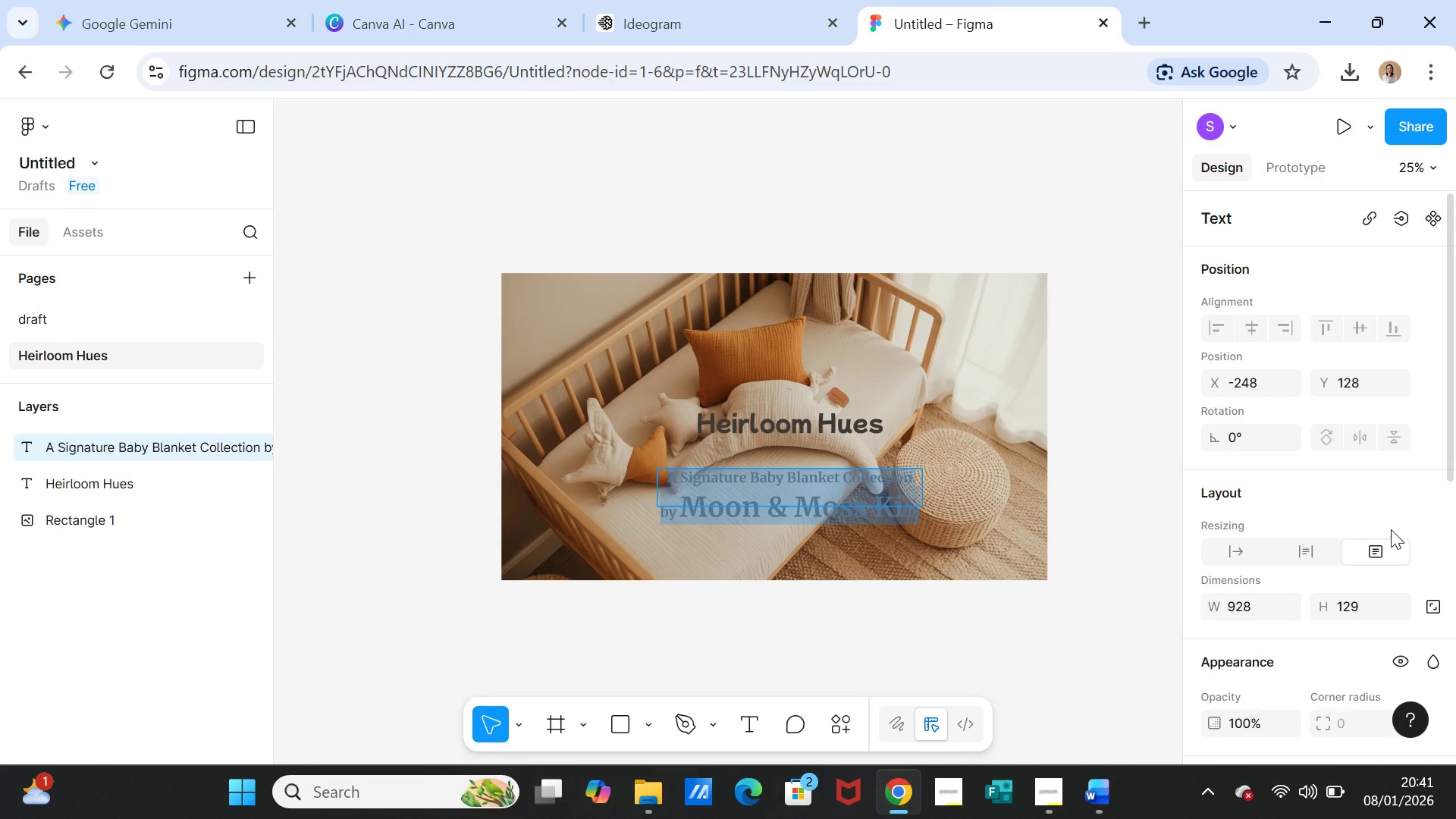 
scroll: coordinate [1332, 527], scroll_direction: down, amount: 3.0
 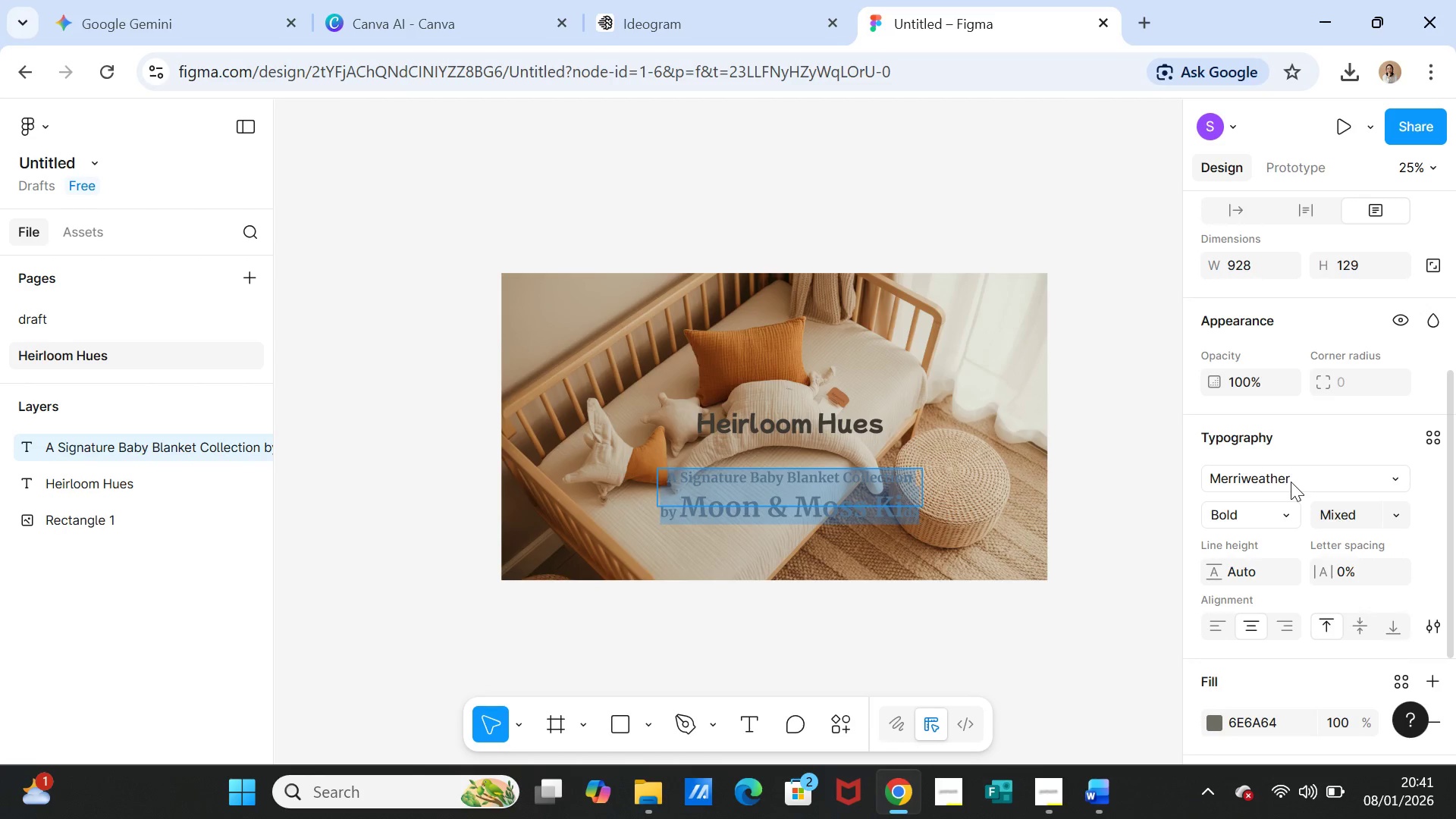 
left_click([1291, 482])
 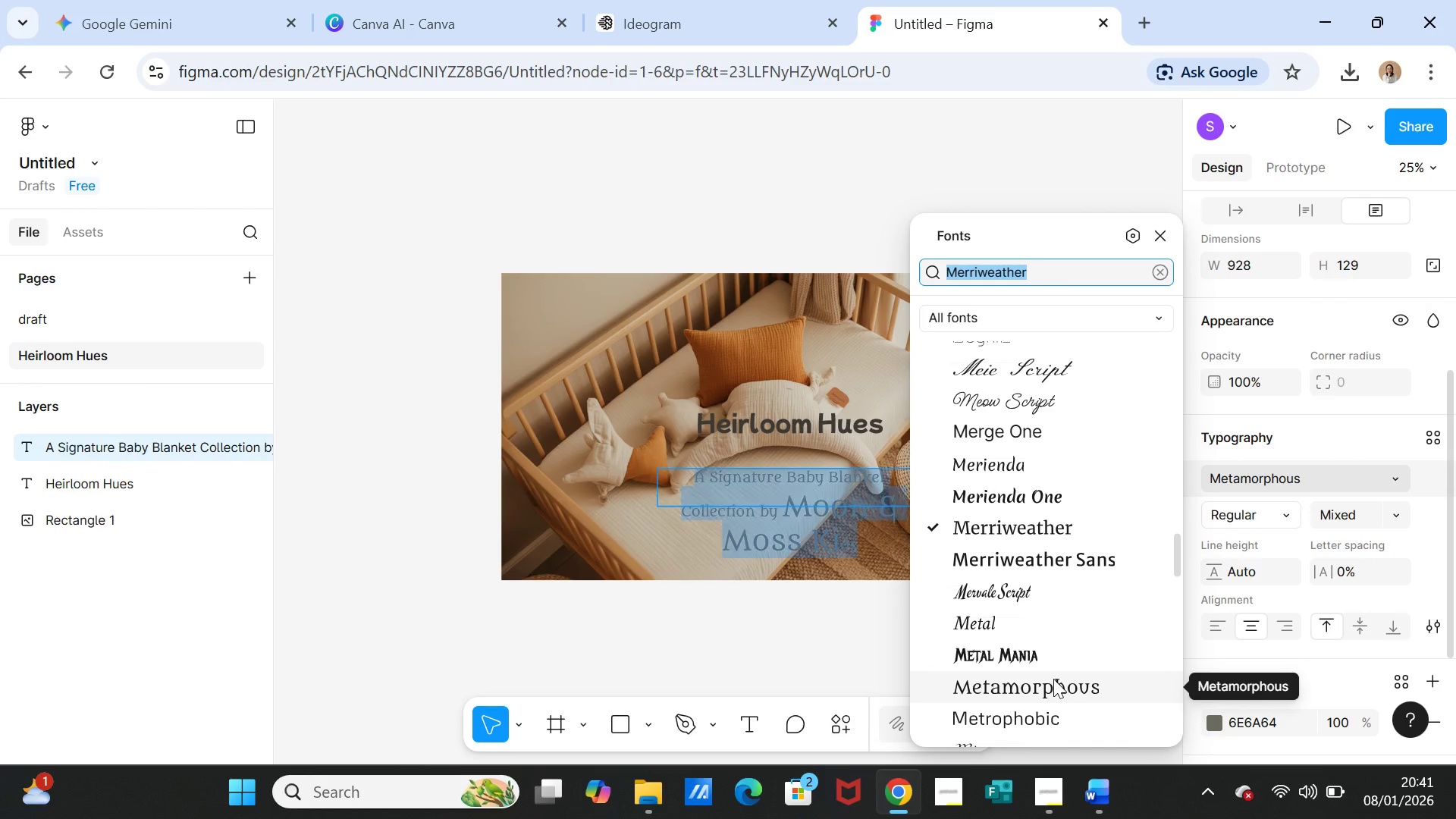 
scroll: coordinate [1053, 679], scroll_direction: down, amount: 1.0
 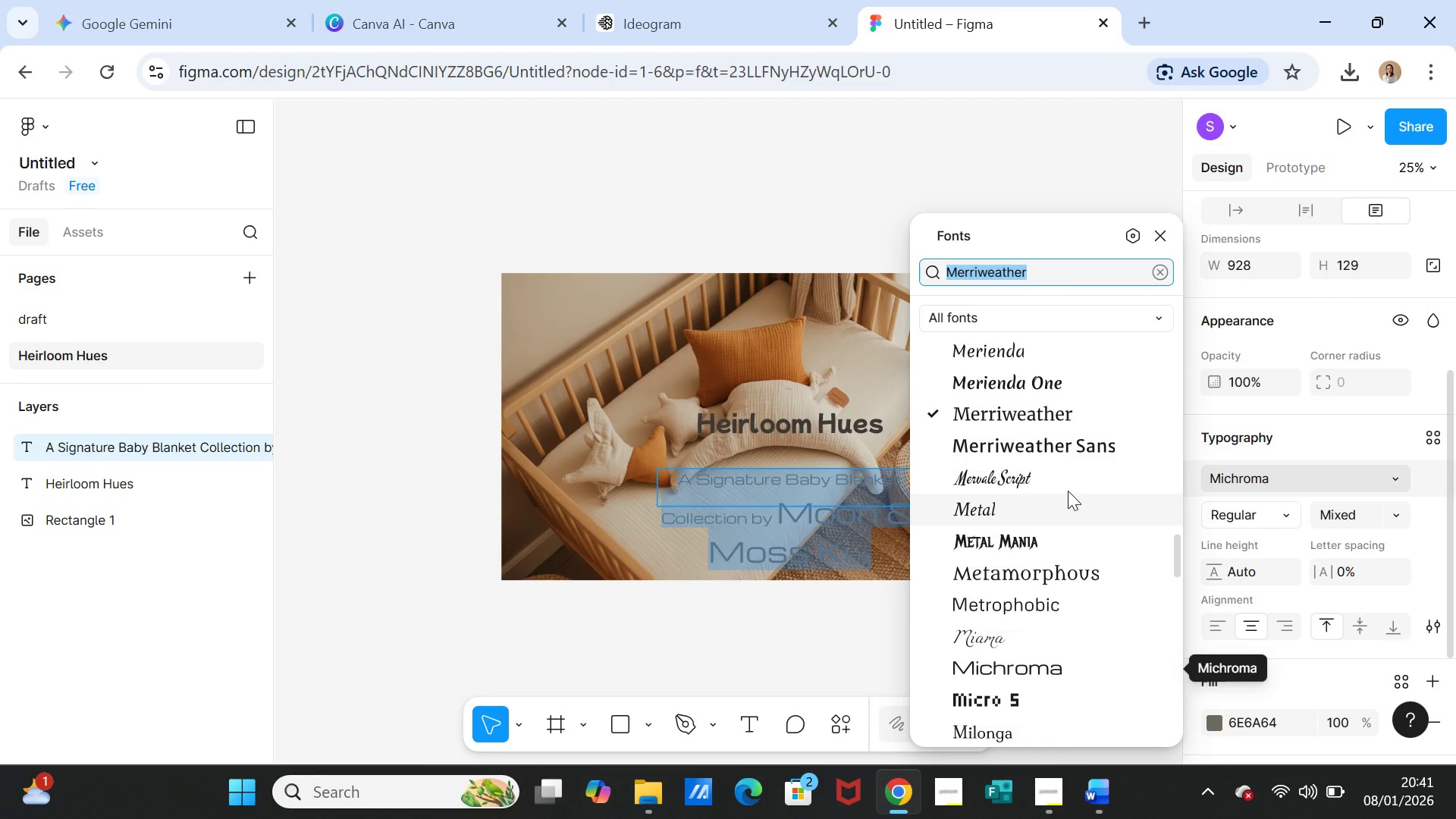 
scroll: coordinate [1058, 458], scroll_direction: up, amount: 3.0
 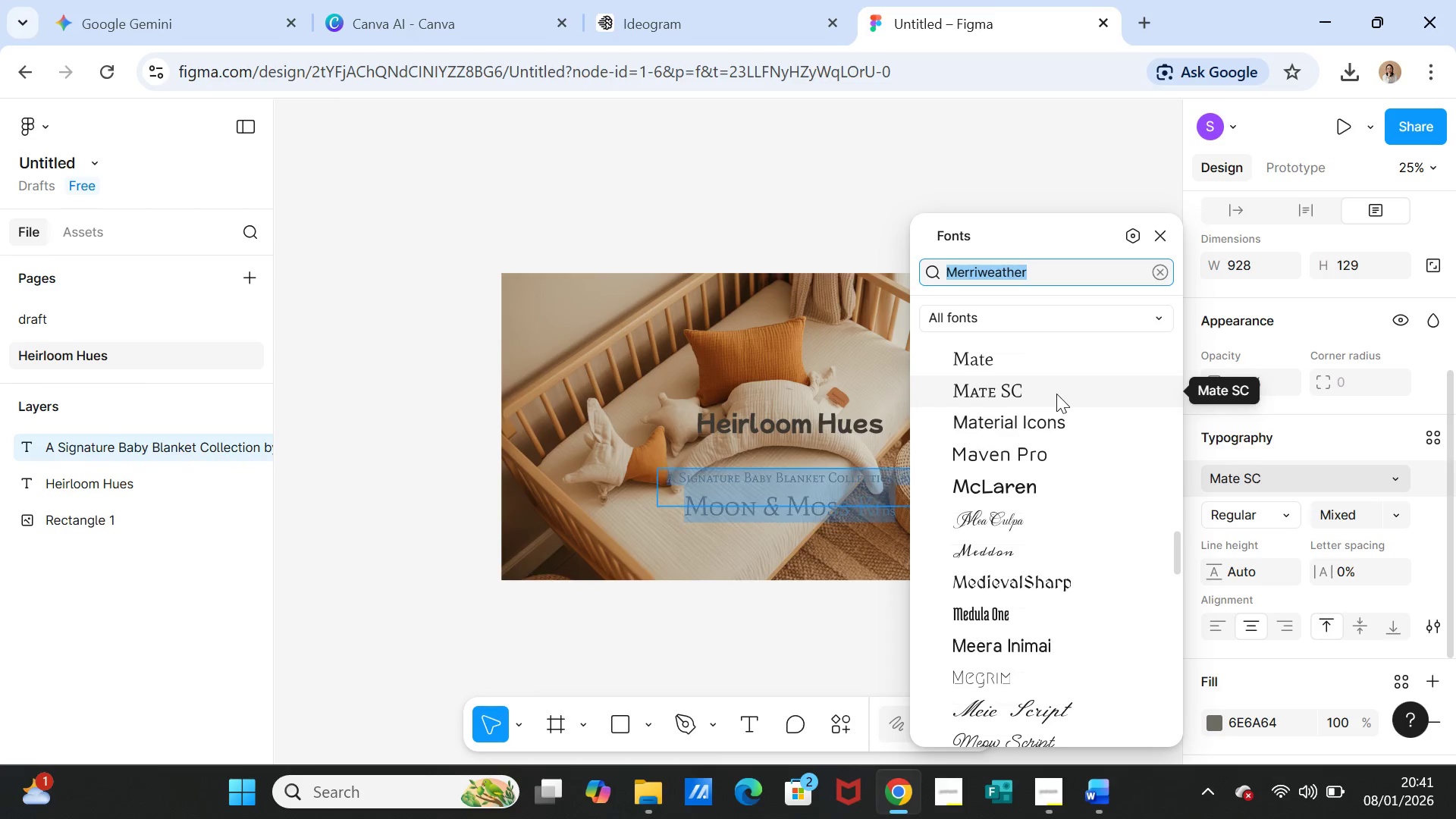 
left_click([1056, 394])
 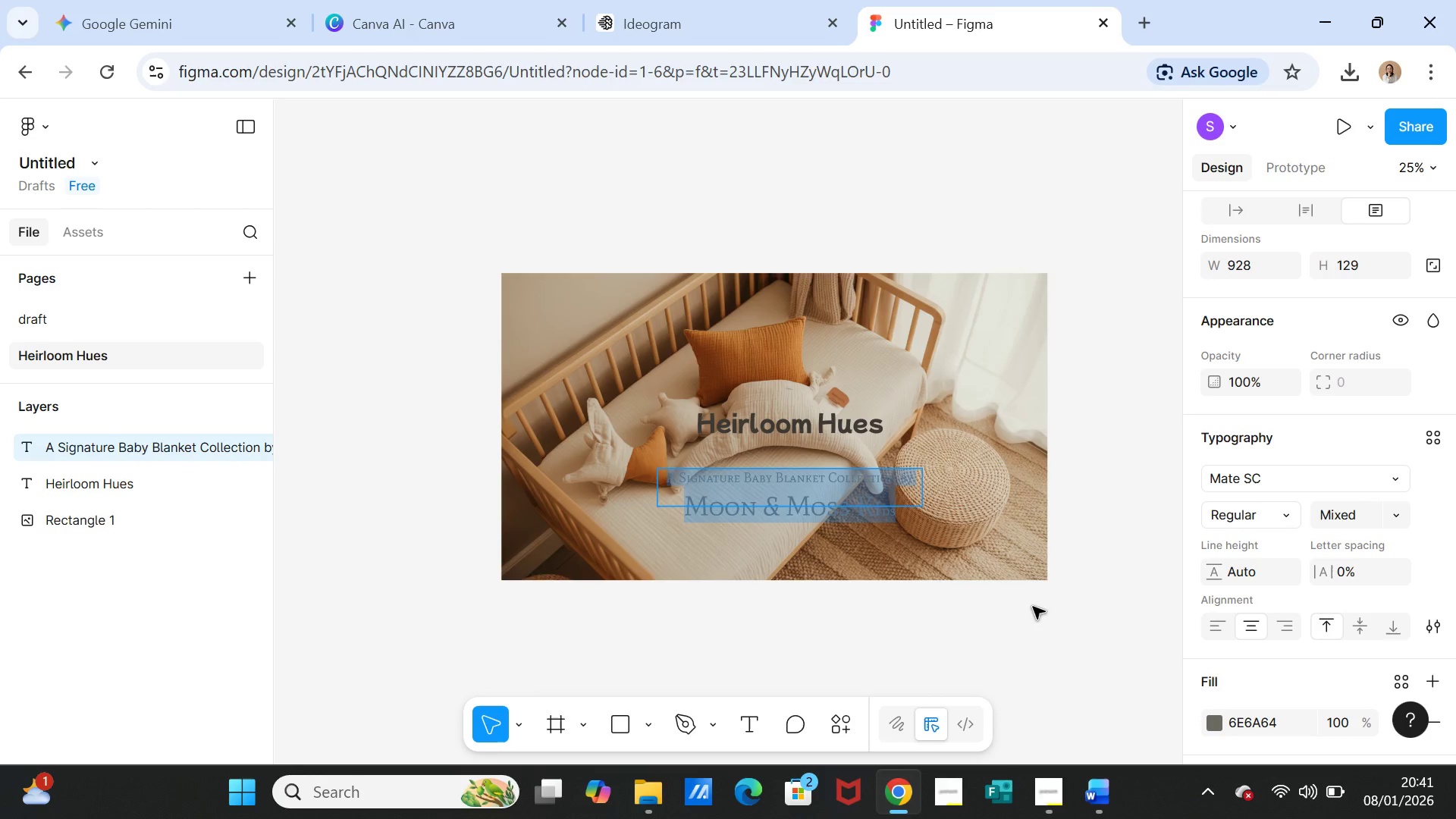 
left_click([1046, 623])
 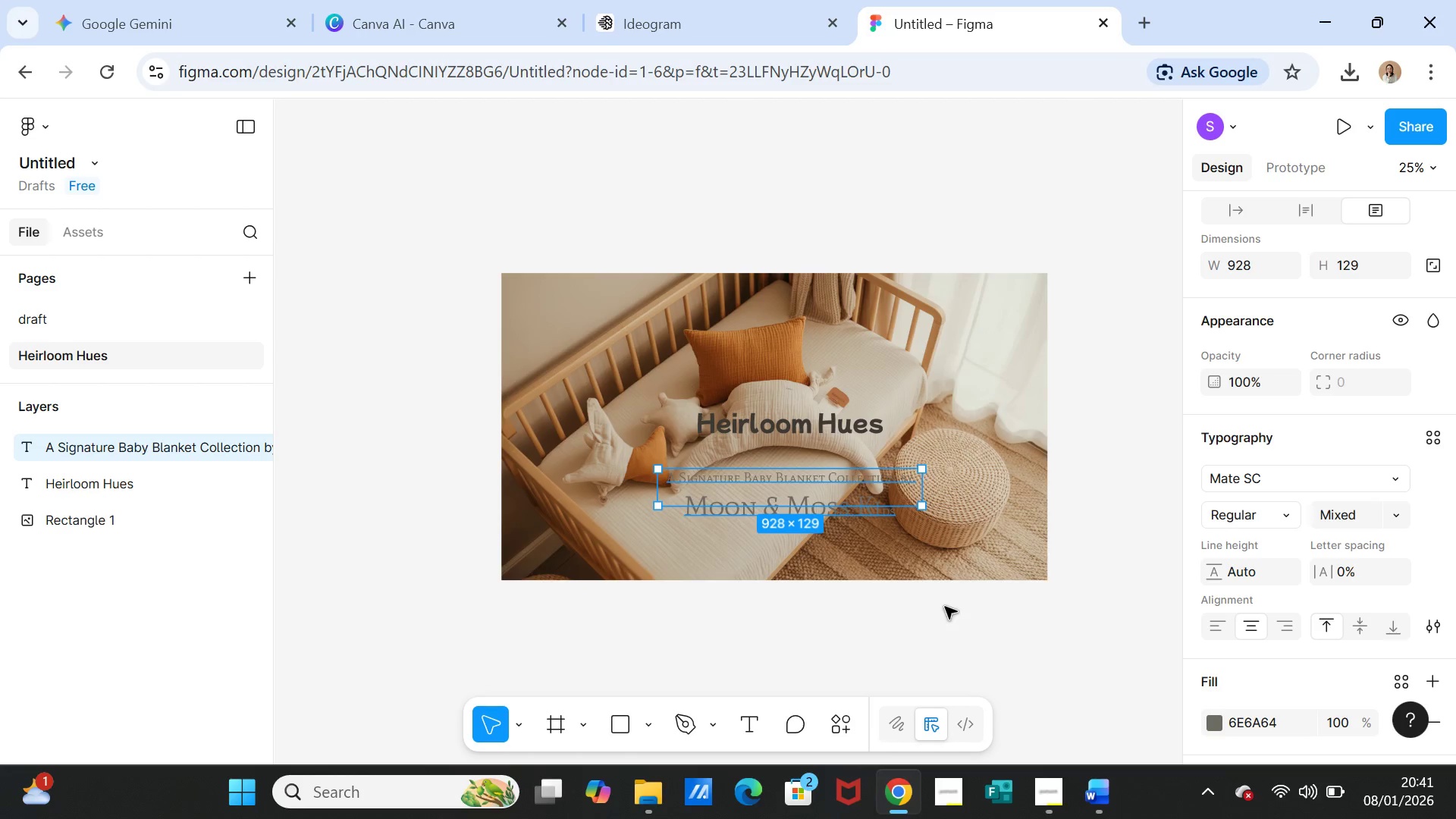 
left_click([975, 632])
 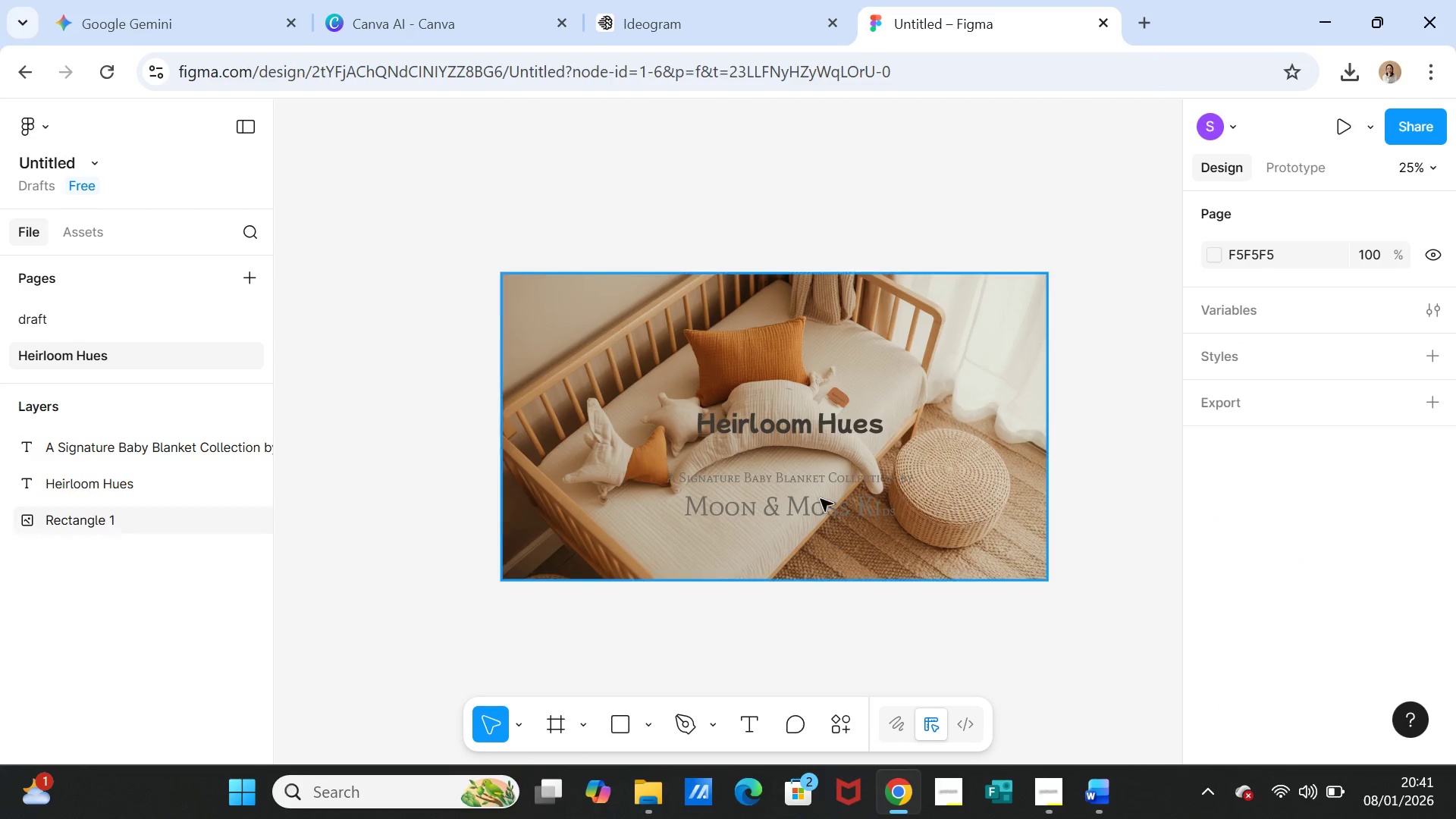 
left_click([820, 495])
 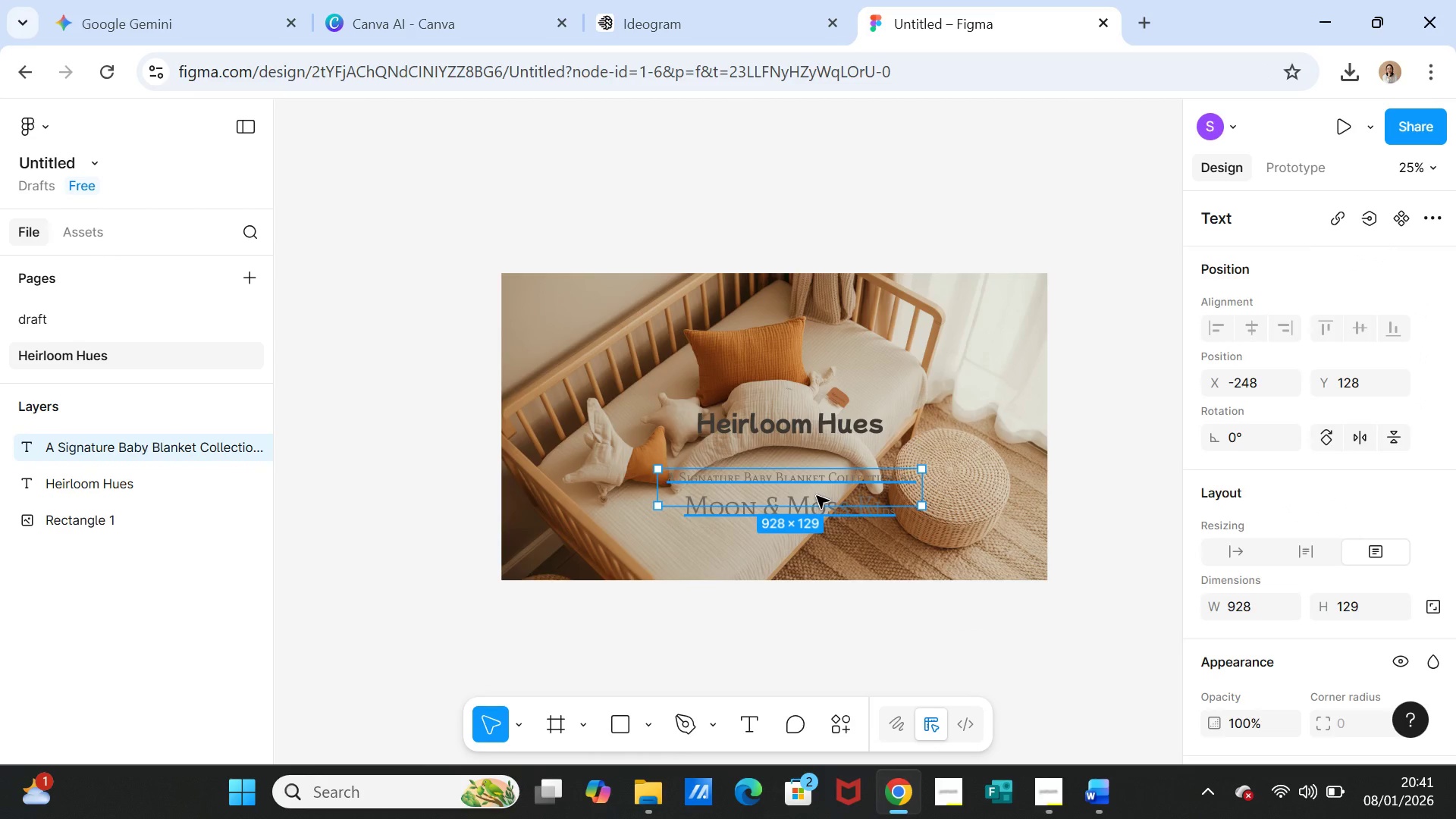 
left_click_drag(start_coordinate=[817, 496], to_coordinate=[734, 496])
 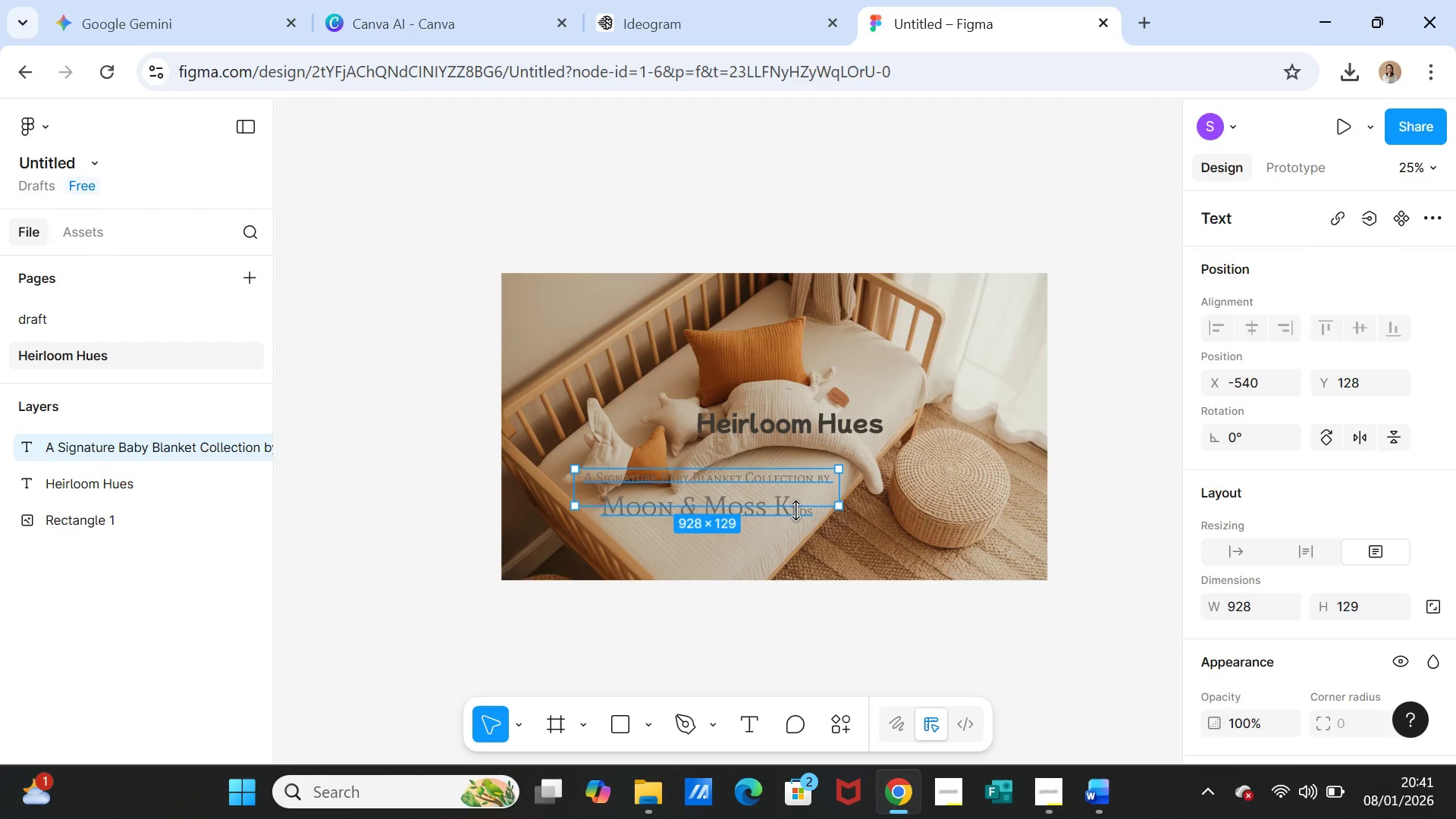 
double_click([795, 510])
 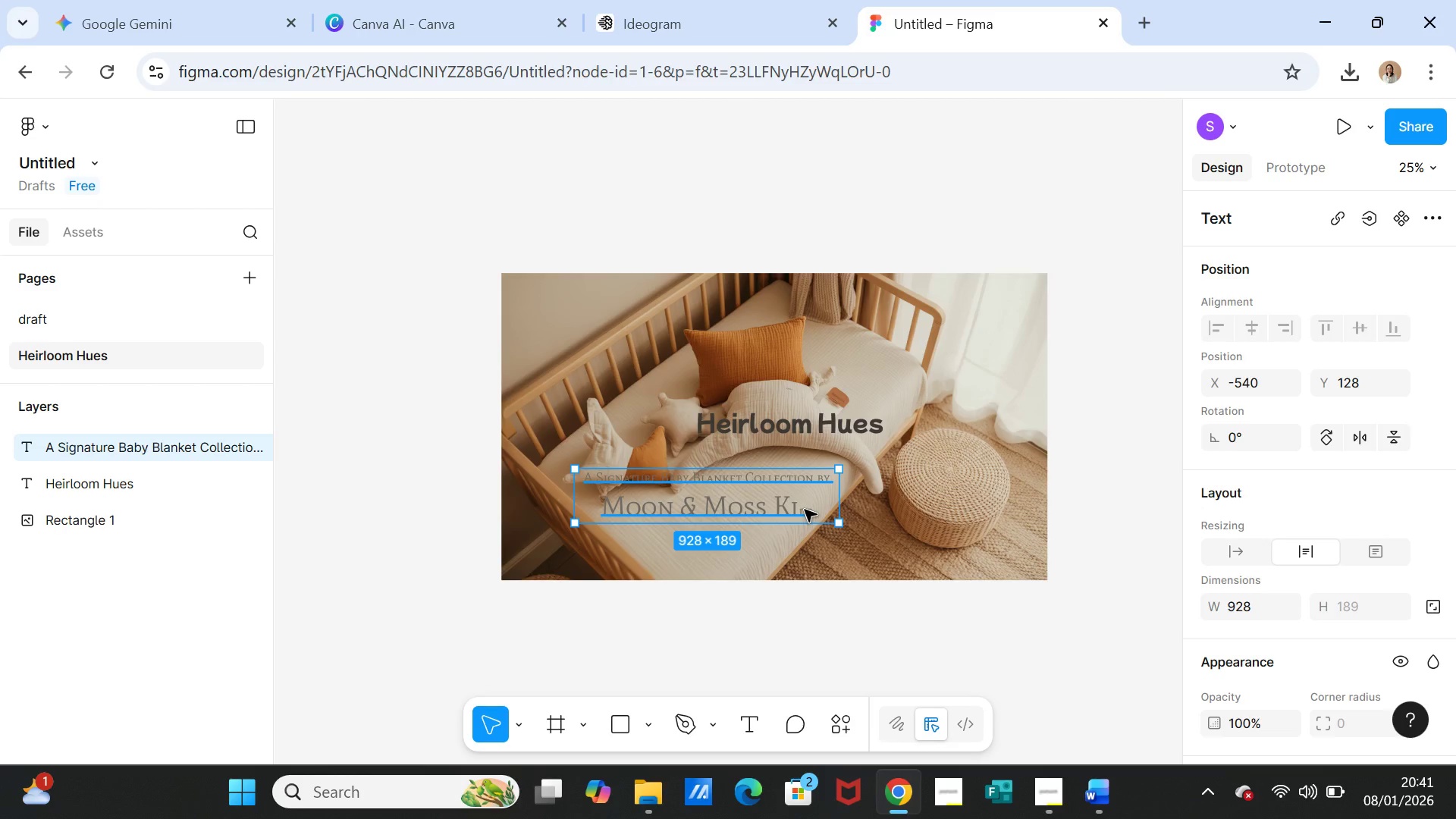 
double_click([805, 510])
 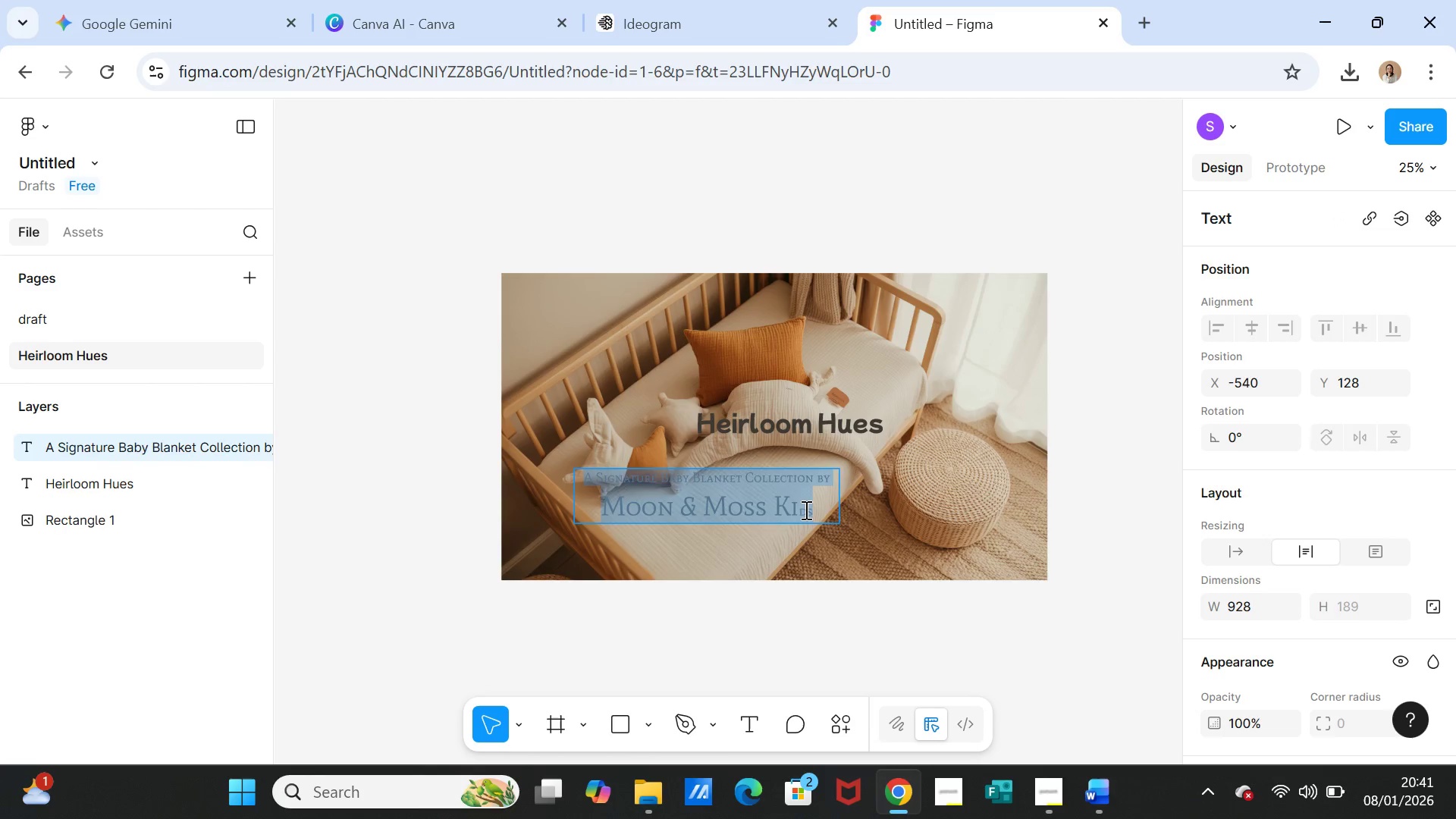 
left_click([805, 510])
 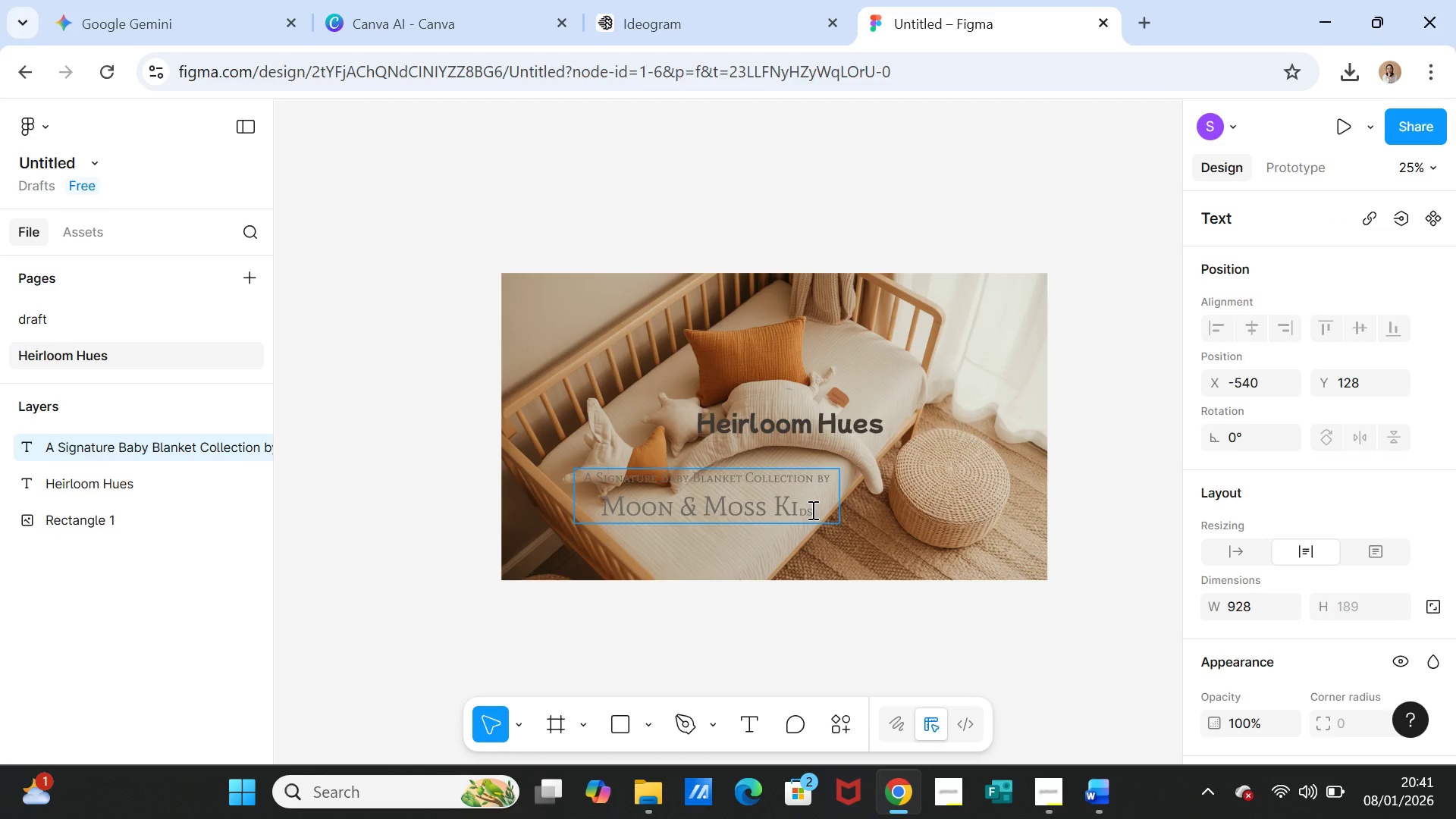 
left_click([811, 510])
 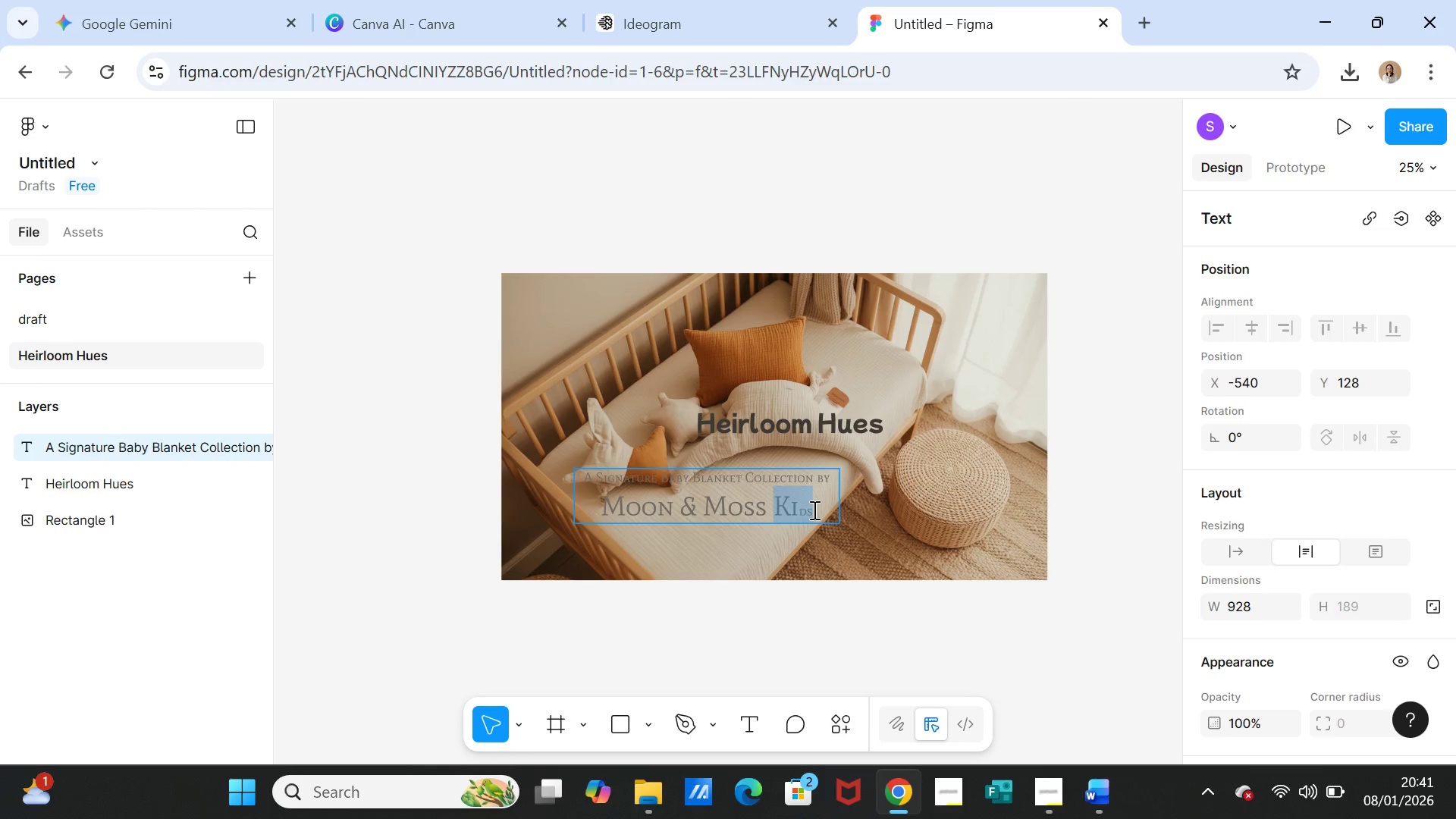 
left_click_drag(start_coordinate=[811, 510], to_coordinate=[786, 505])
 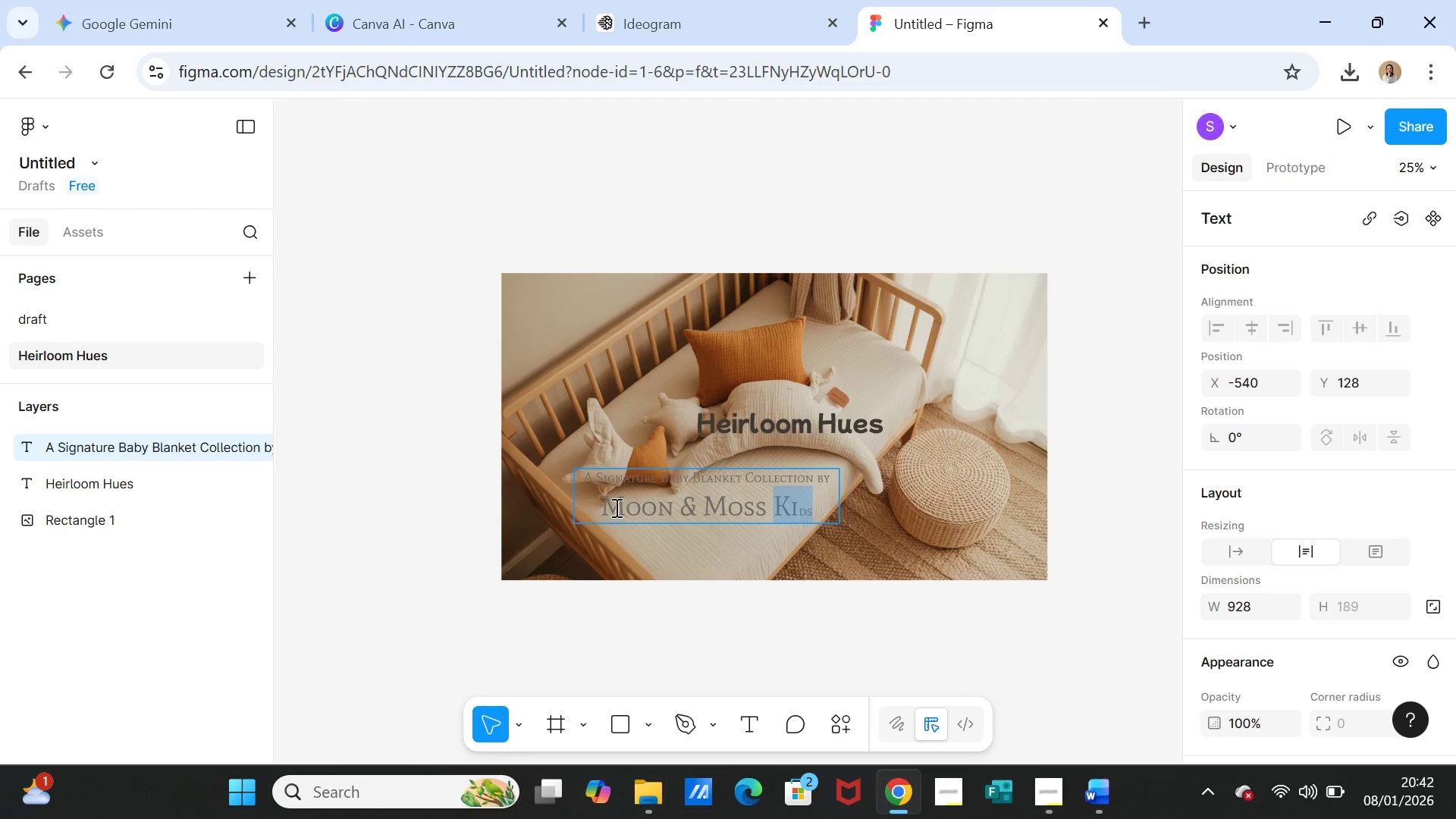 
double_click([615, 507])
 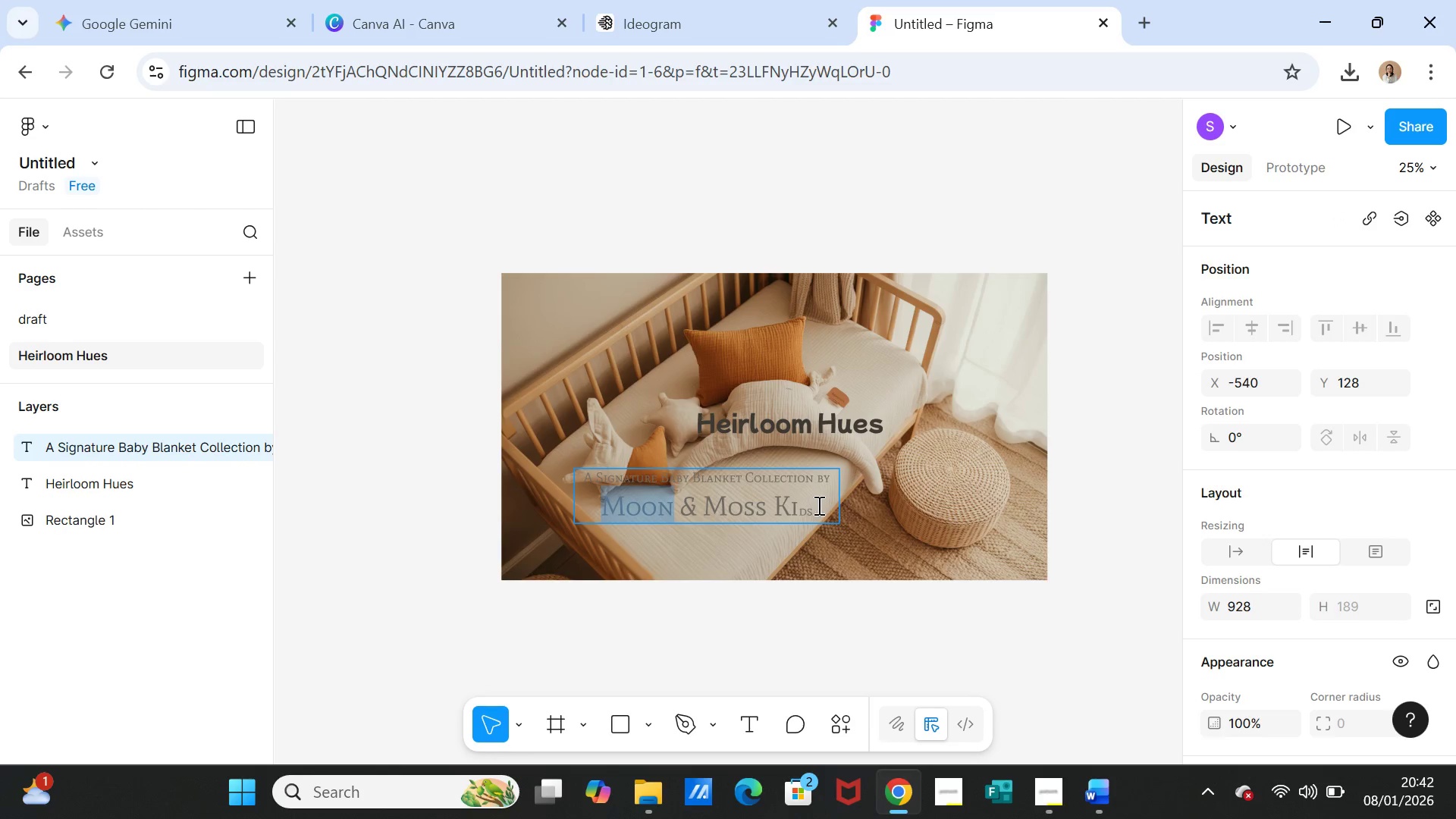 
double_click([817, 505])
 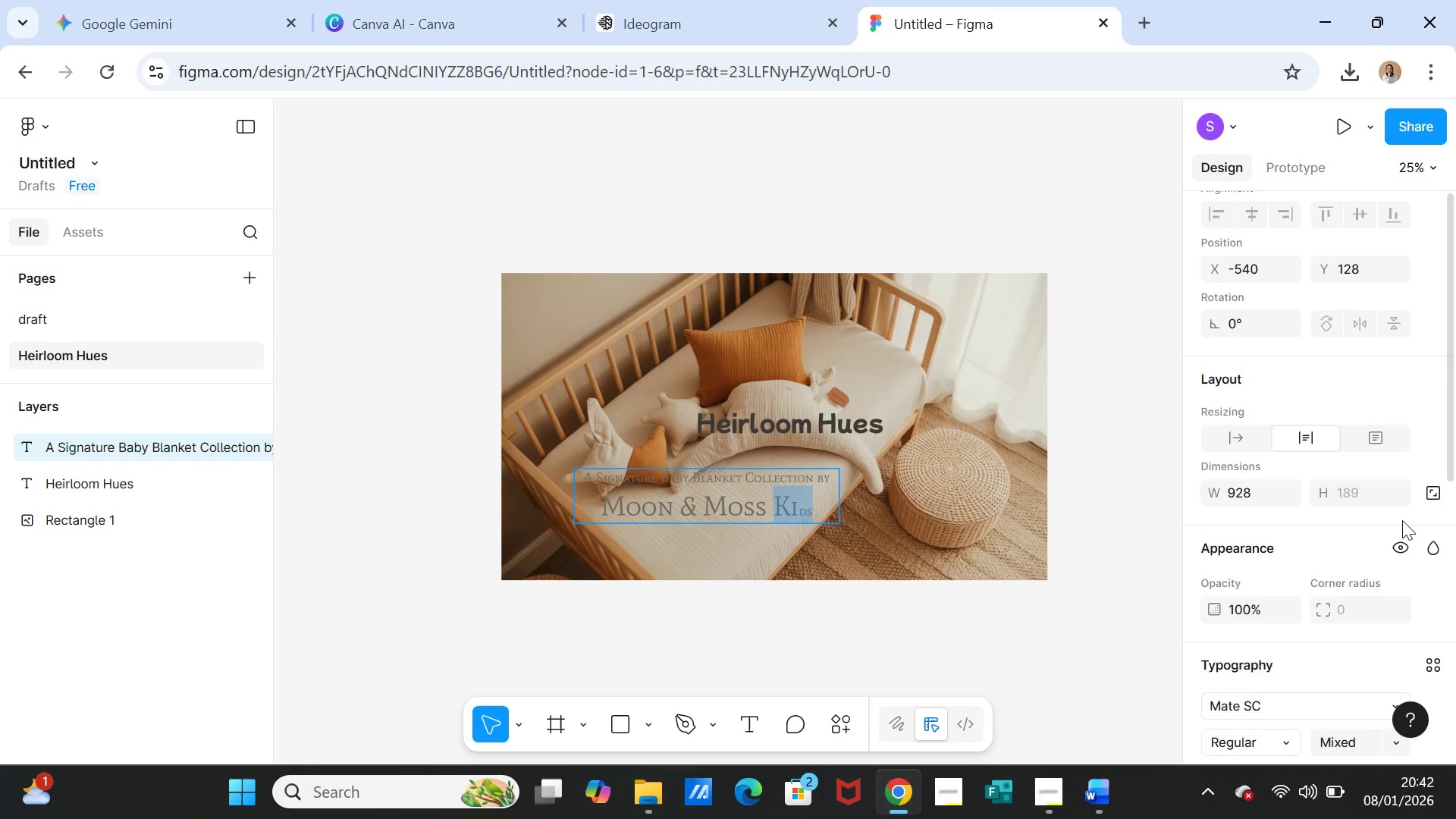 
scroll: coordinate [1447, 531], scroll_direction: down, amount: 3.0
 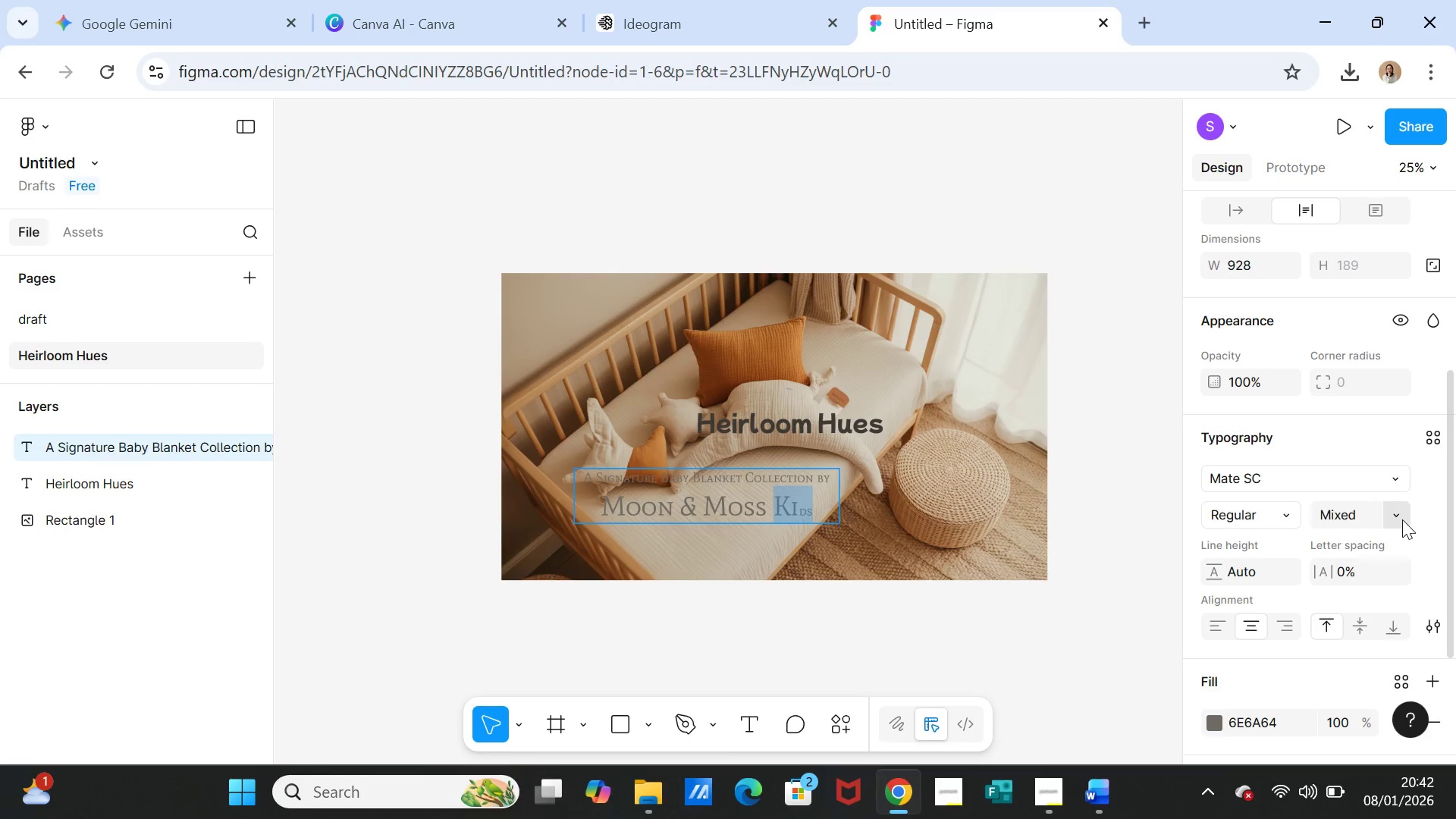 
left_click([1401, 519])
 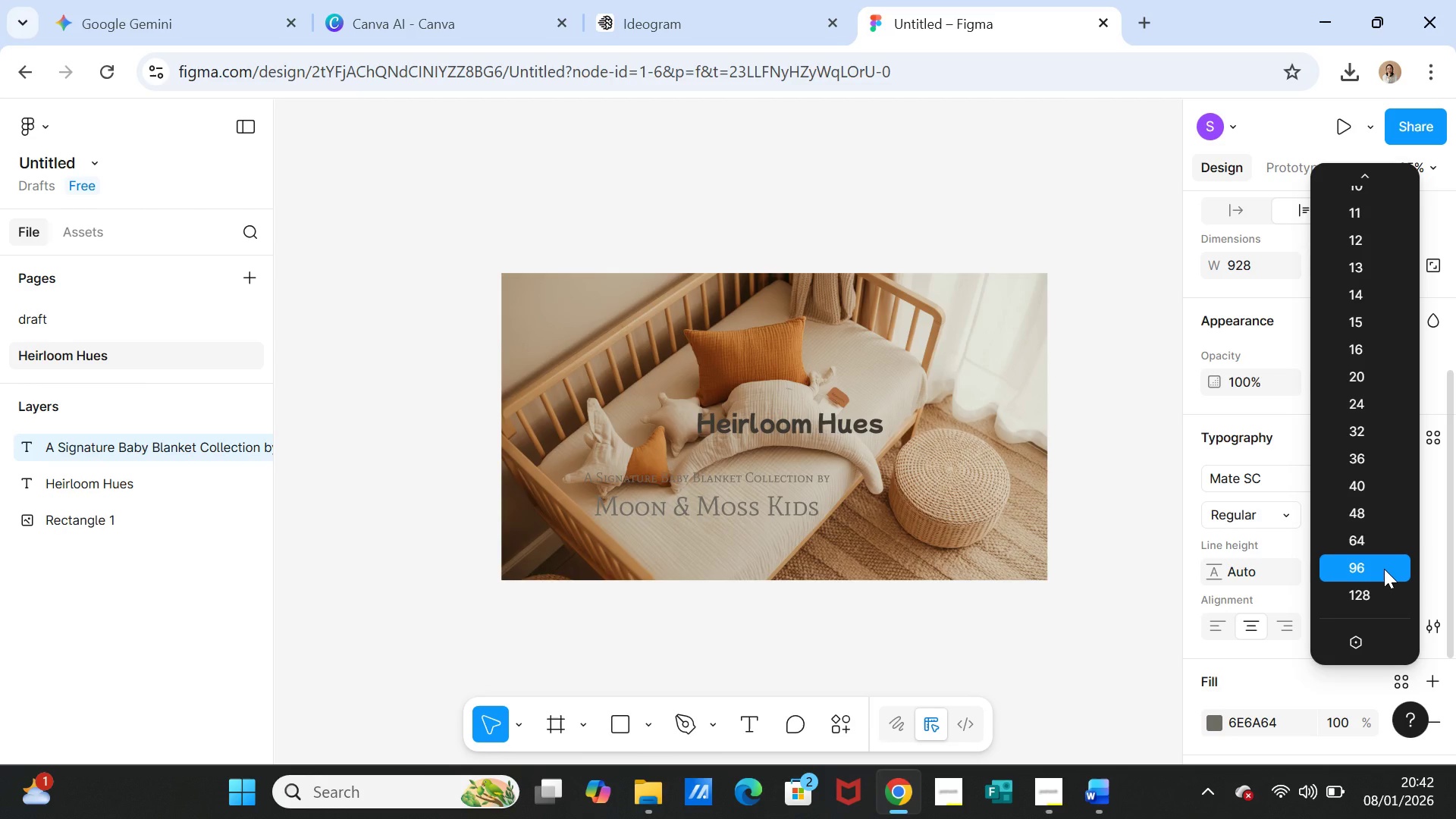 
wait(6.61)
 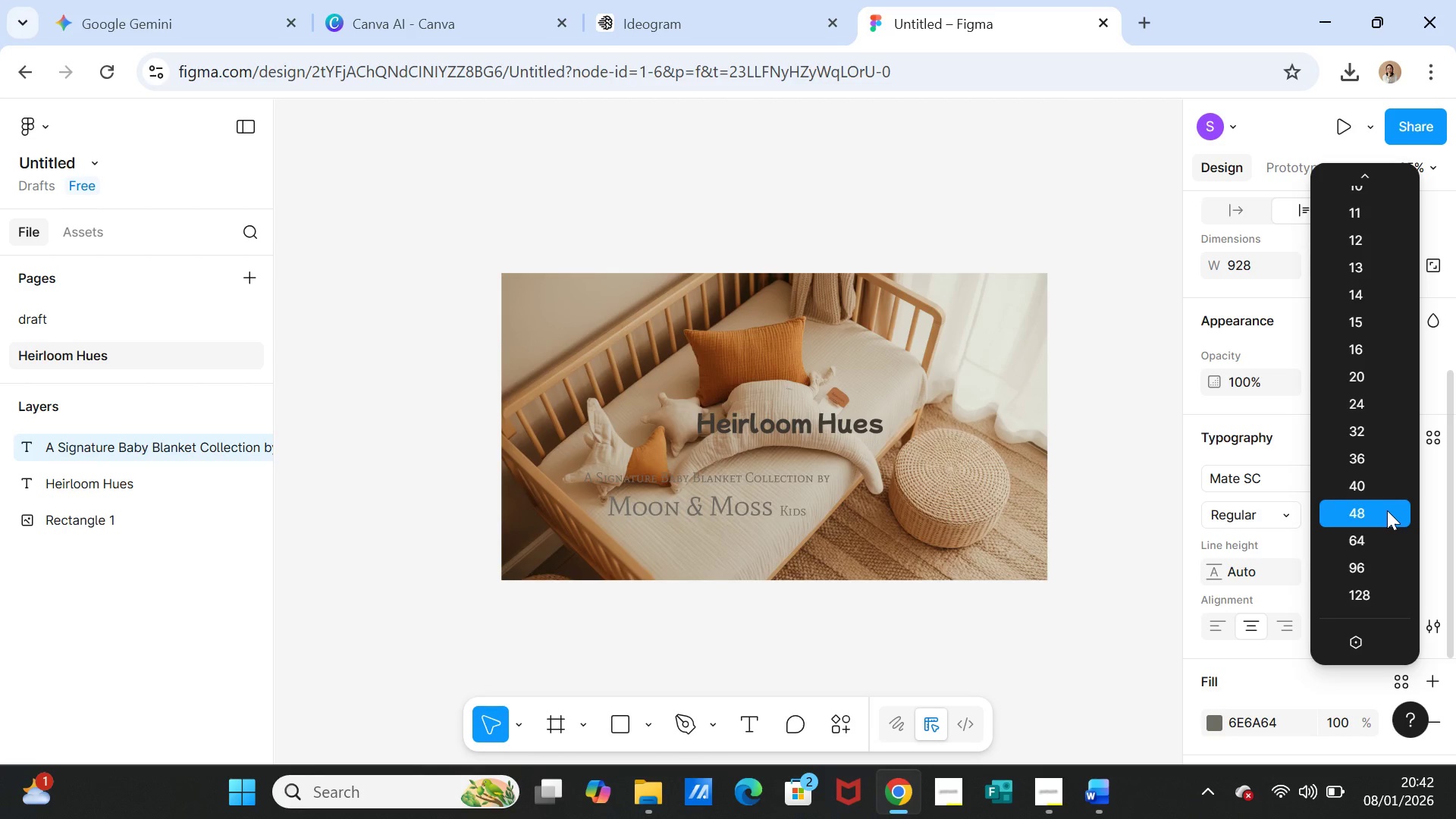 
left_click([1384, 569])
 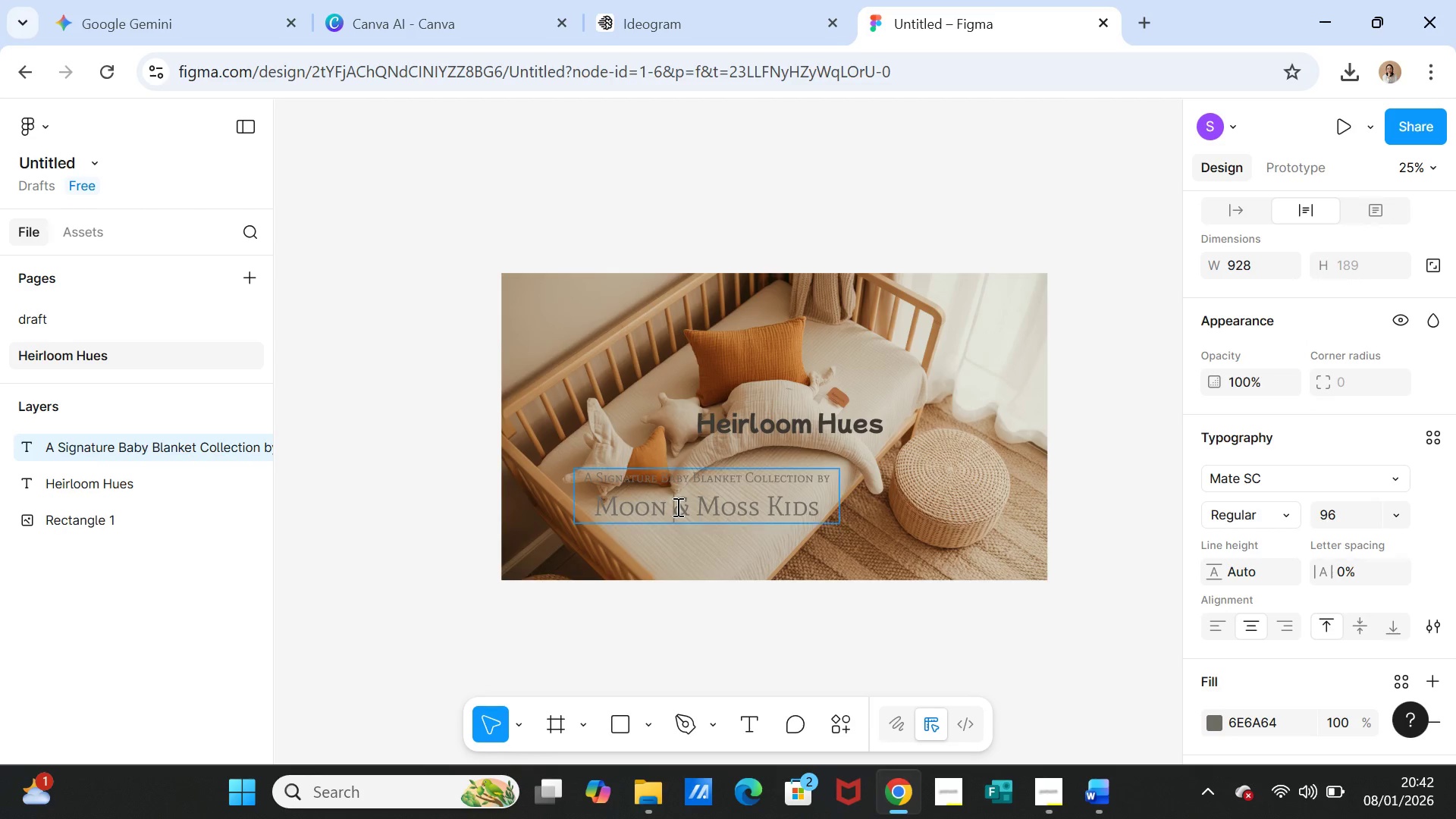 
double_click([676, 507])
 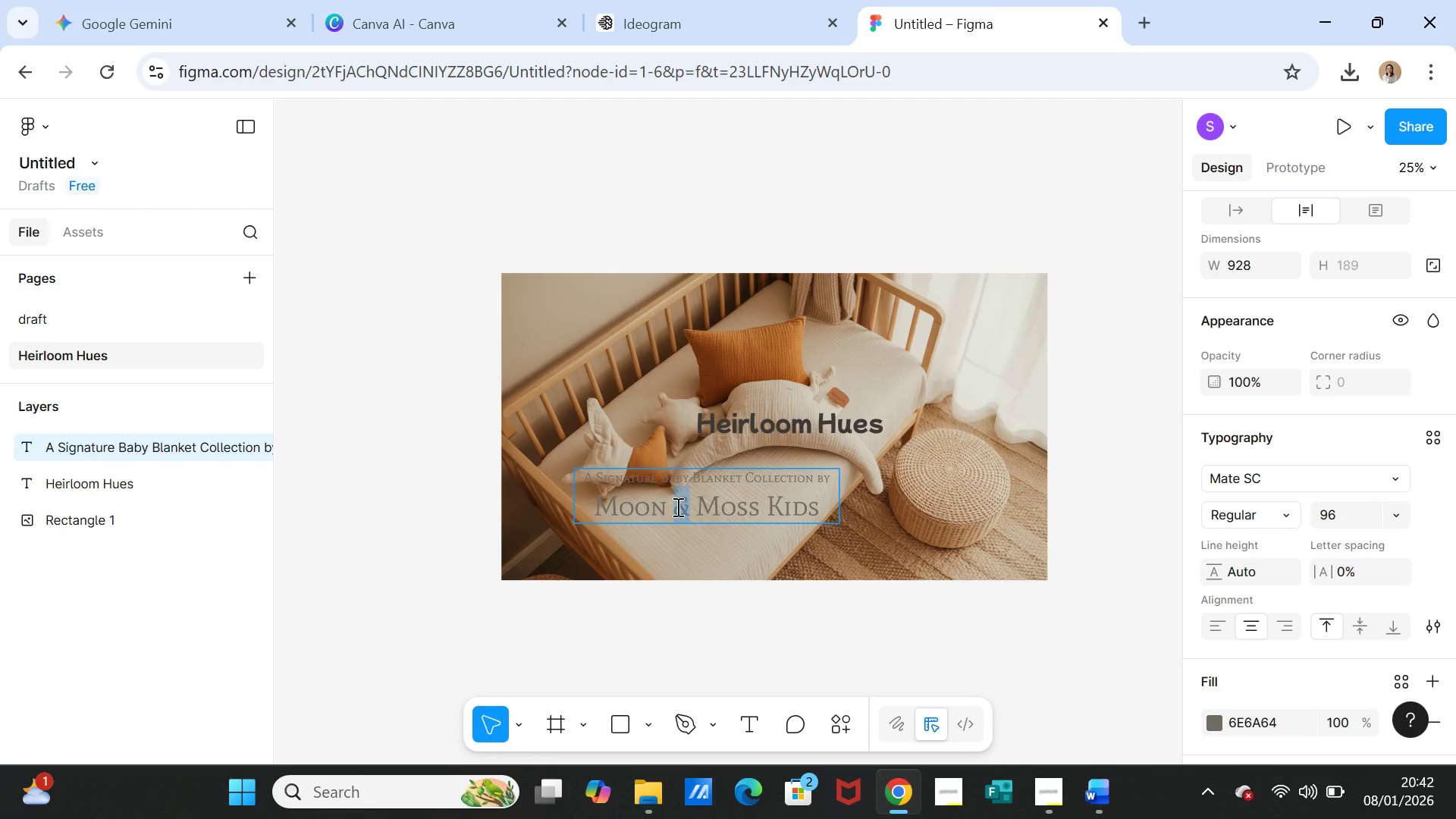 
triple_click([676, 507])
 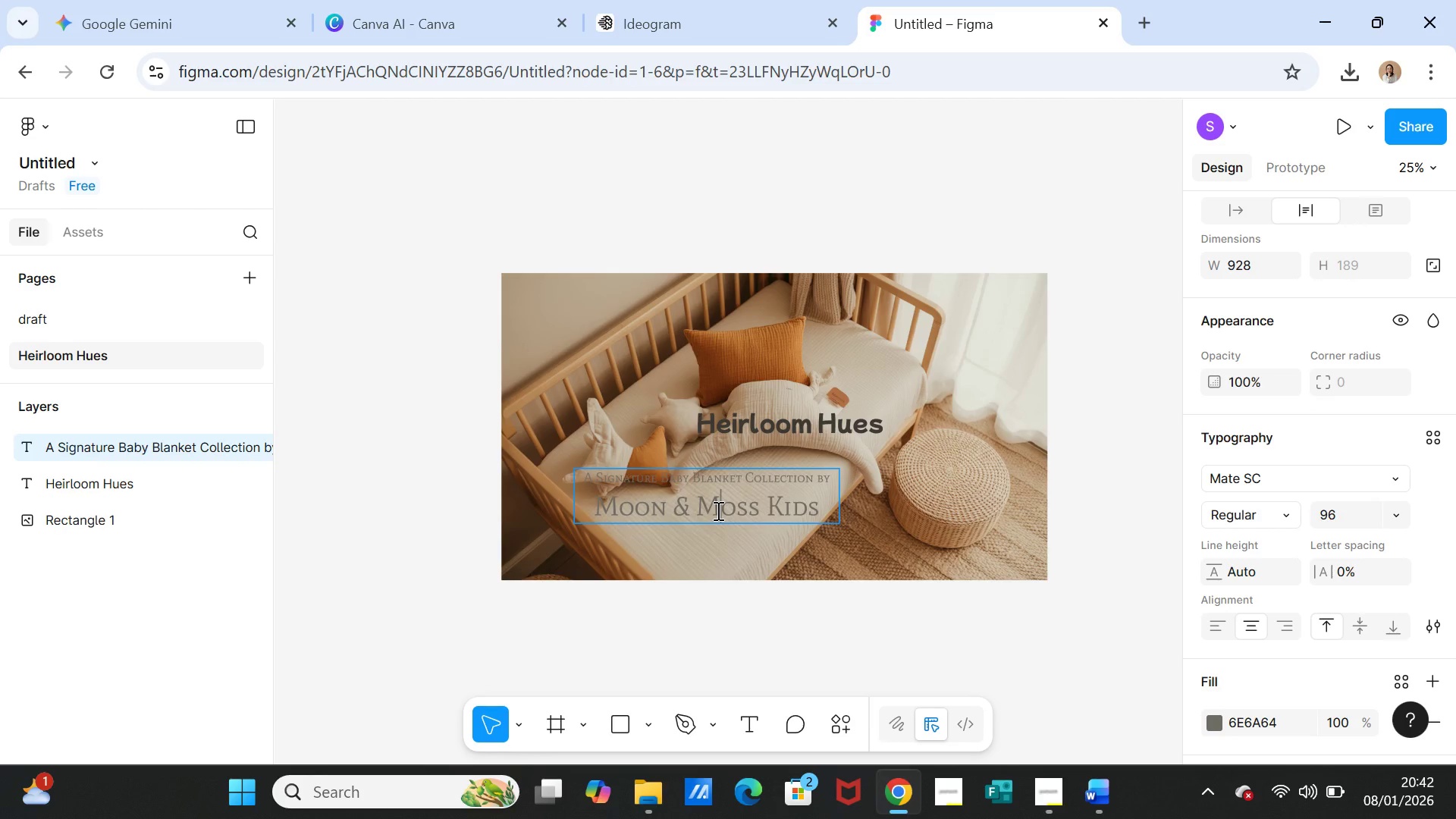 
double_click([717, 510])
 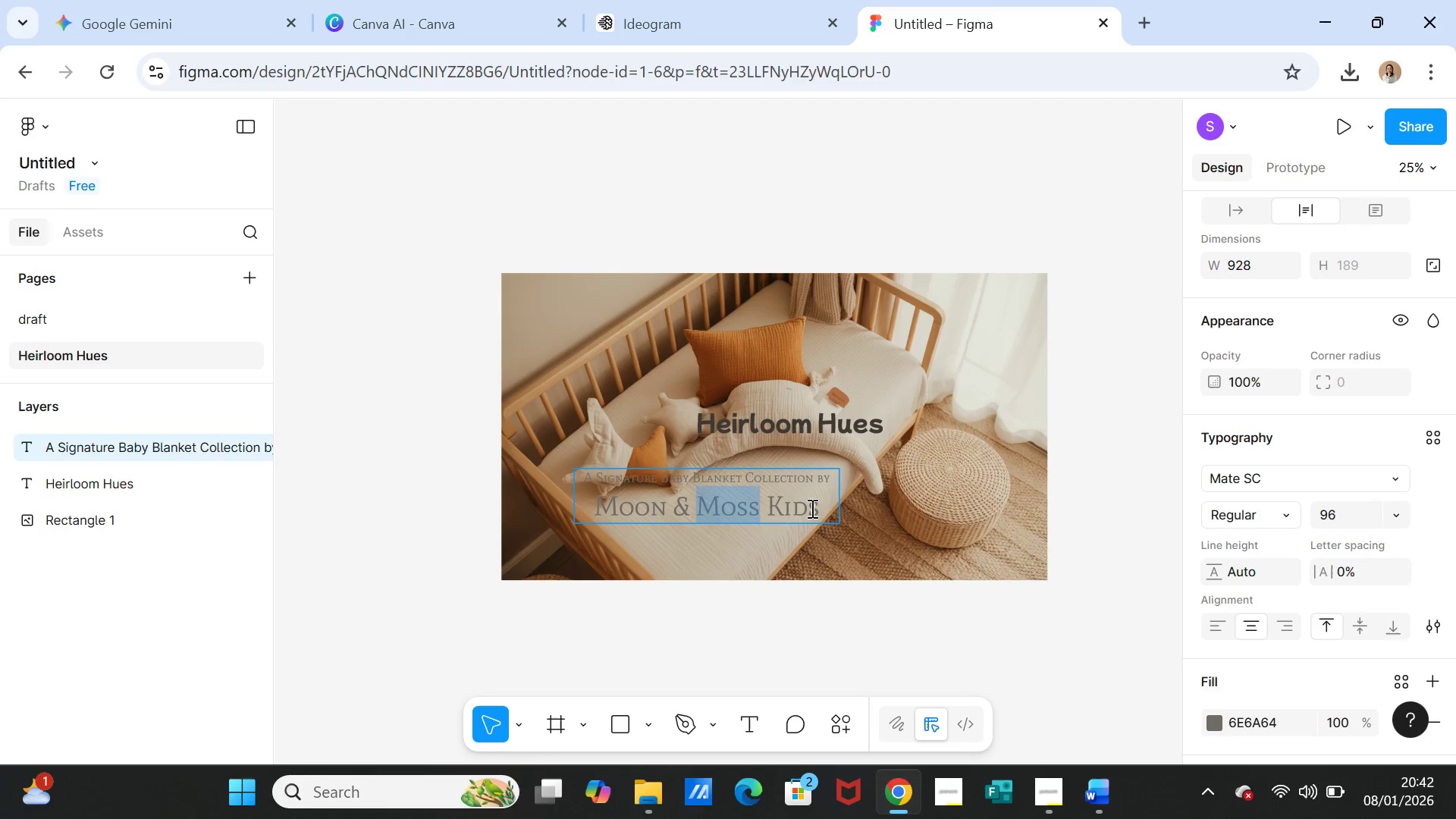 
double_click([811, 508])
 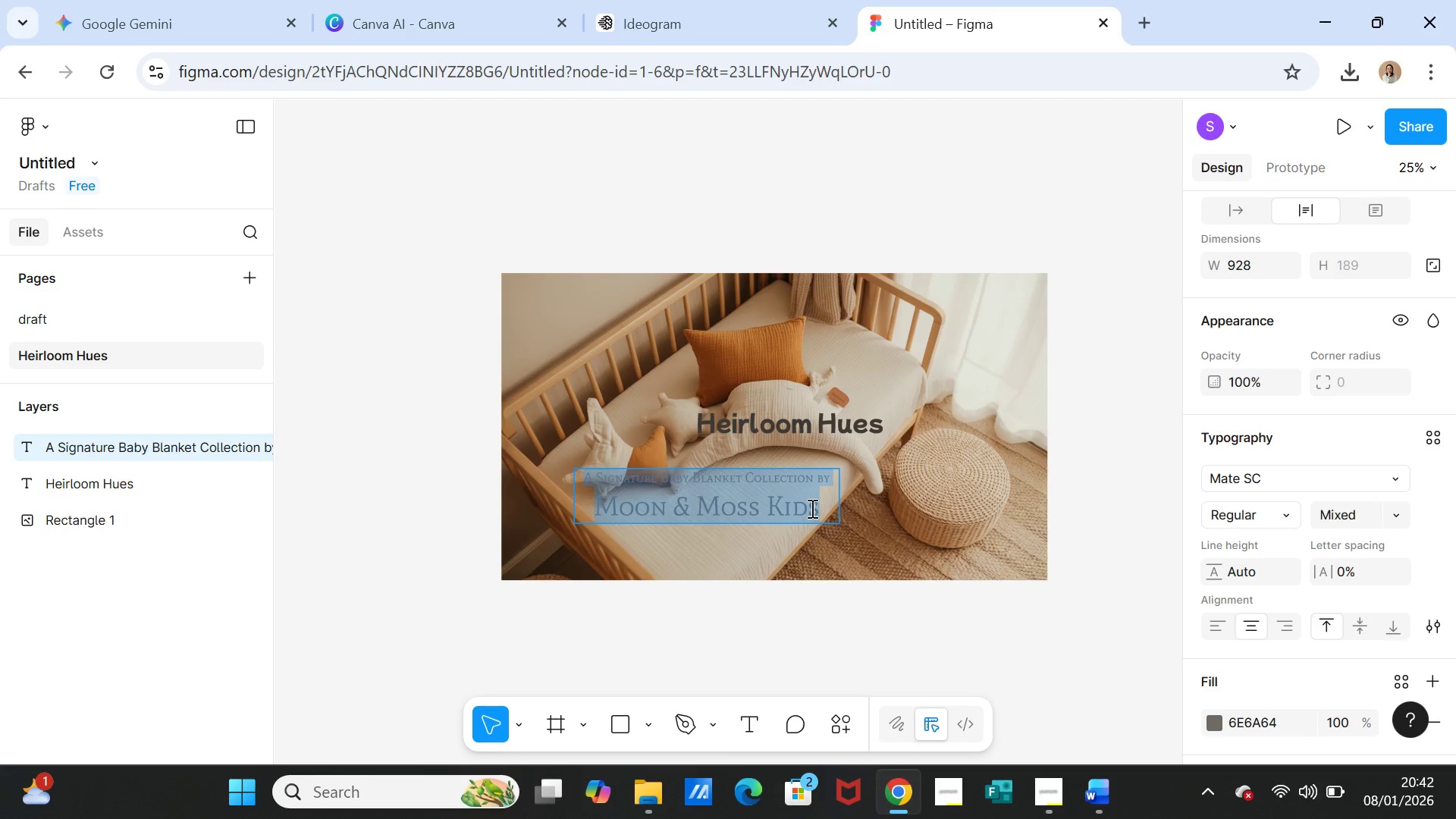 
triple_click([811, 508])
 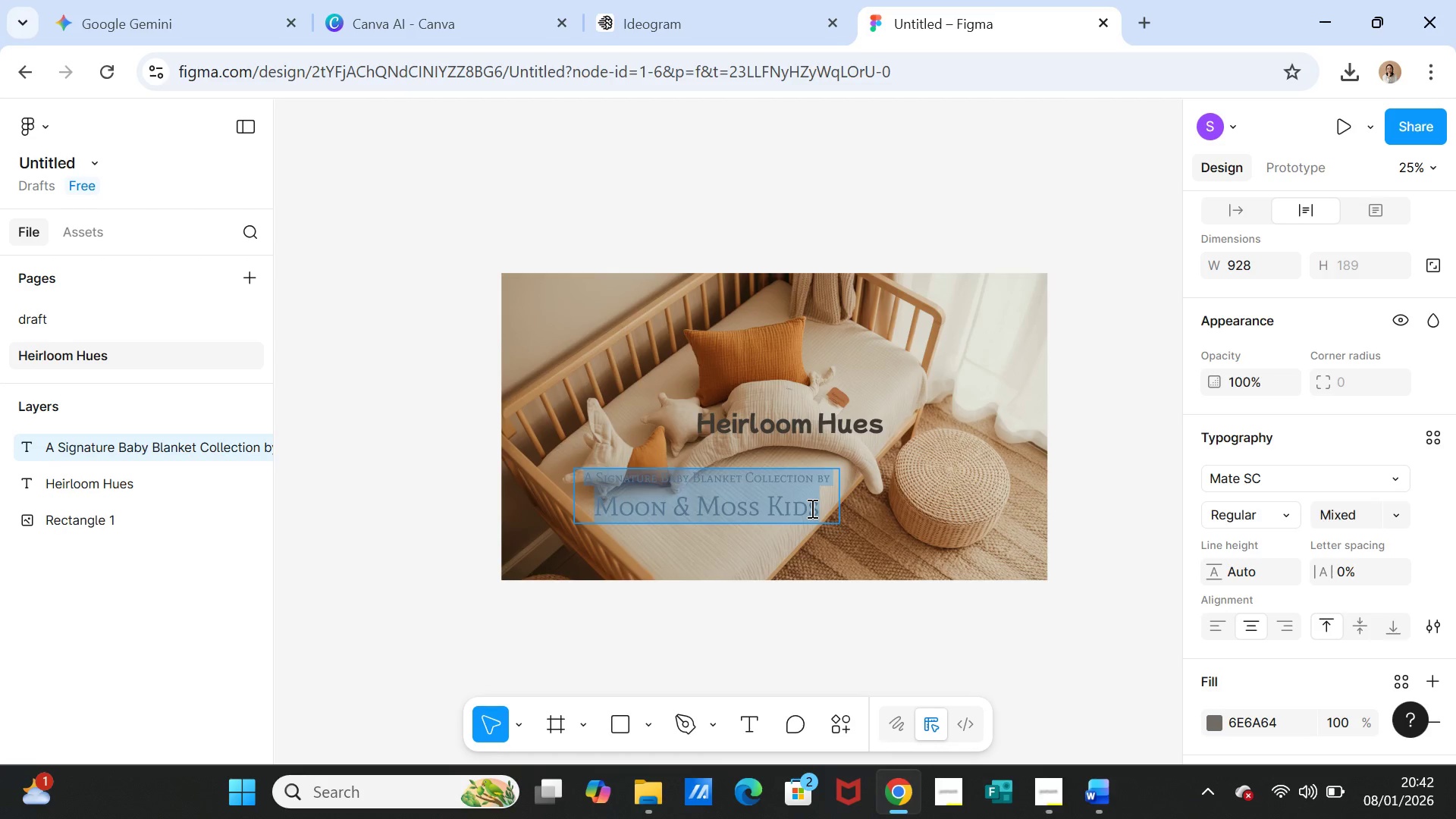 
left_click([811, 508])
 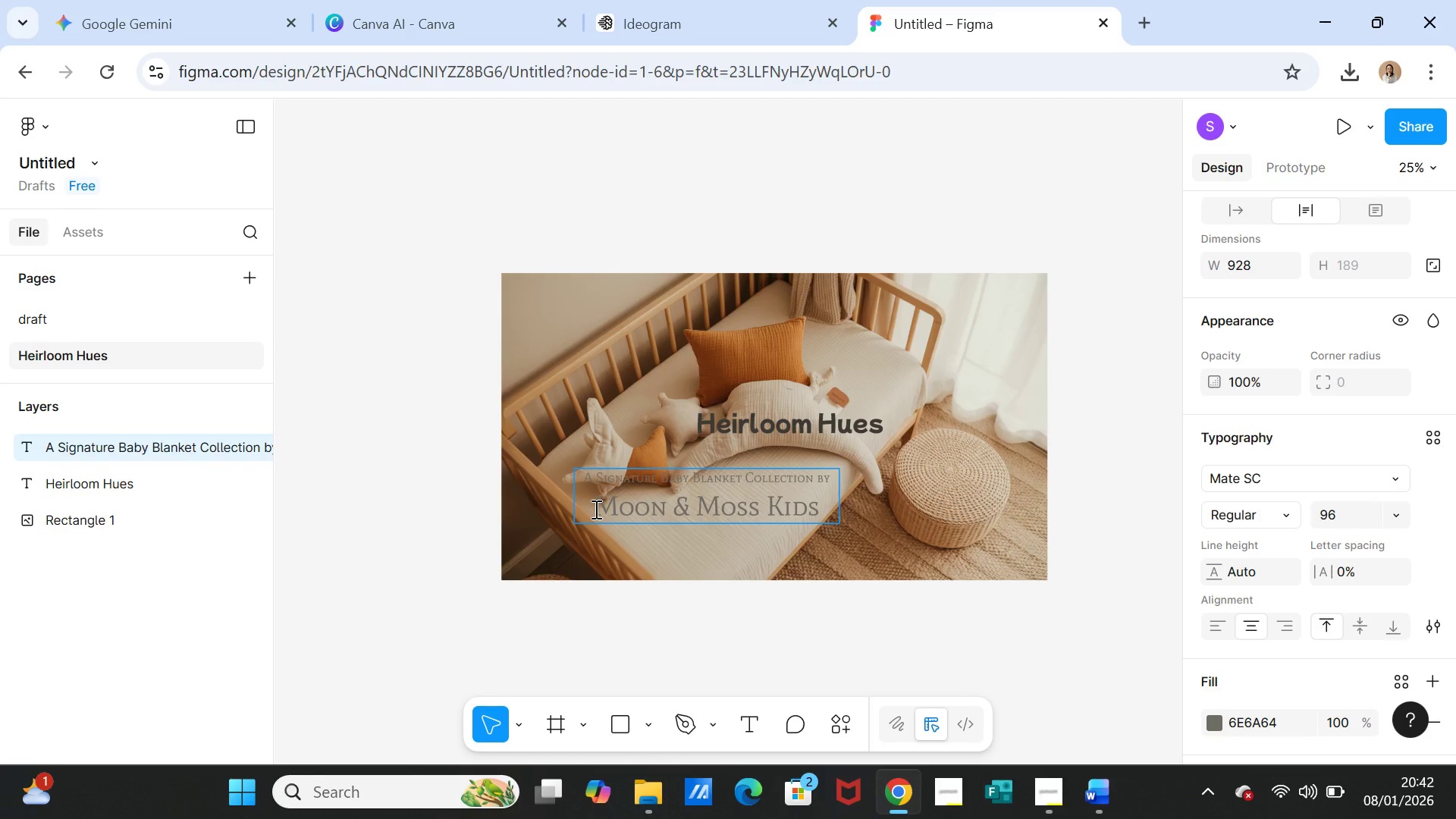 
left_click_drag(start_coordinate=[595, 509], to_coordinate=[815, 507])
 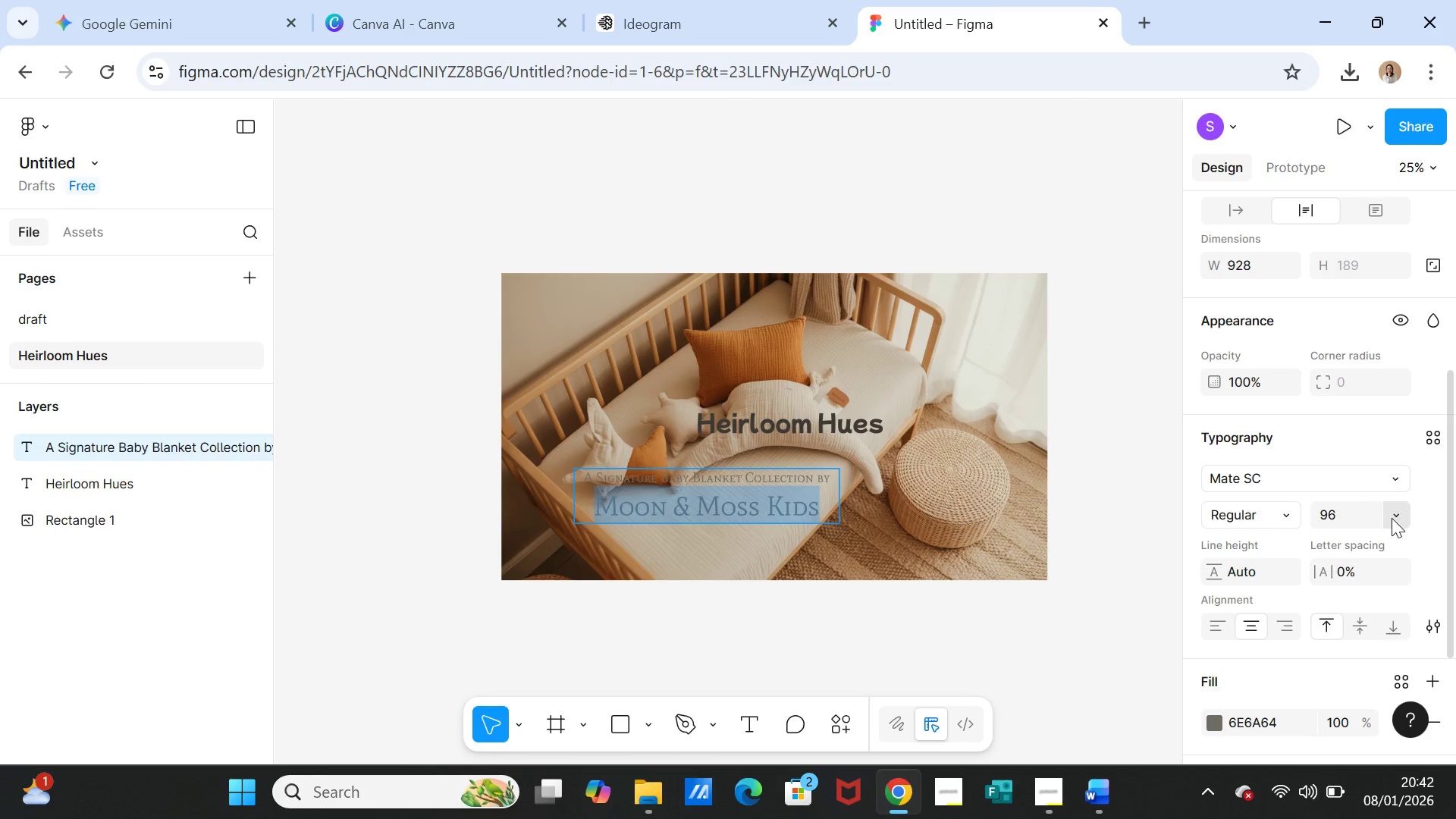 
left_click([1389, 513])
 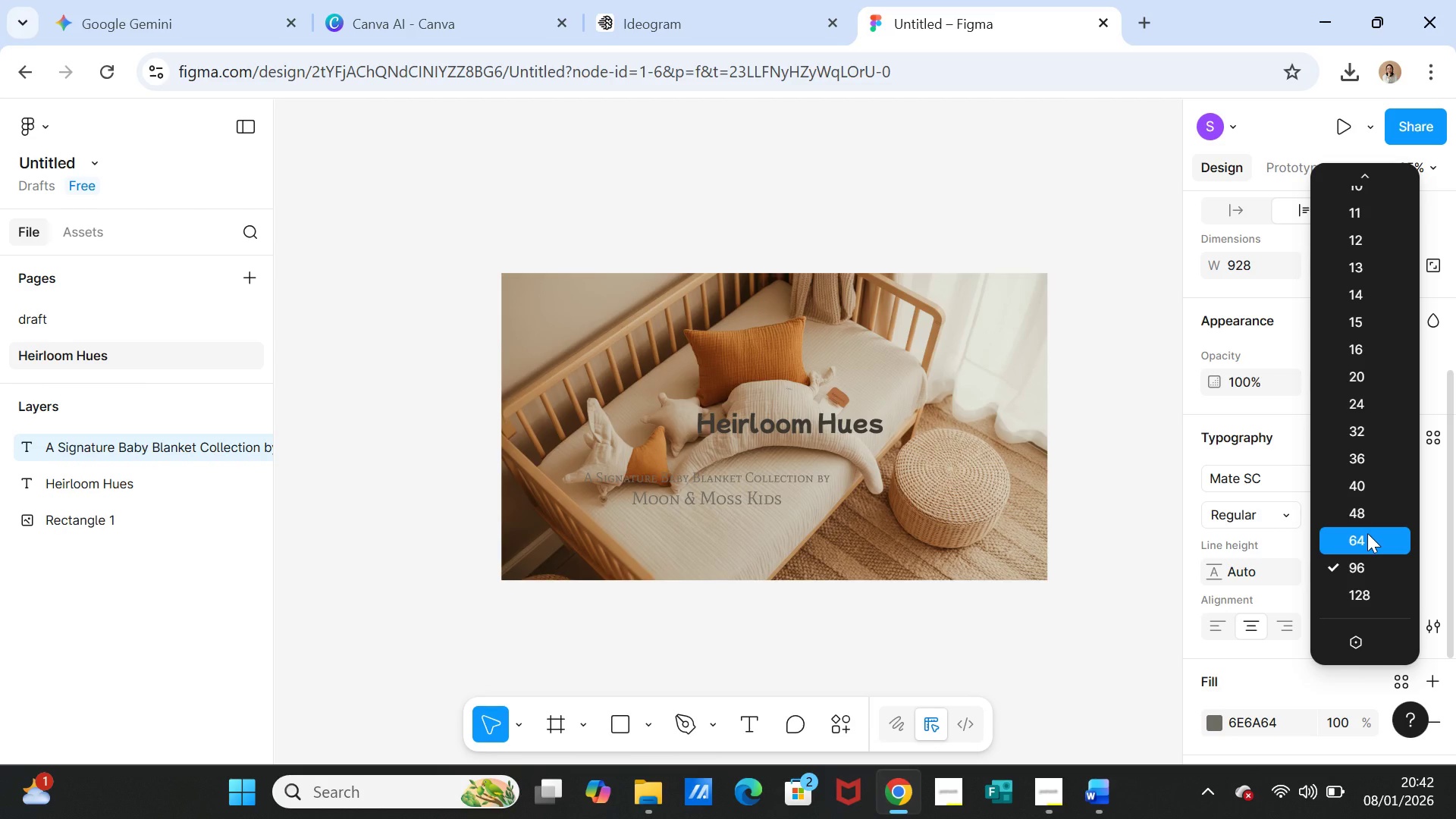 
left_click([1367, 533])
 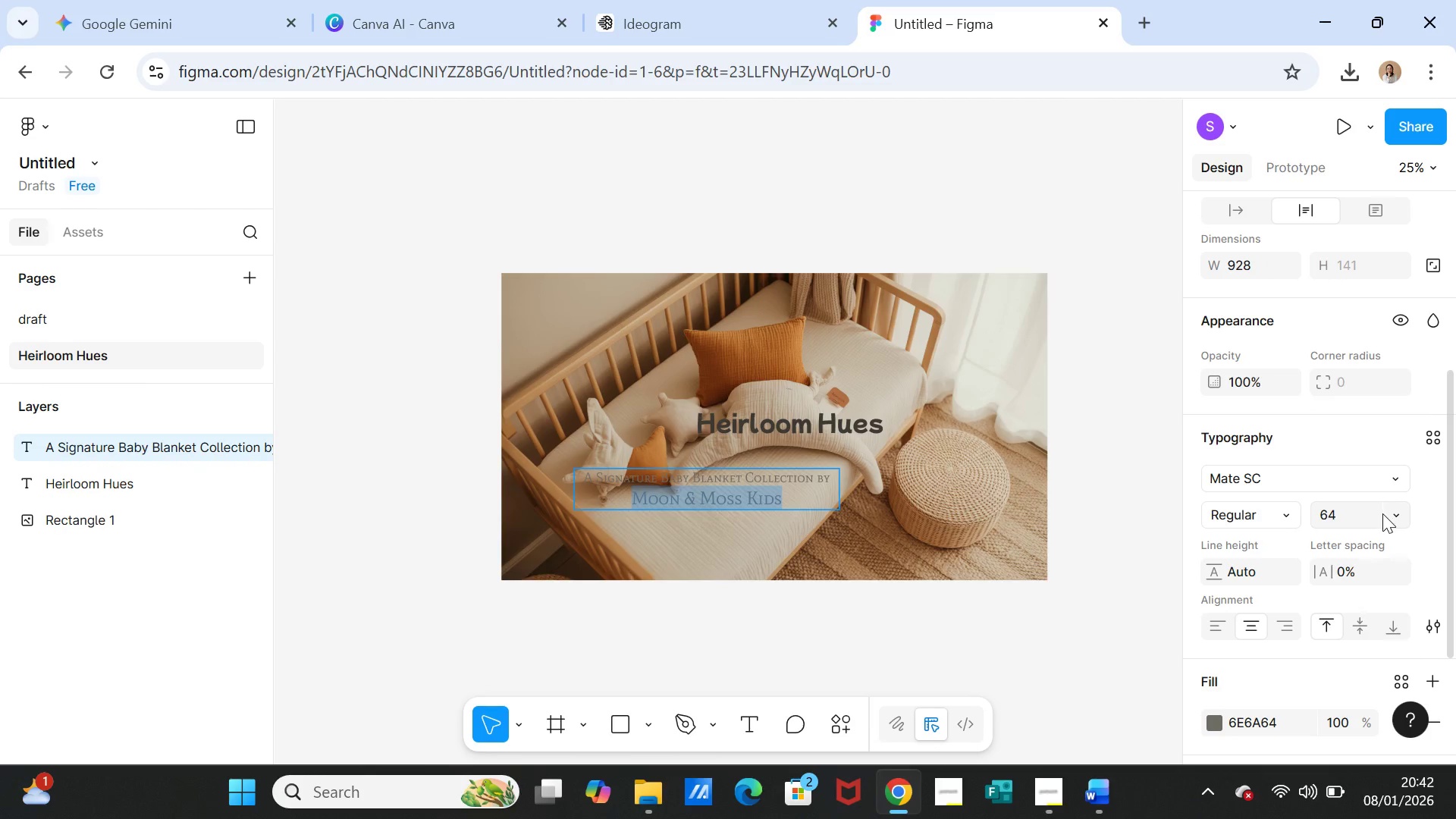 
left_click([1391, 513])
 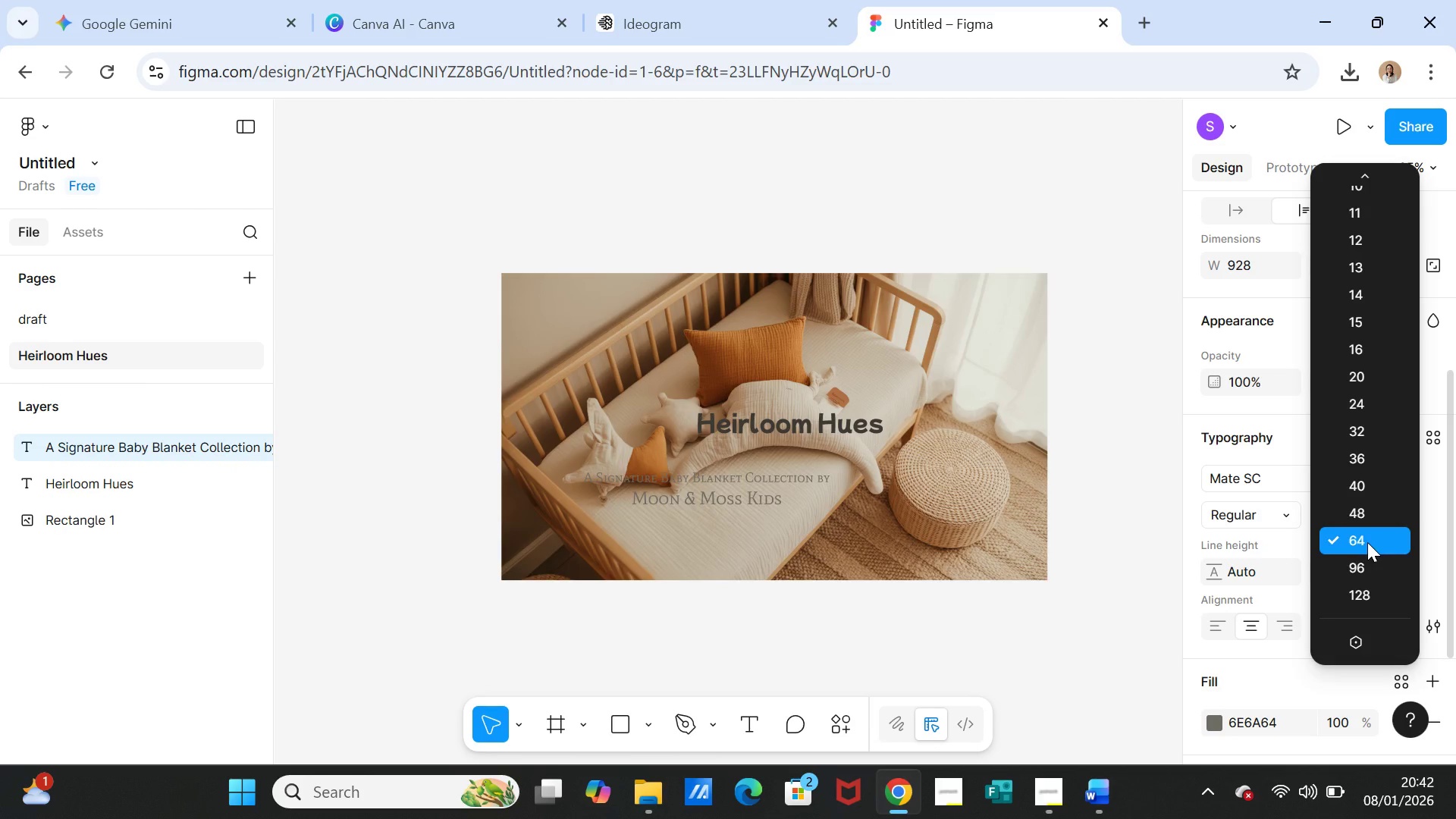 
left_click([1367, 542])
 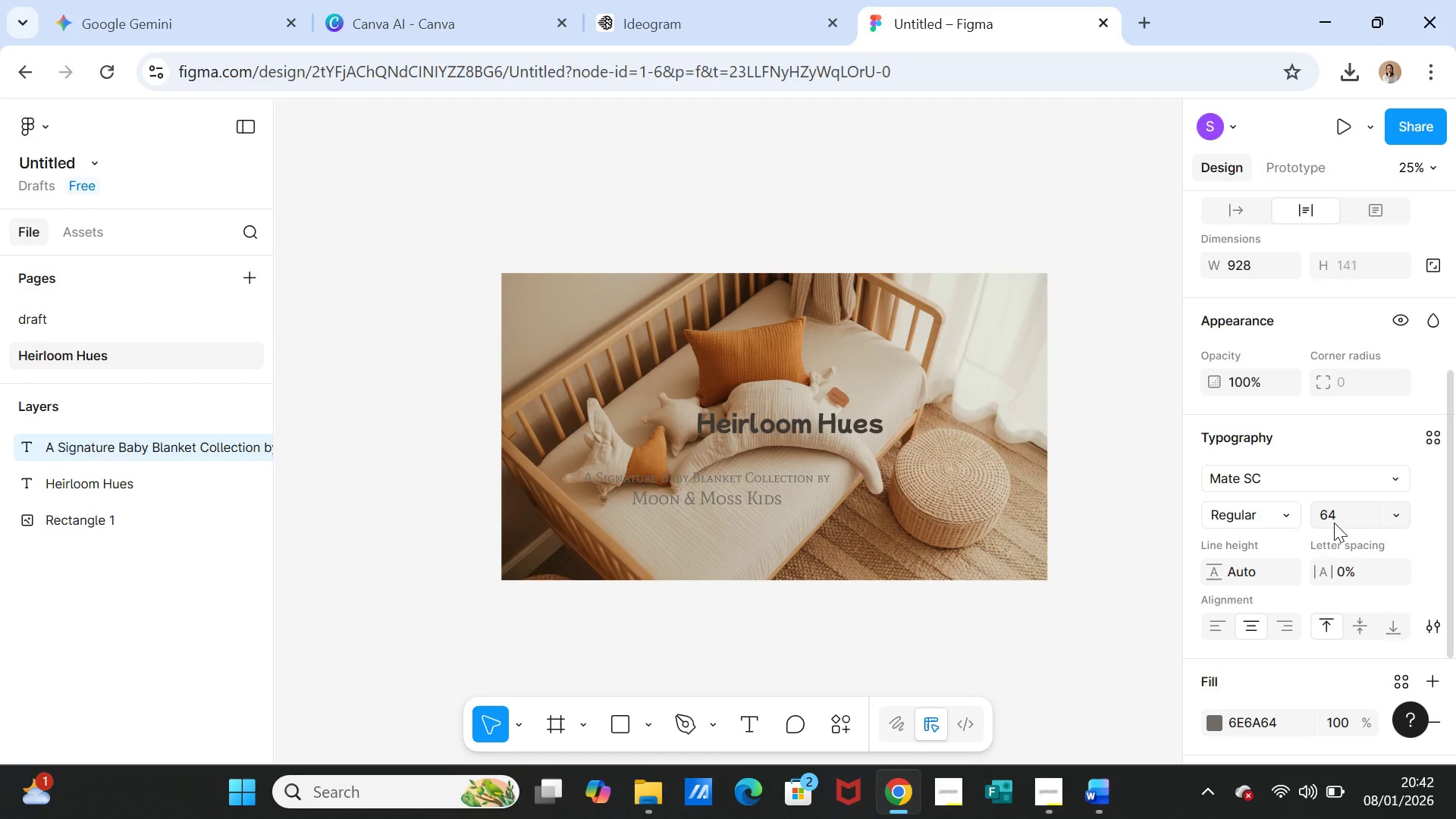 
left_click([1334, 522])
 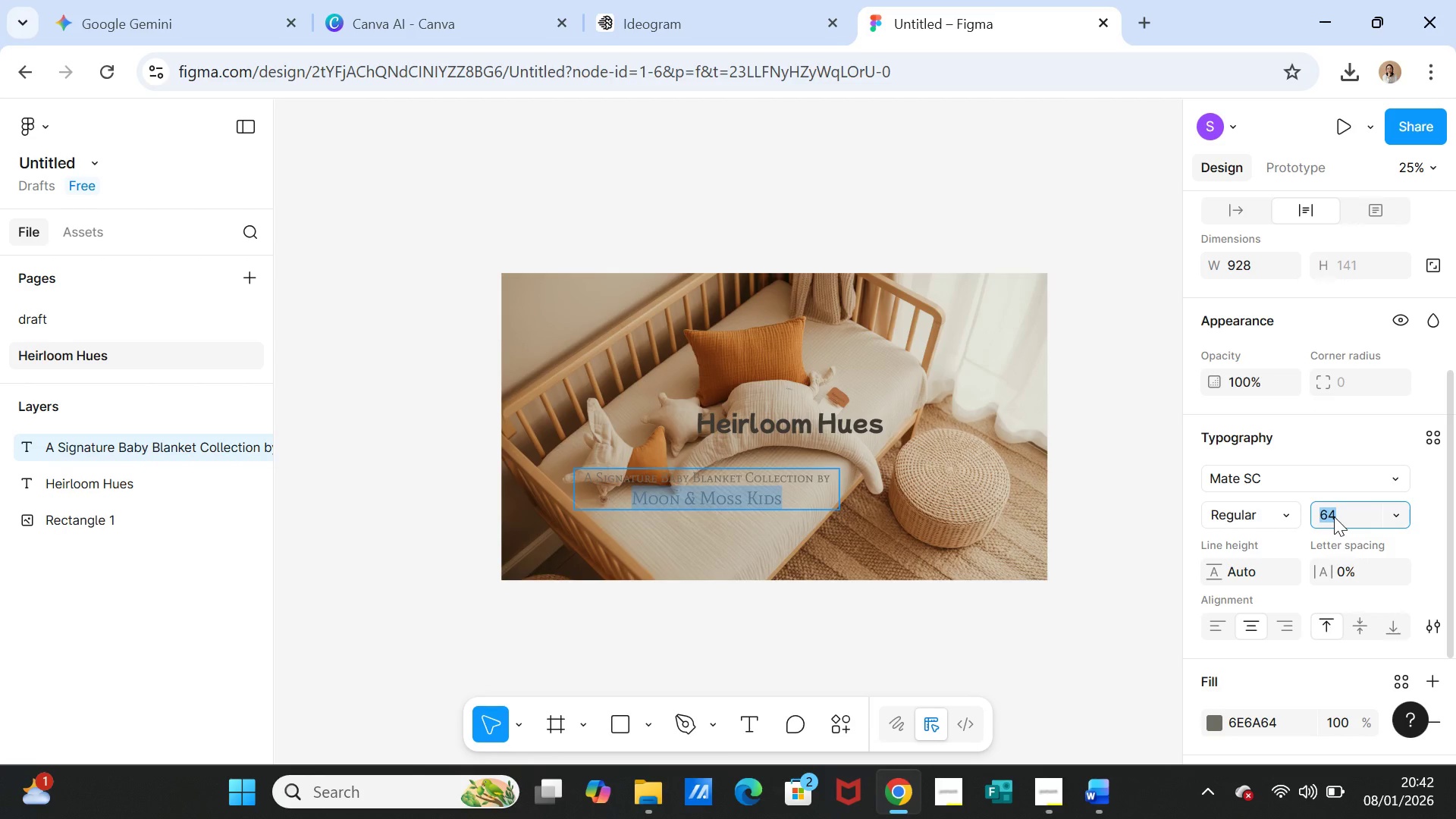 
type(70)
 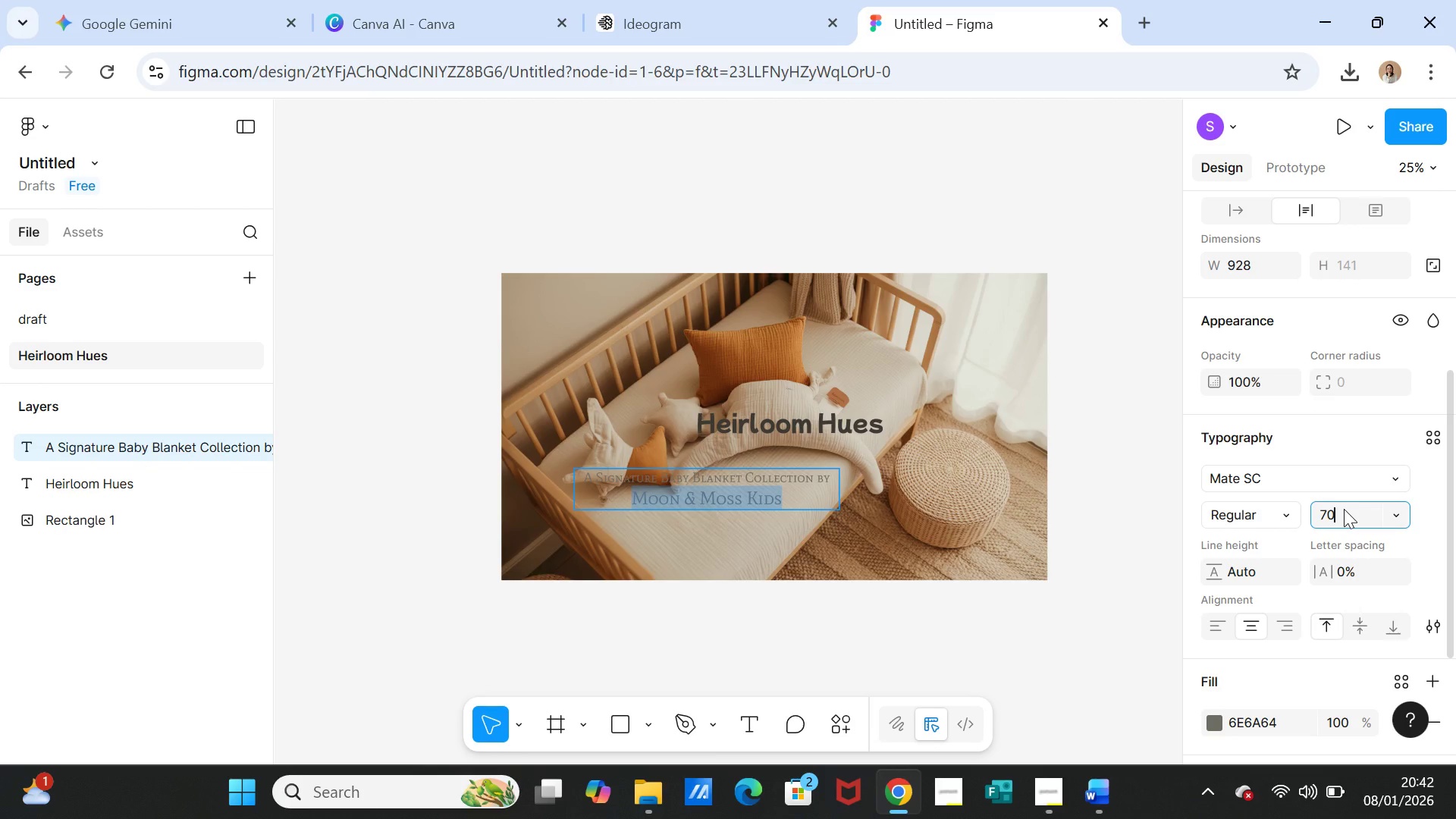 
key(Enter)
 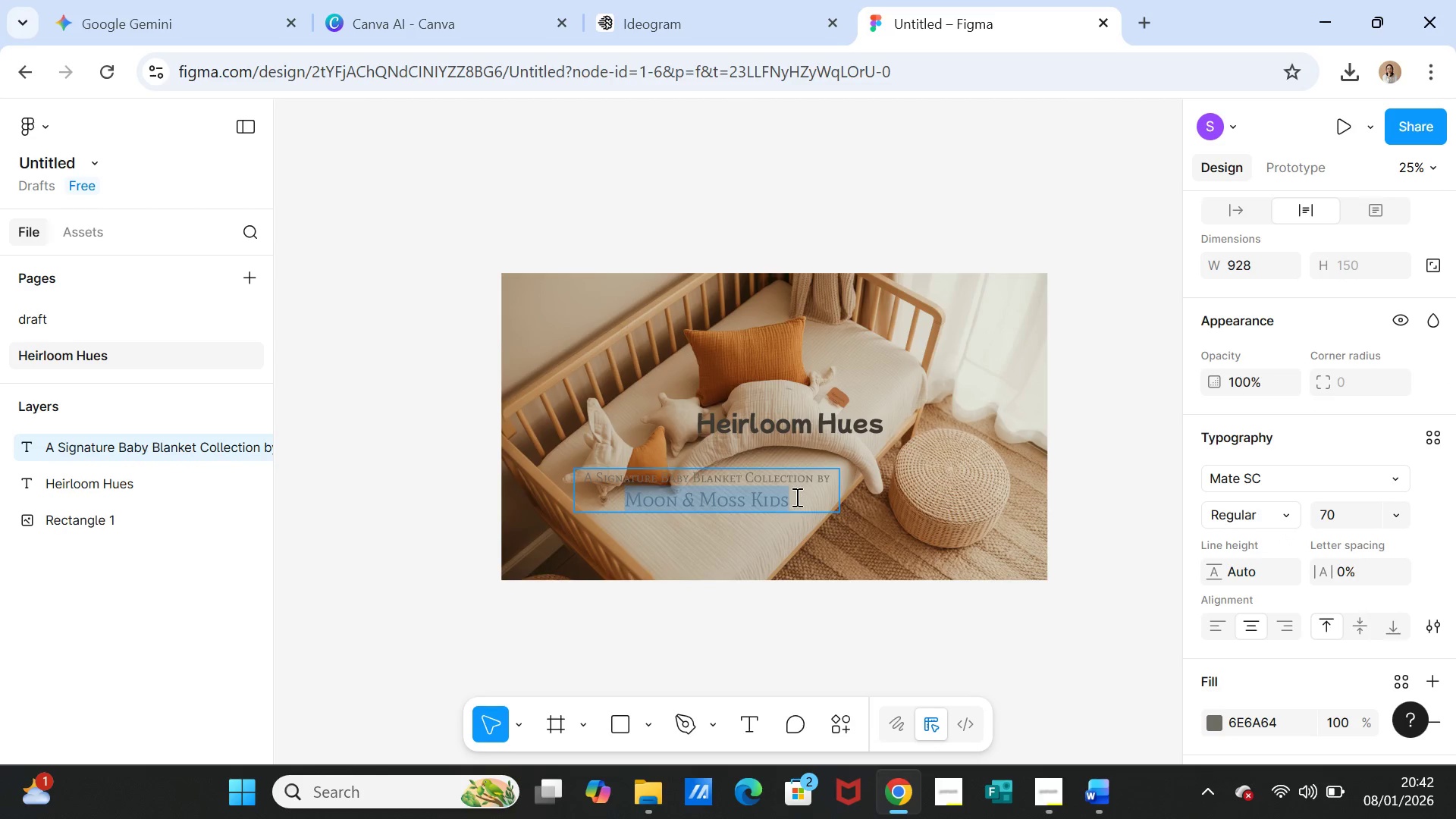 
left_click([855, 544])
 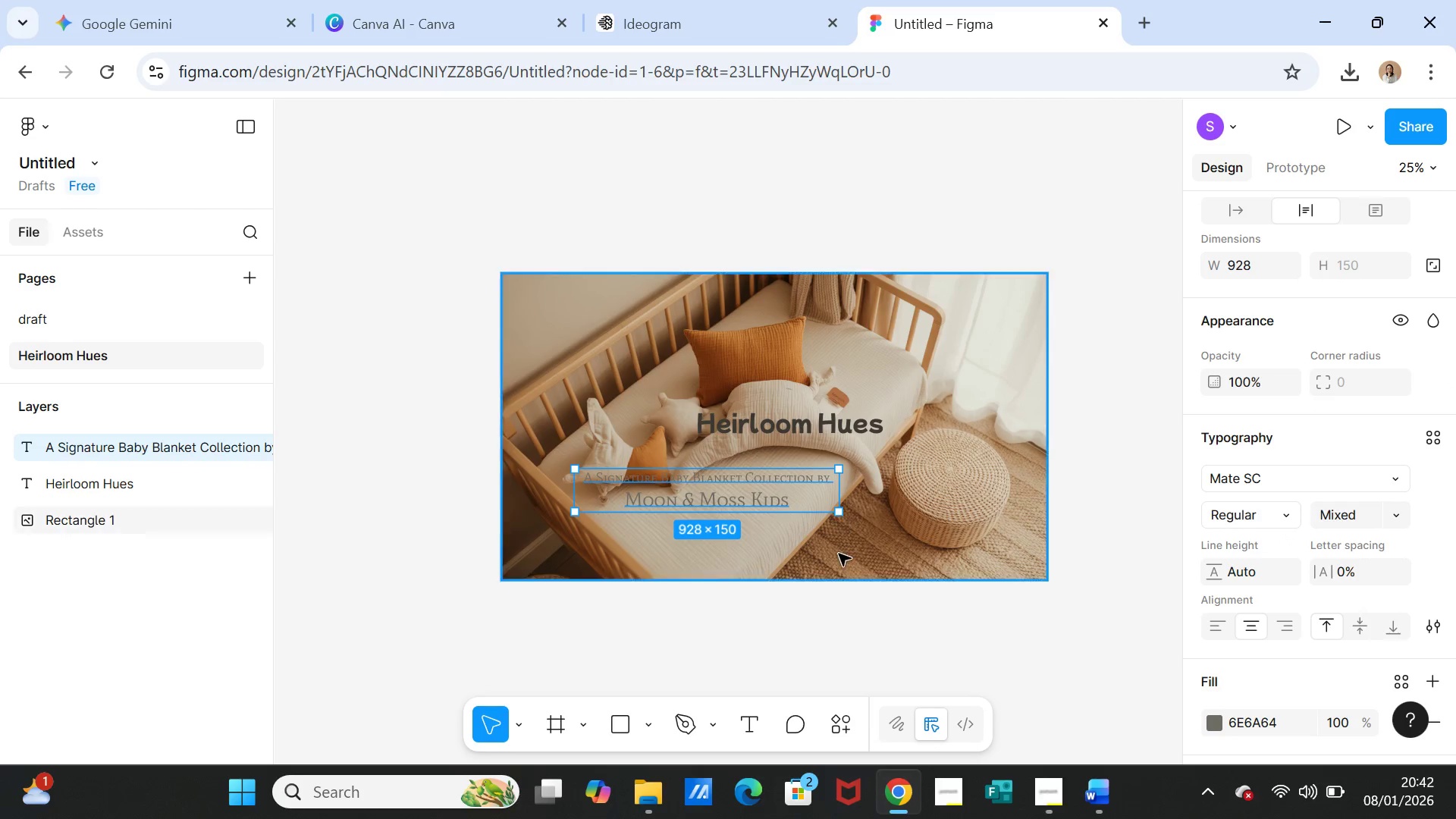 
left_click([839, 554])
 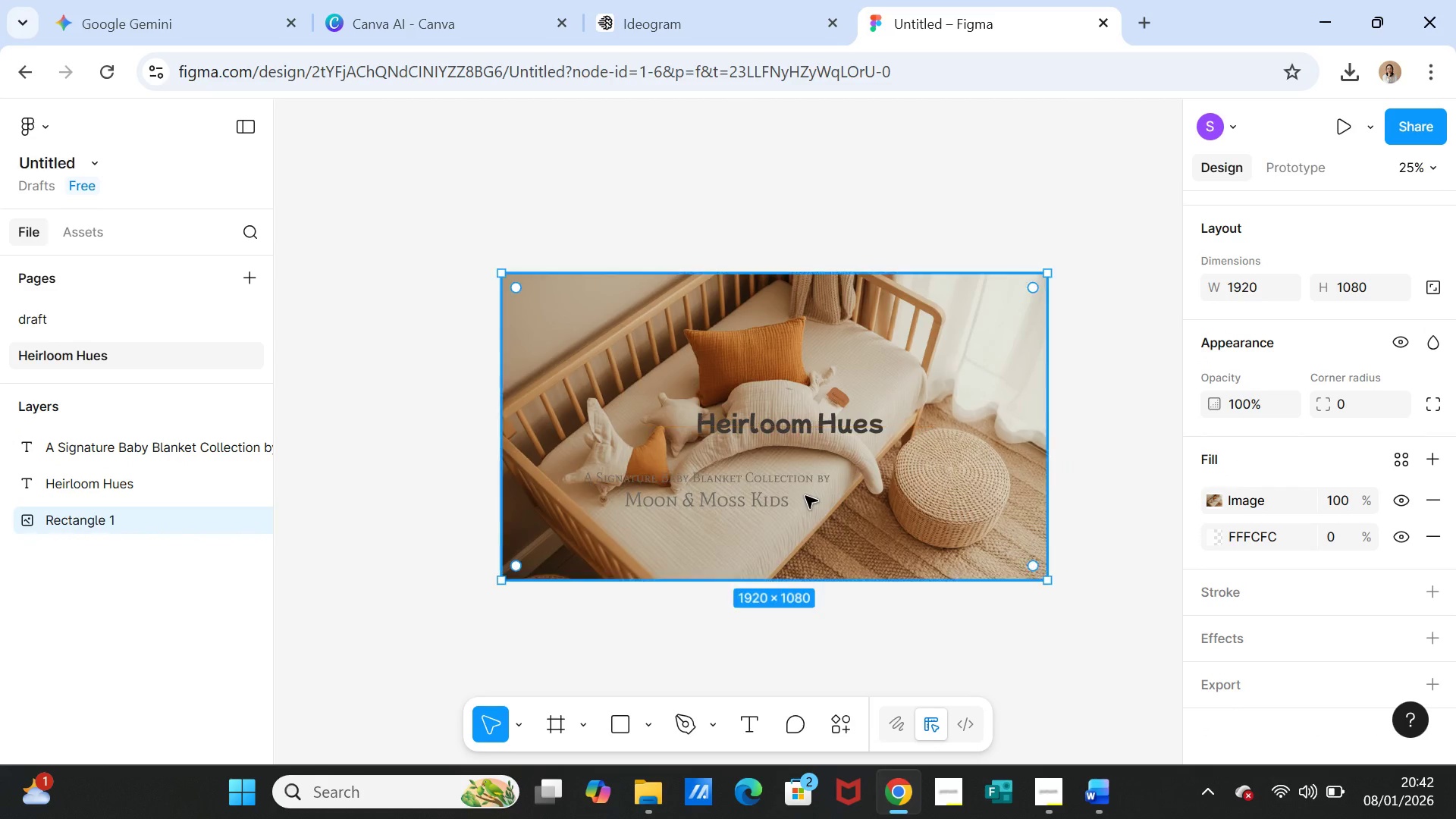 
left_click([920, 664])
 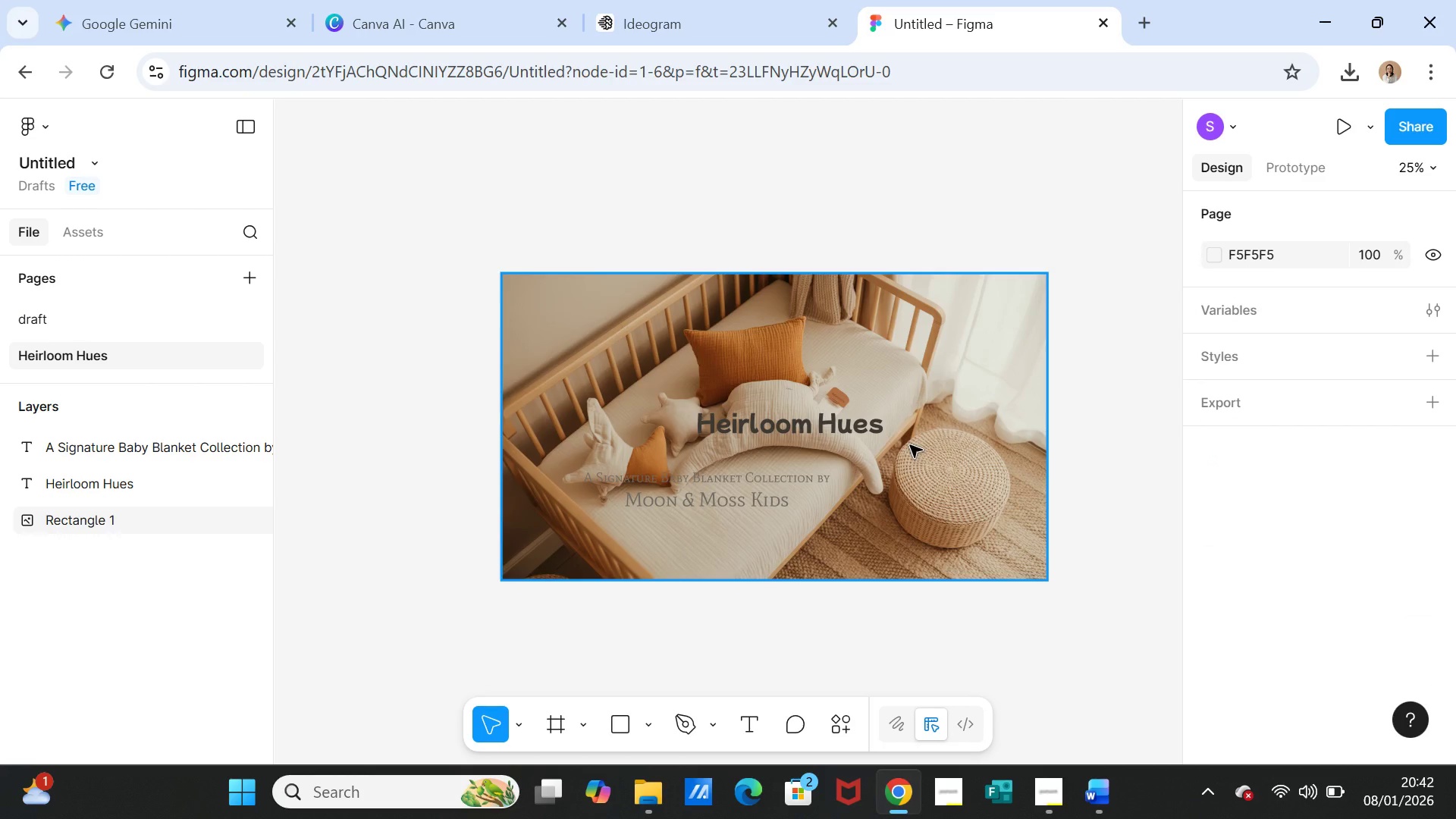 
key(Control+Z)
 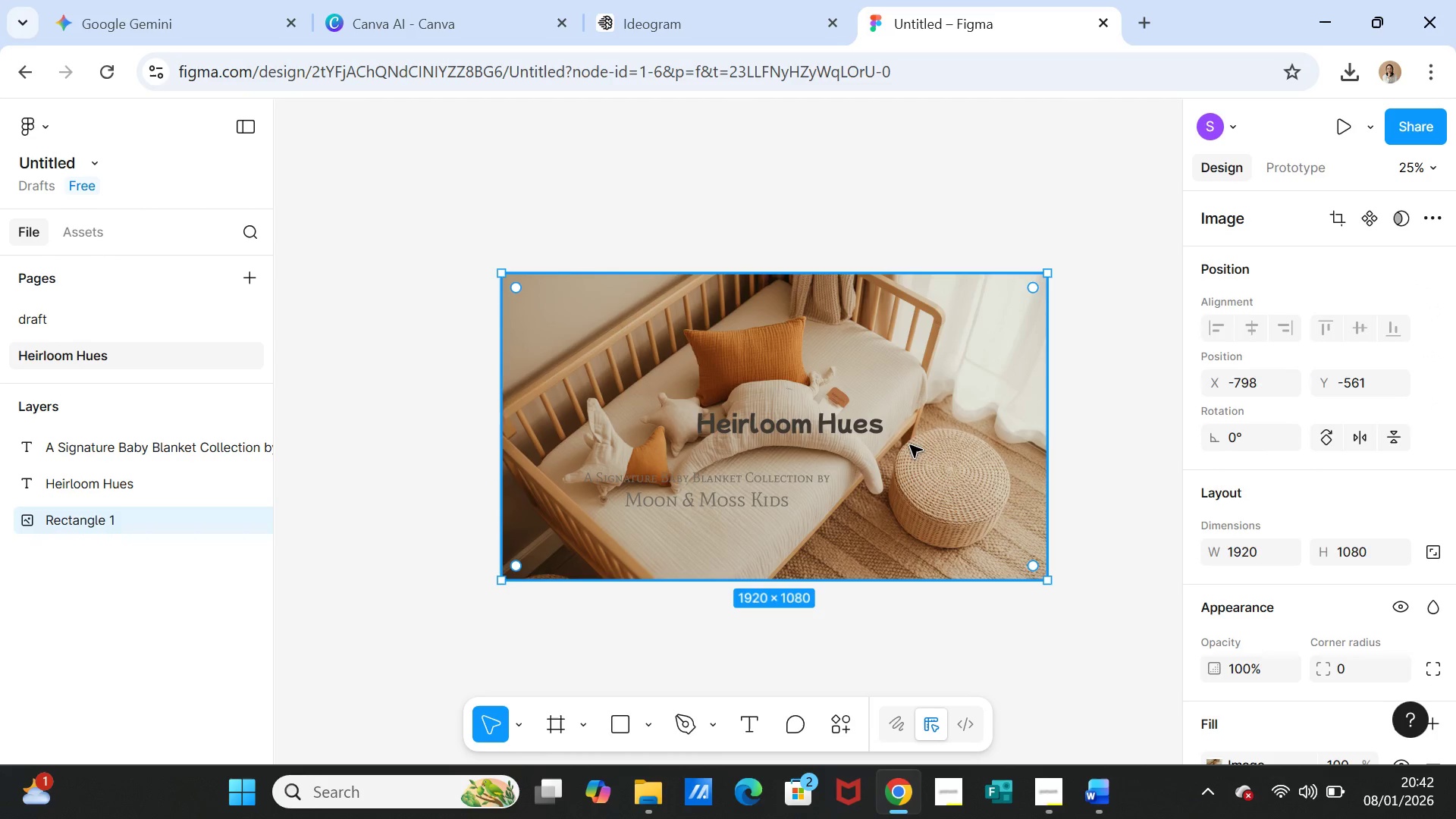 
key(Control+Z)
 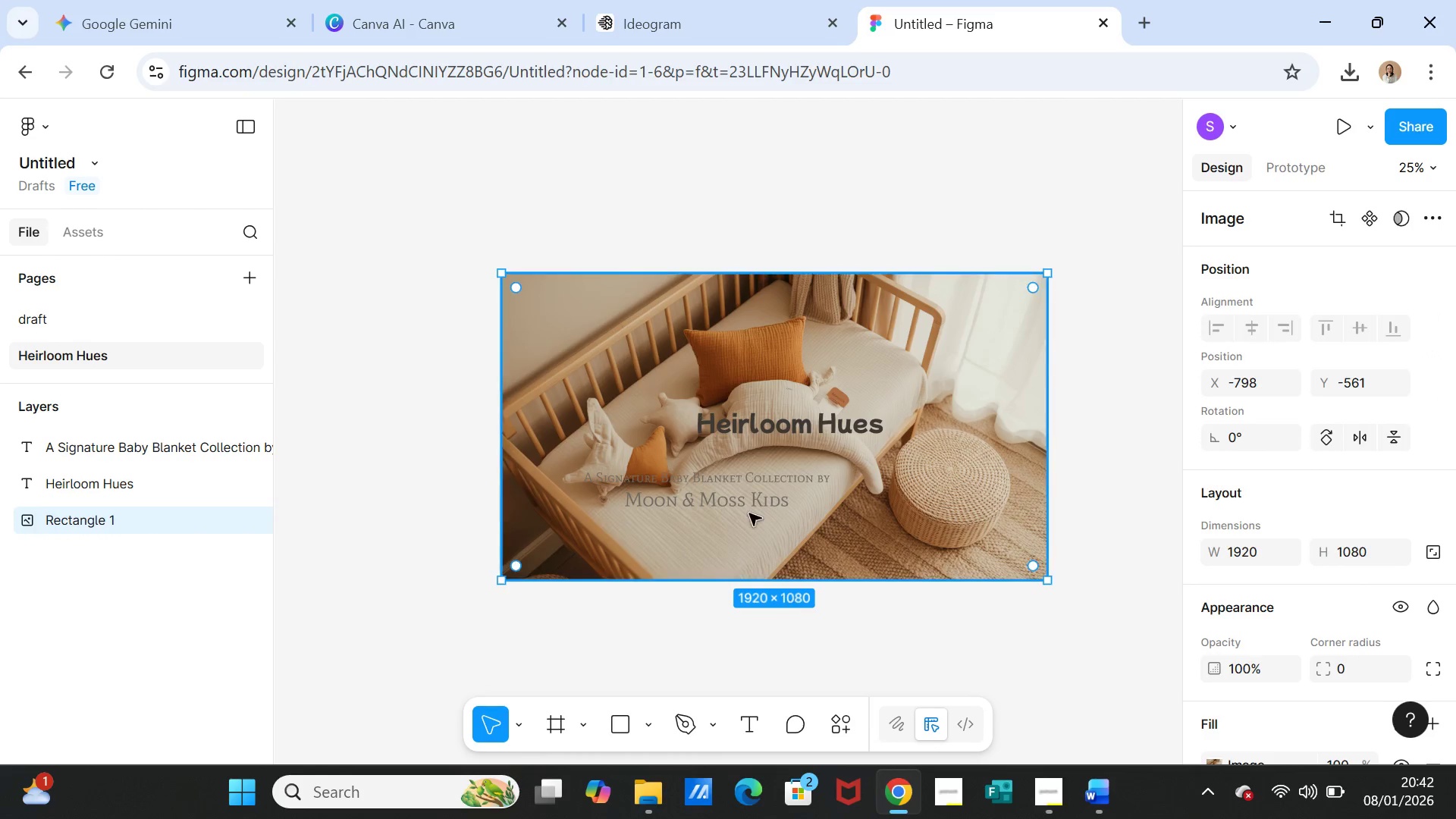 
left_click([742, 500])
 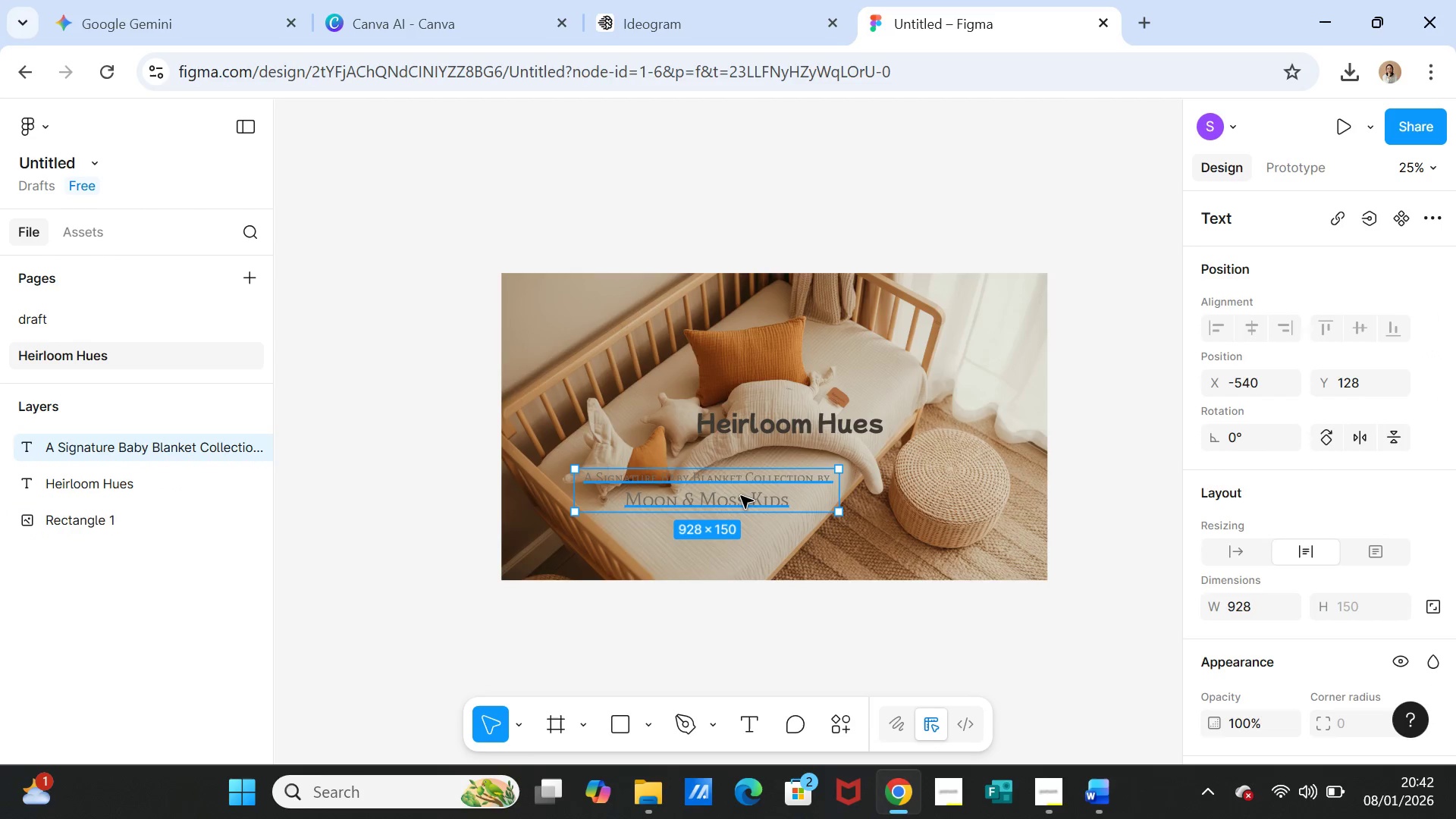 
left_click_drag(start_coordinate=[741, 496], to_coordinate=[824, 498])
 